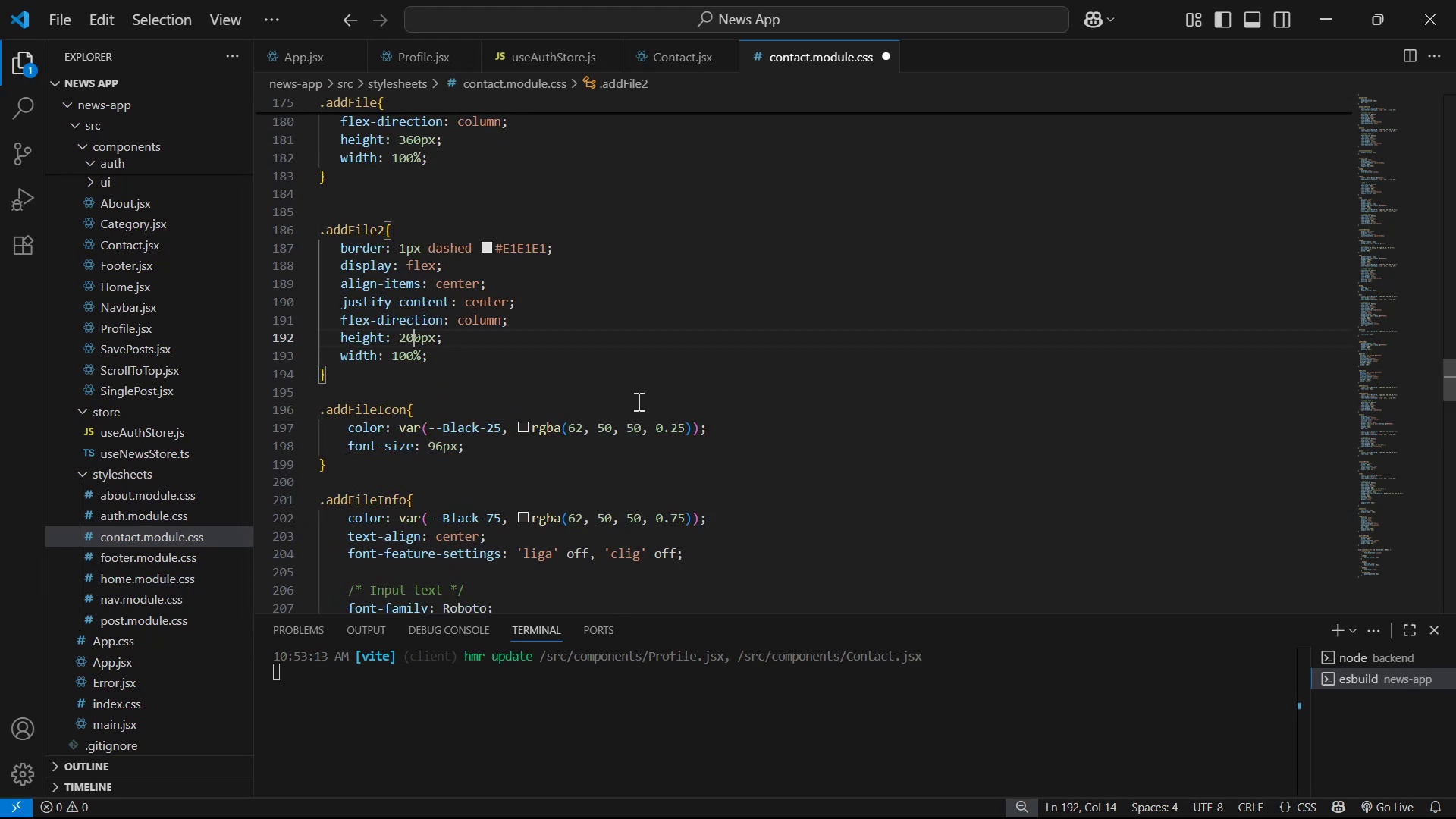 
key(Control+S)
 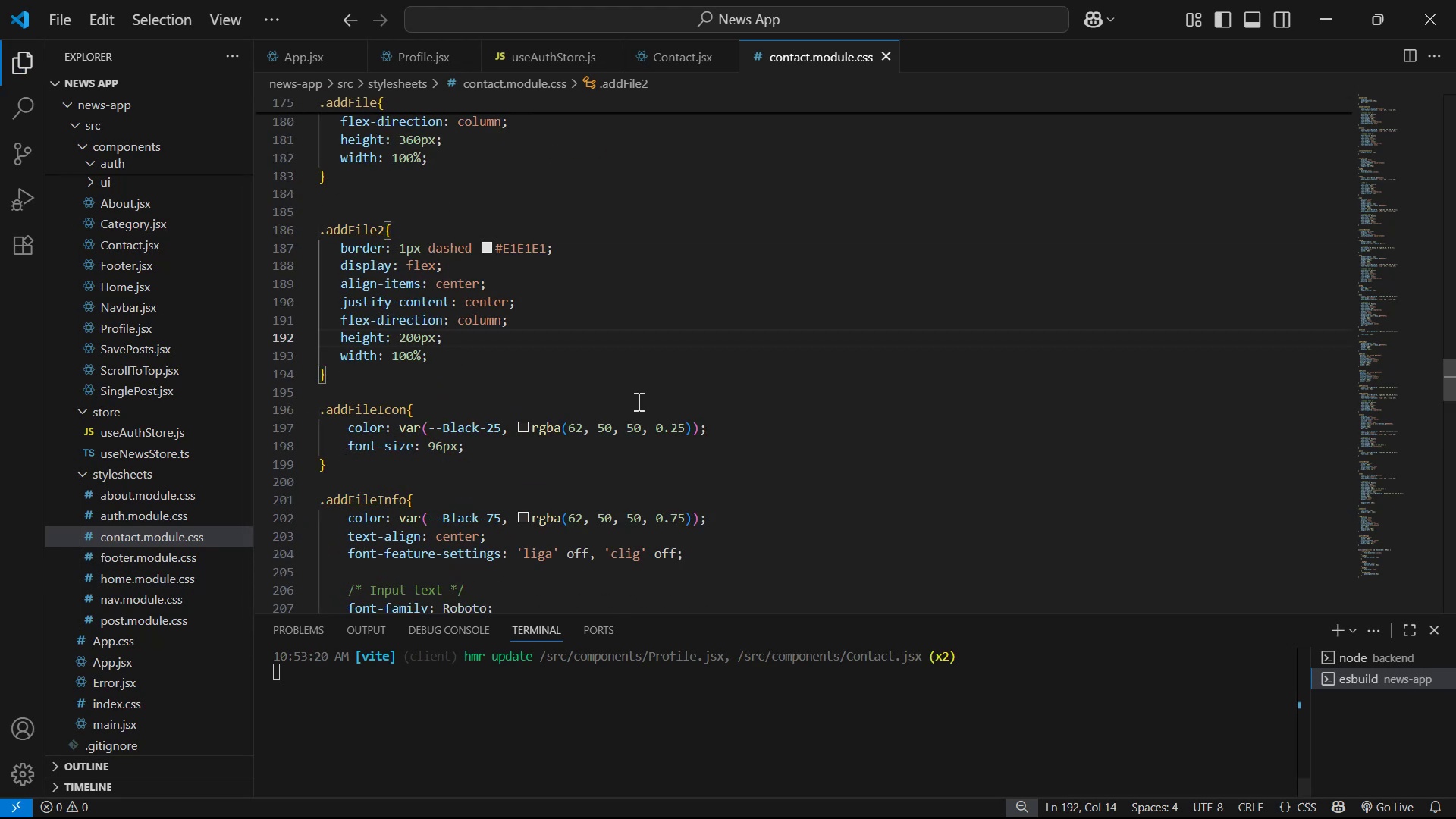 
key(Alt+AltLeft)
 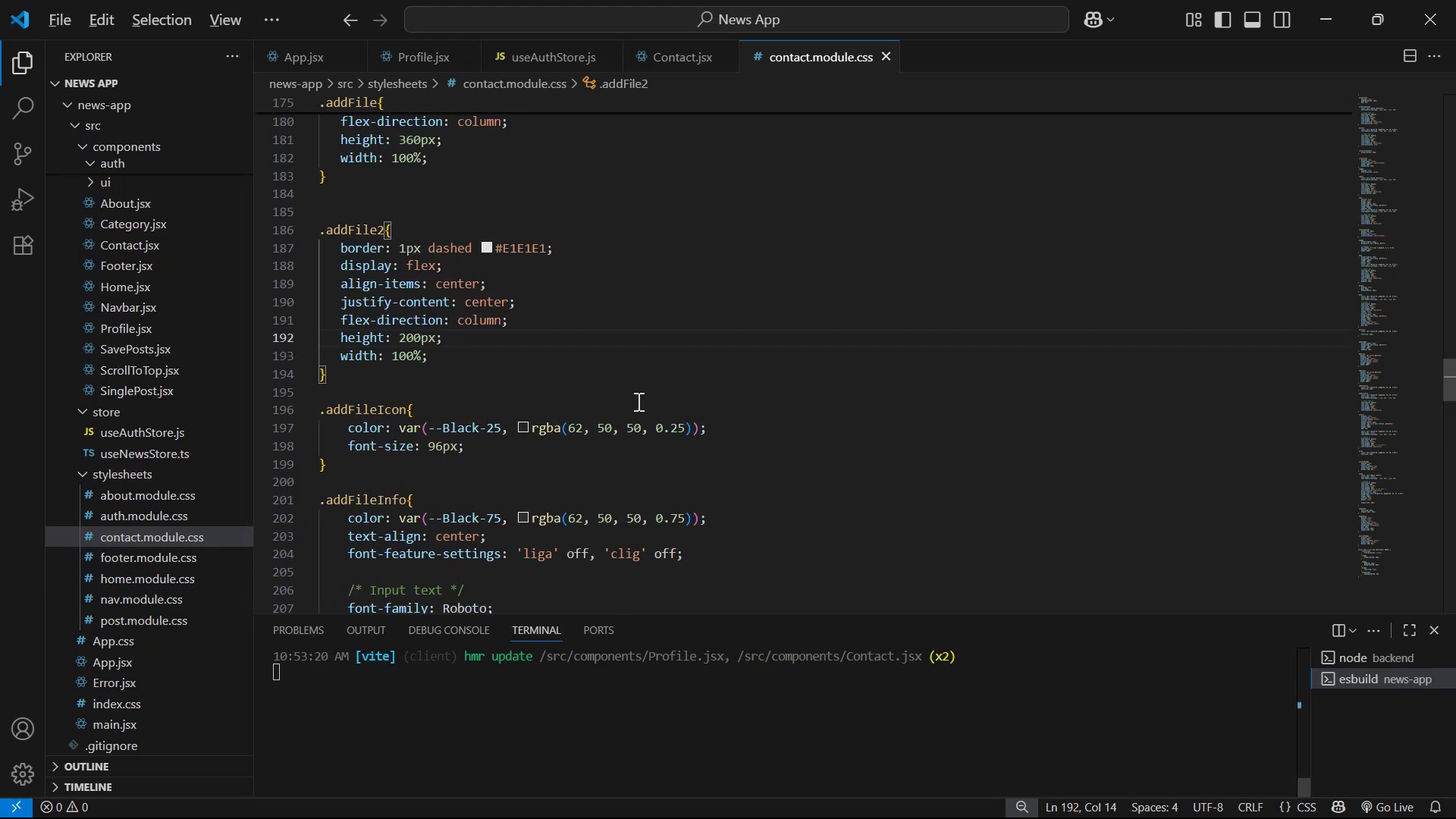 
key(Alt+Tab)
 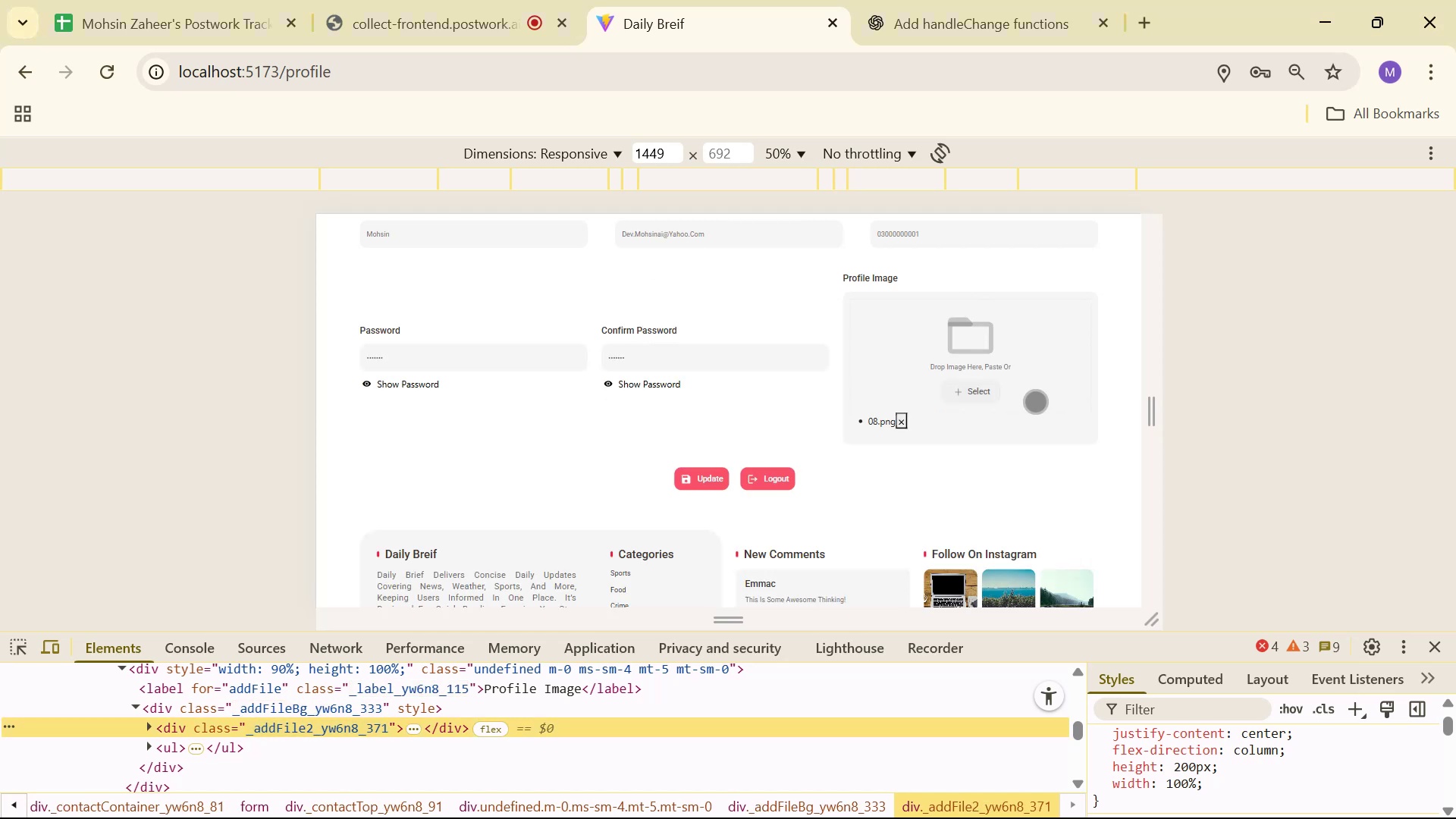 
scroll: coordinate [908, 490], scroll_direction: up, amount: 3.0
 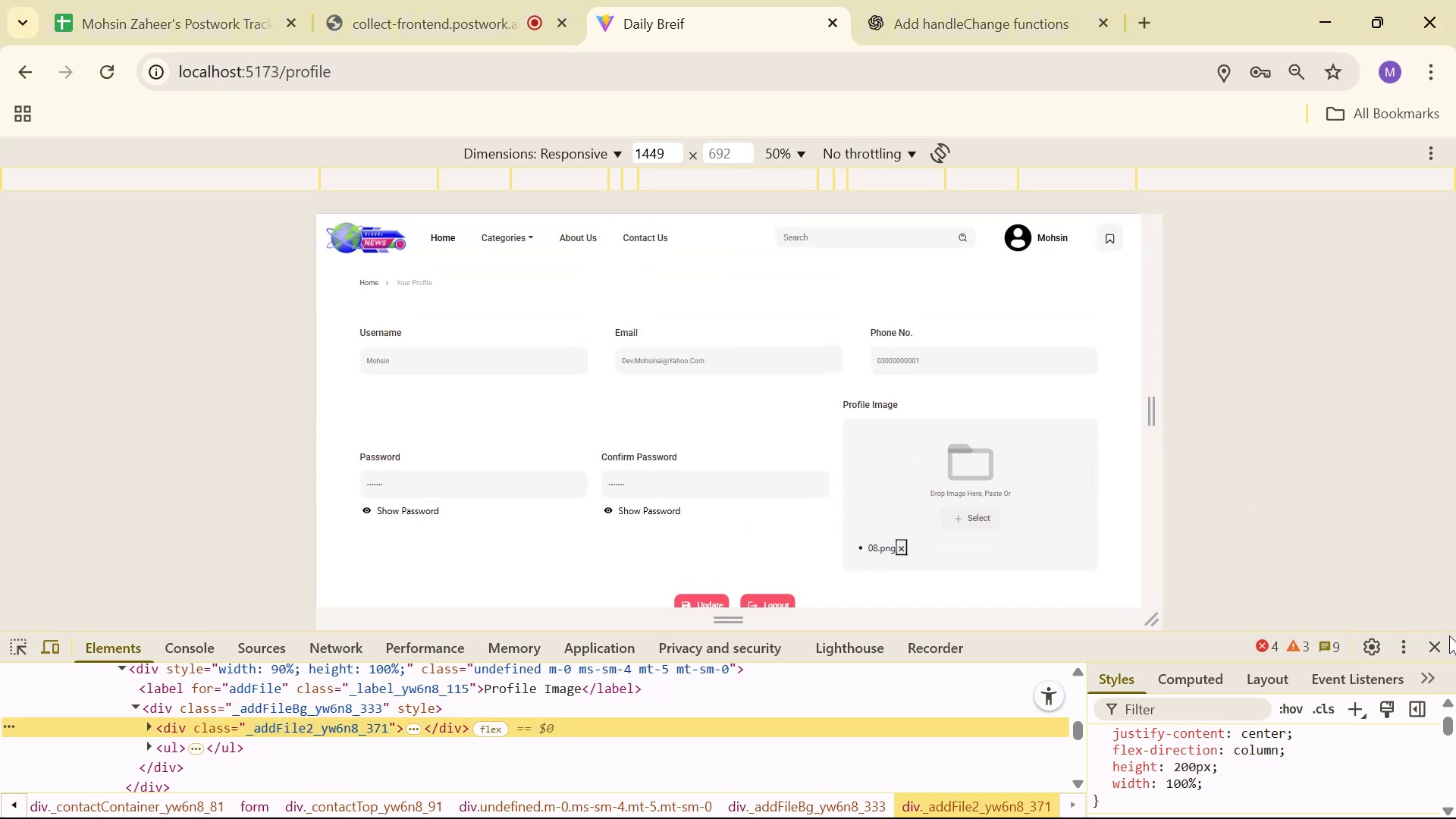 
left_click([1447, 648])
 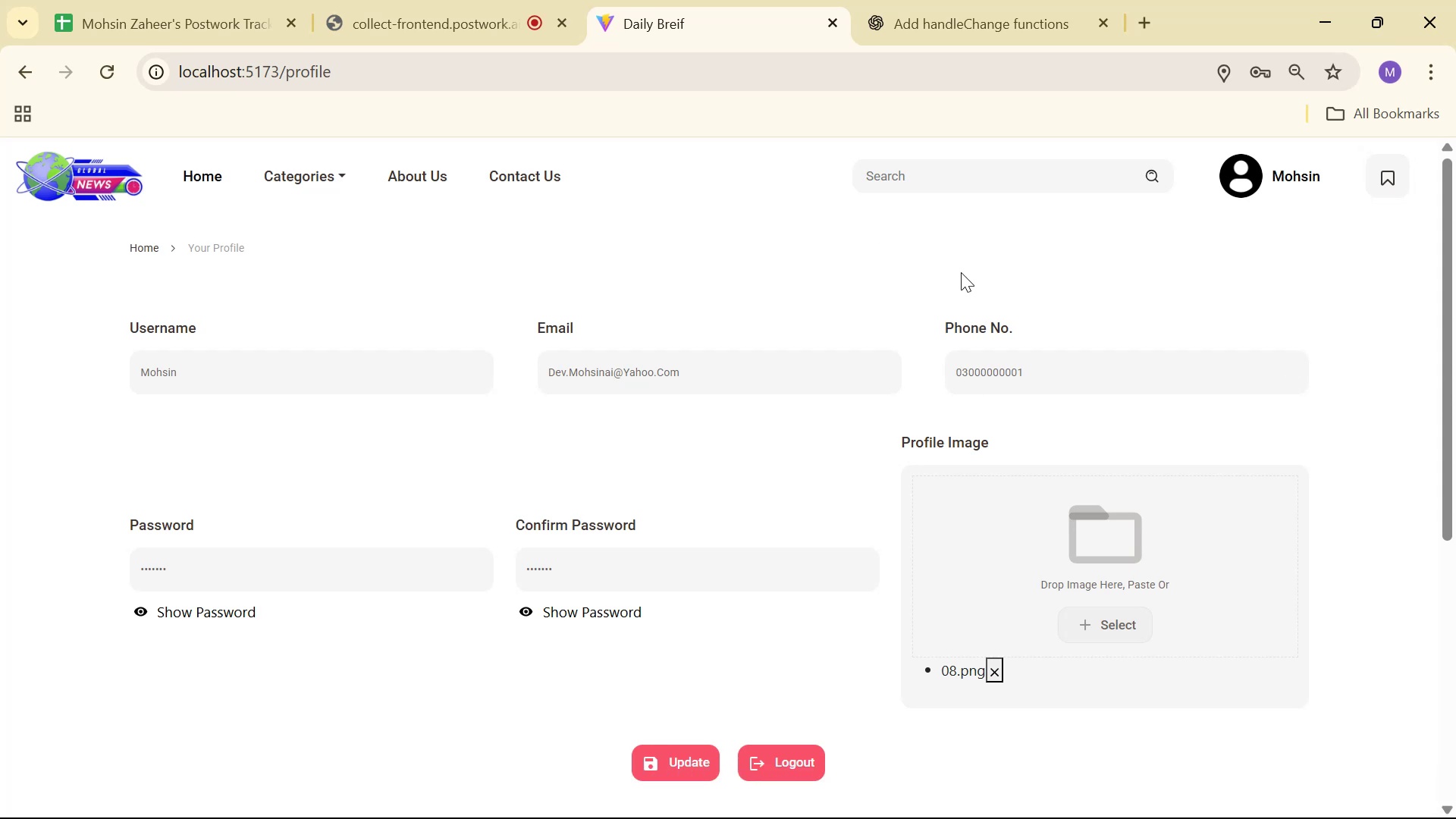 
wait(25.41)
 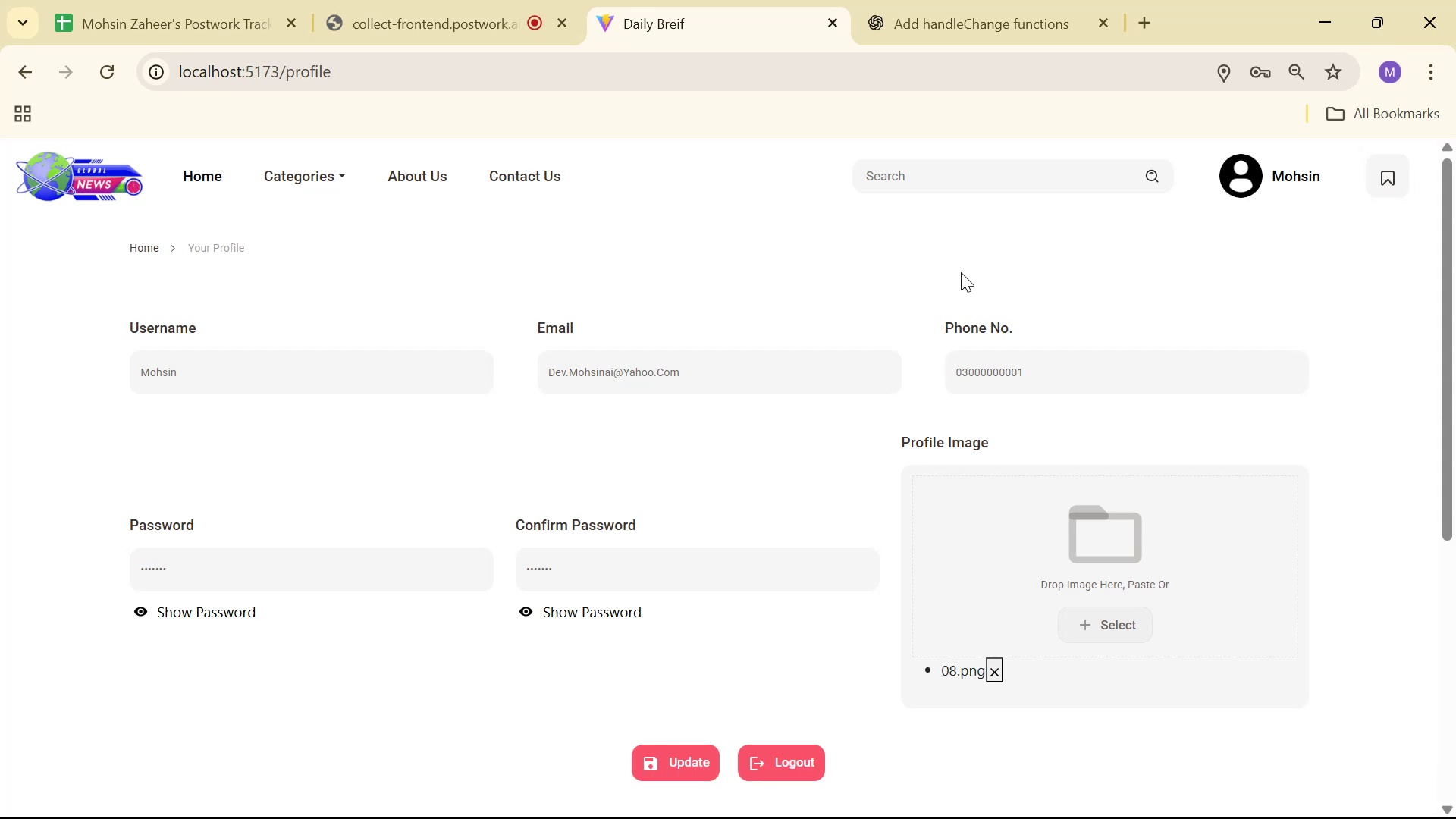 
left_click([950, 0])
 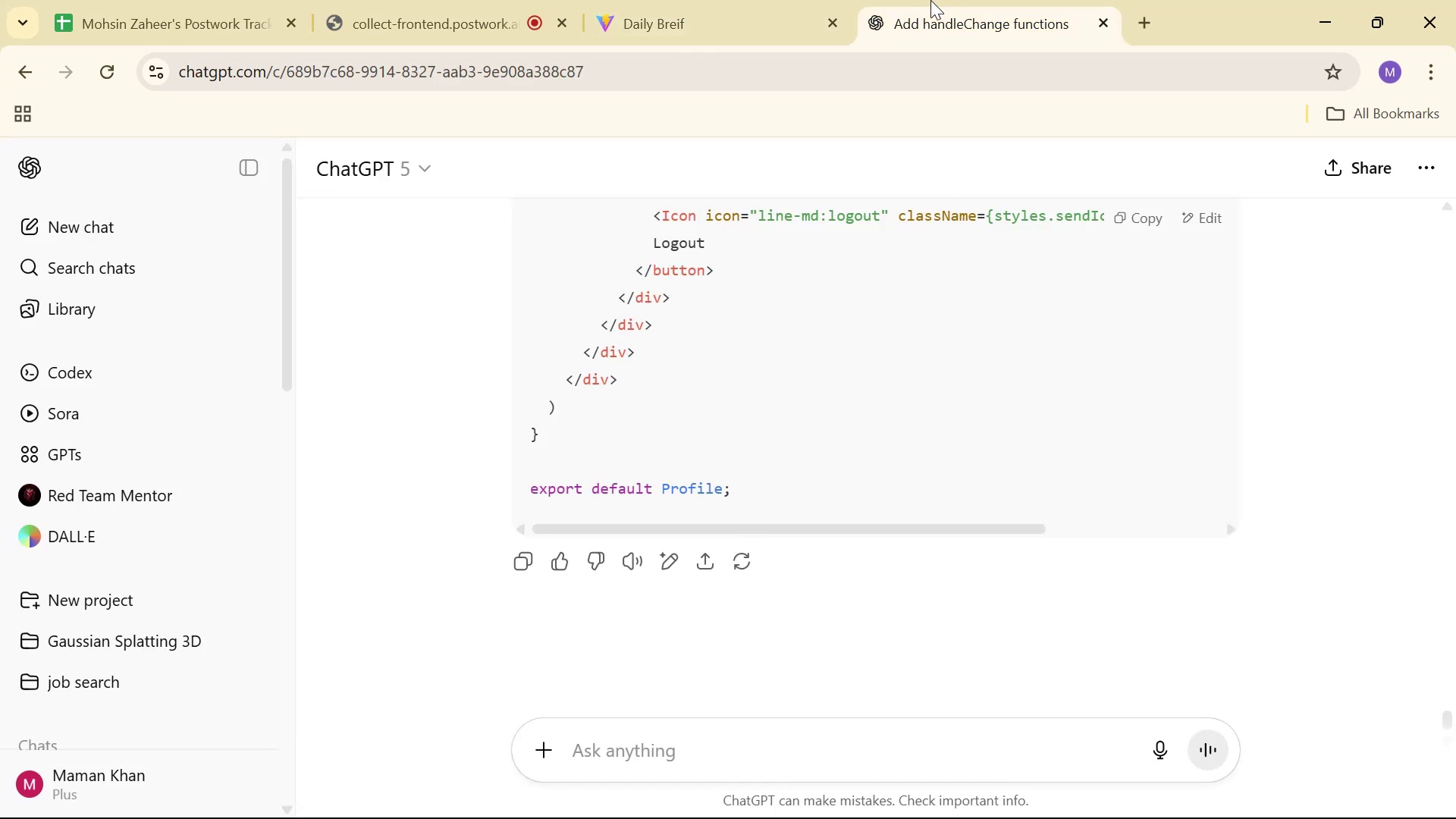 
key(Alt+AltLeft)
 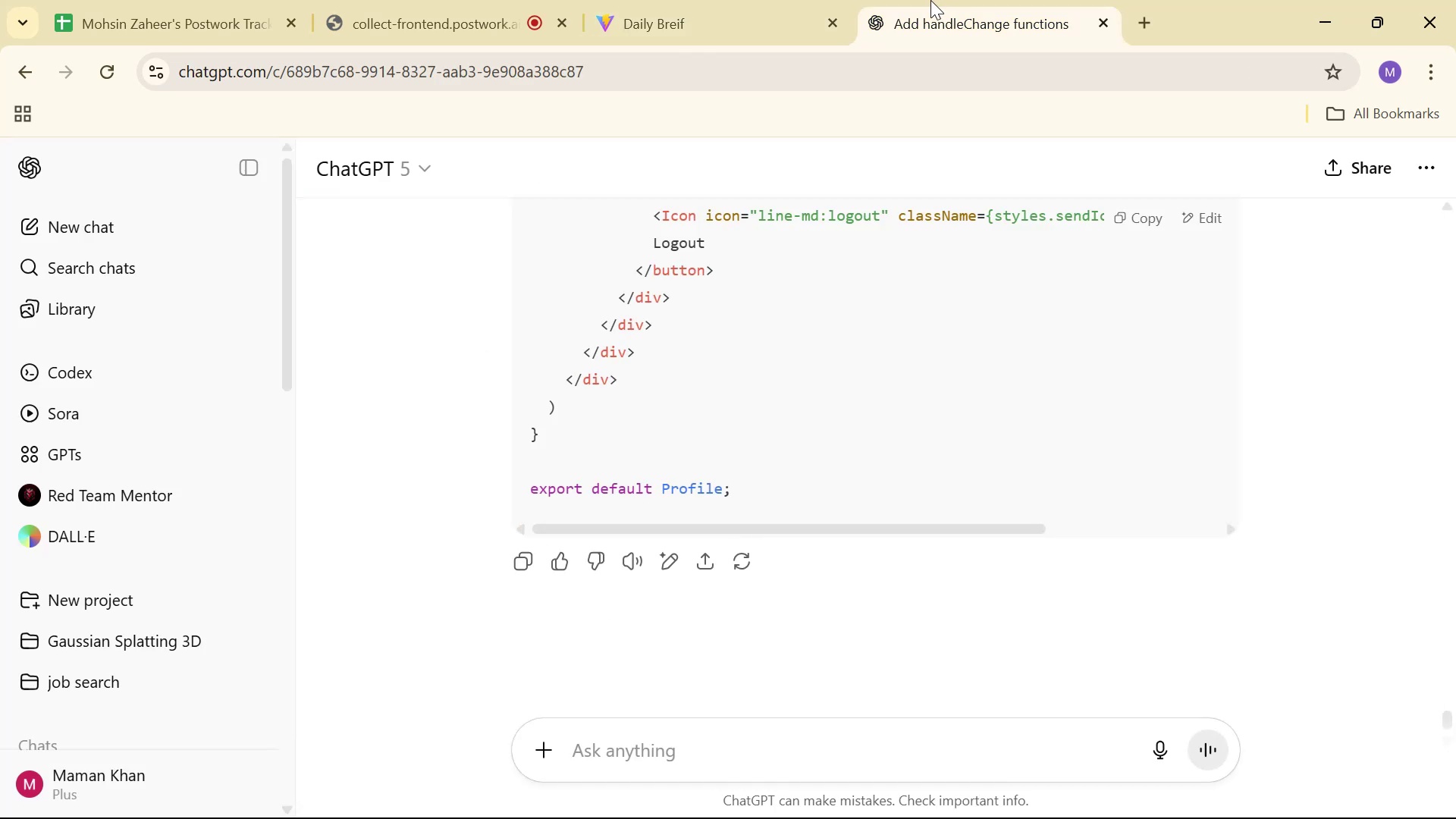 
key(Alt+X)
 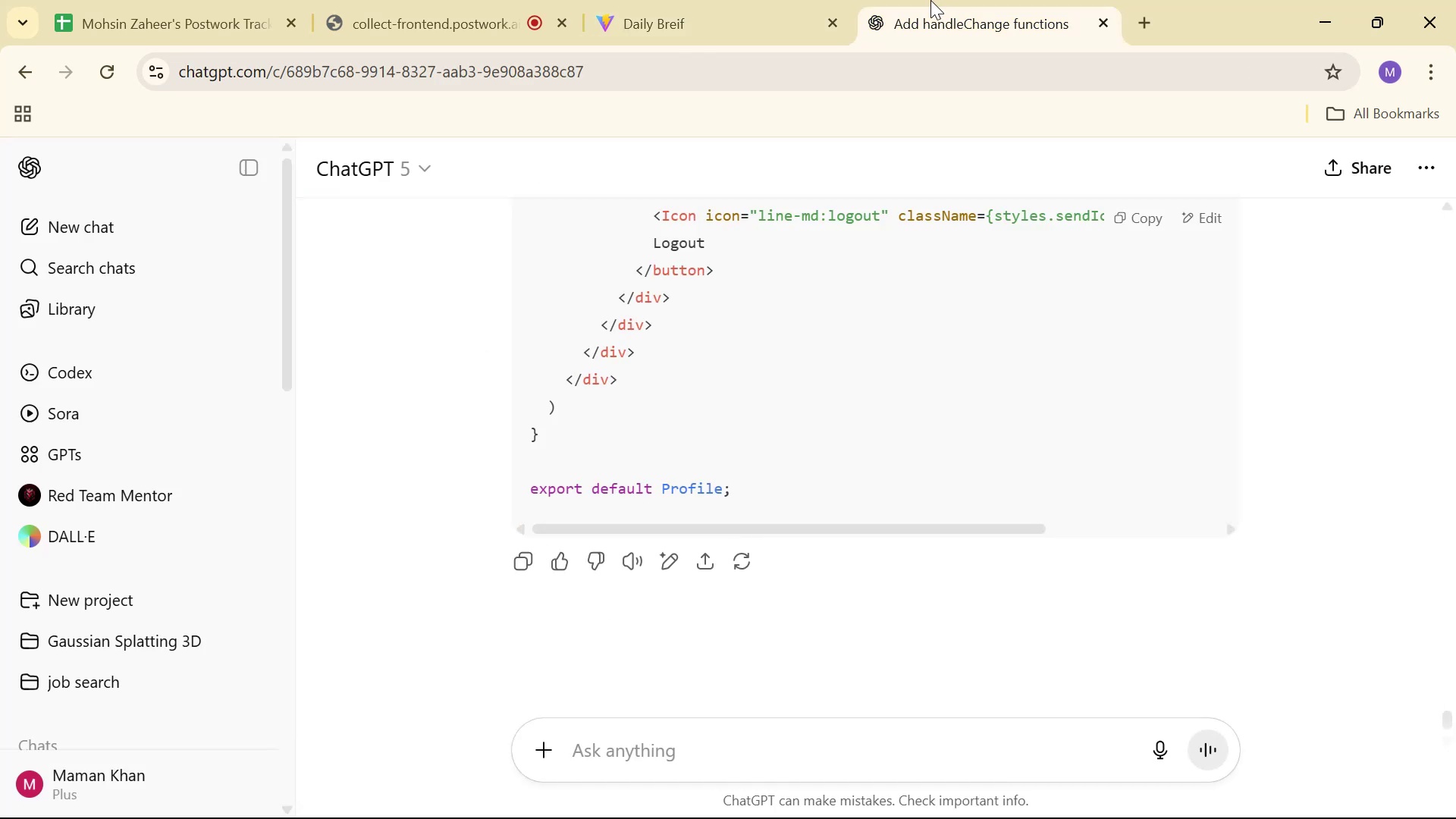 
key(Alt+Tab)
 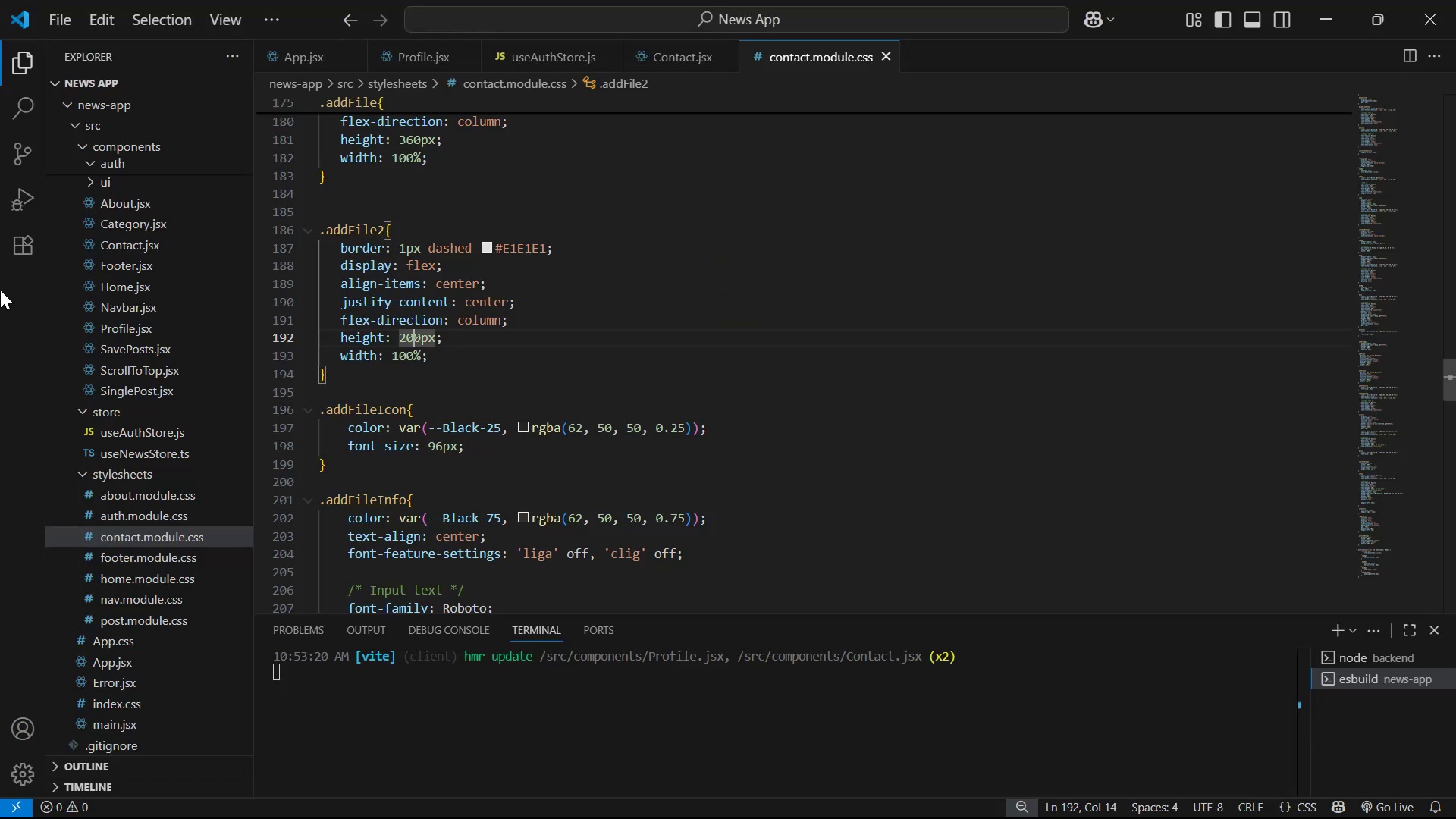 
scroll: coordinate [130, 168], scroll_direction: up, amount: 9.0
 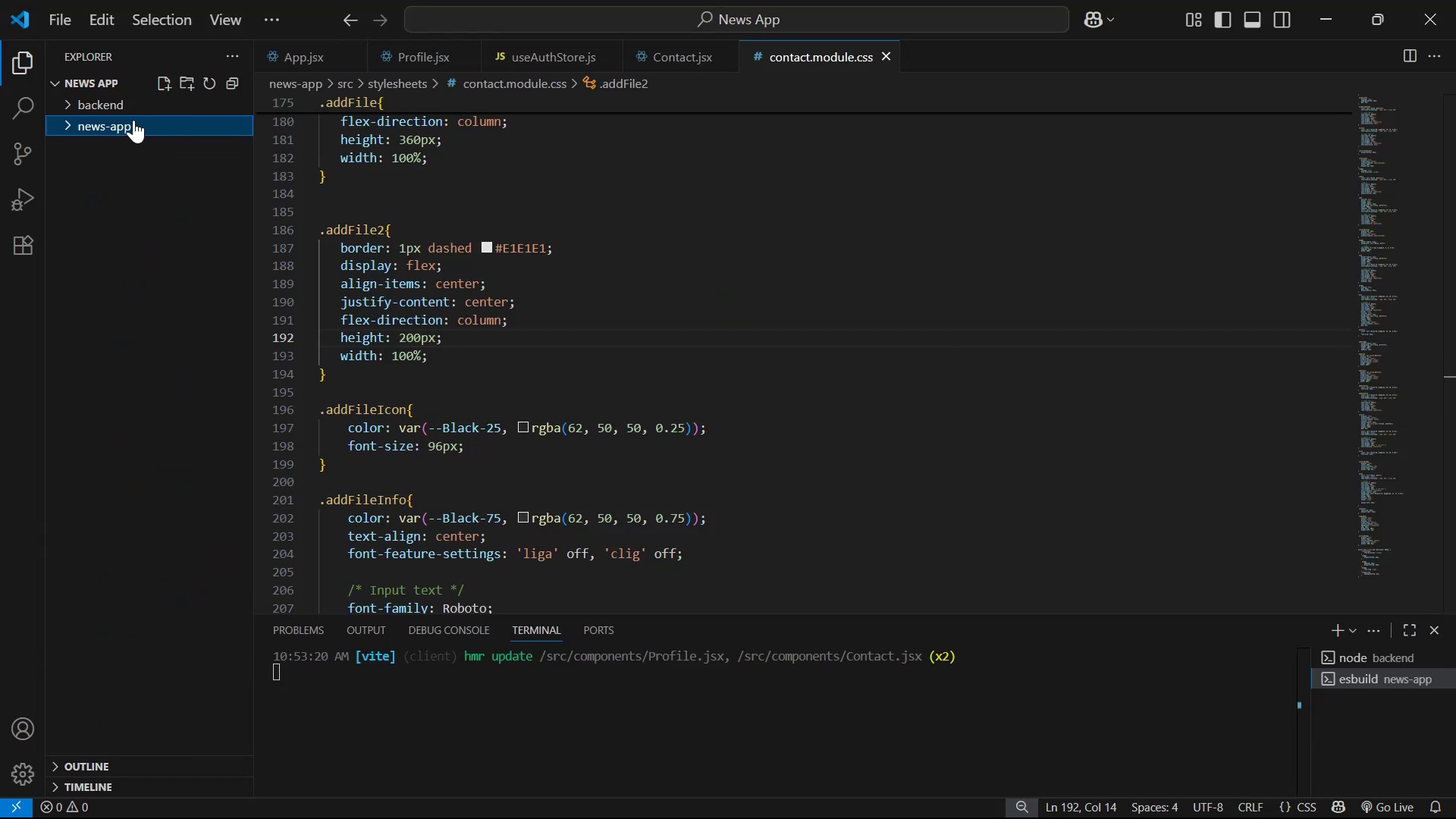 
double_click([133, 114])
 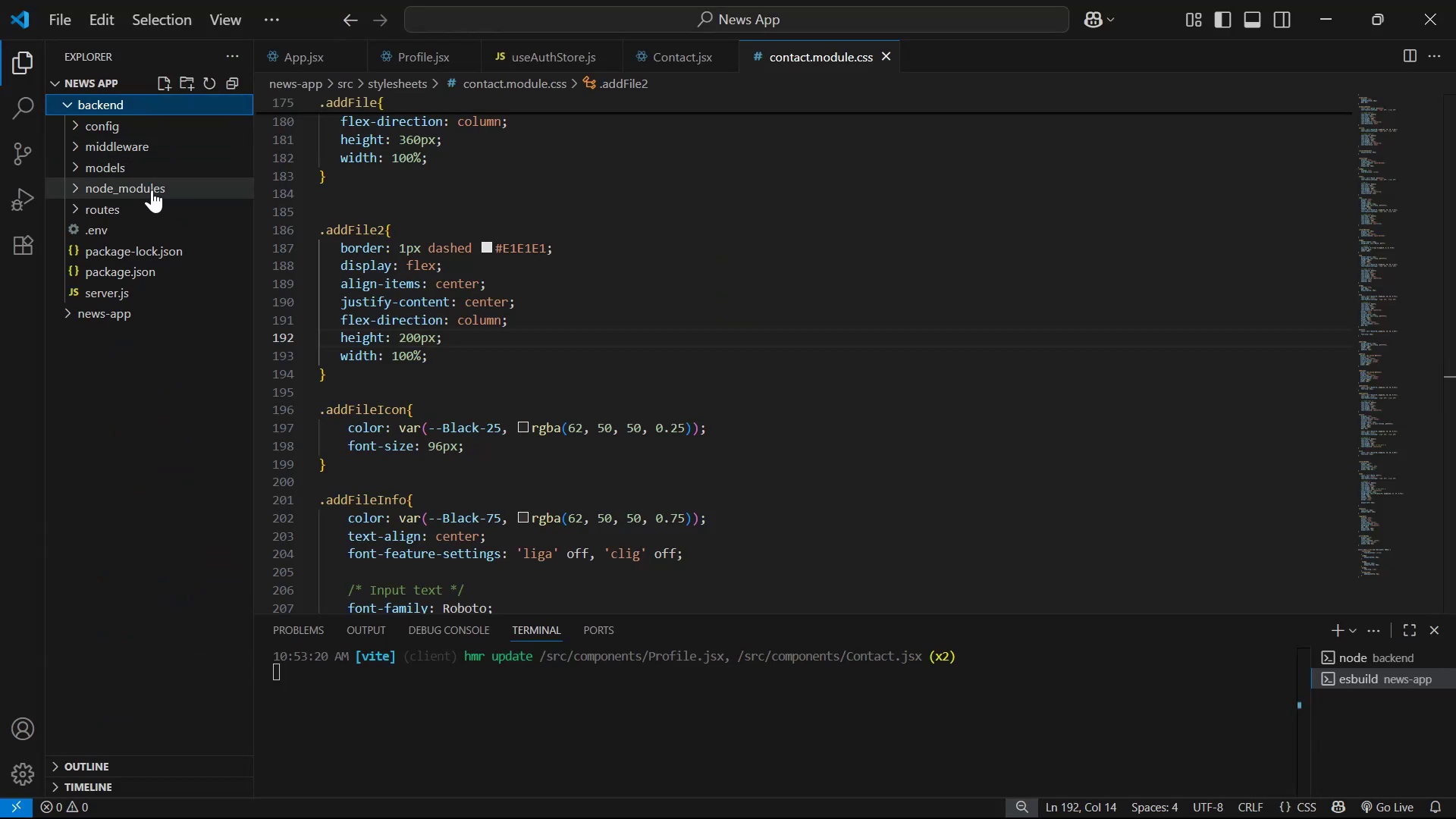 
left_click([157, 180])
 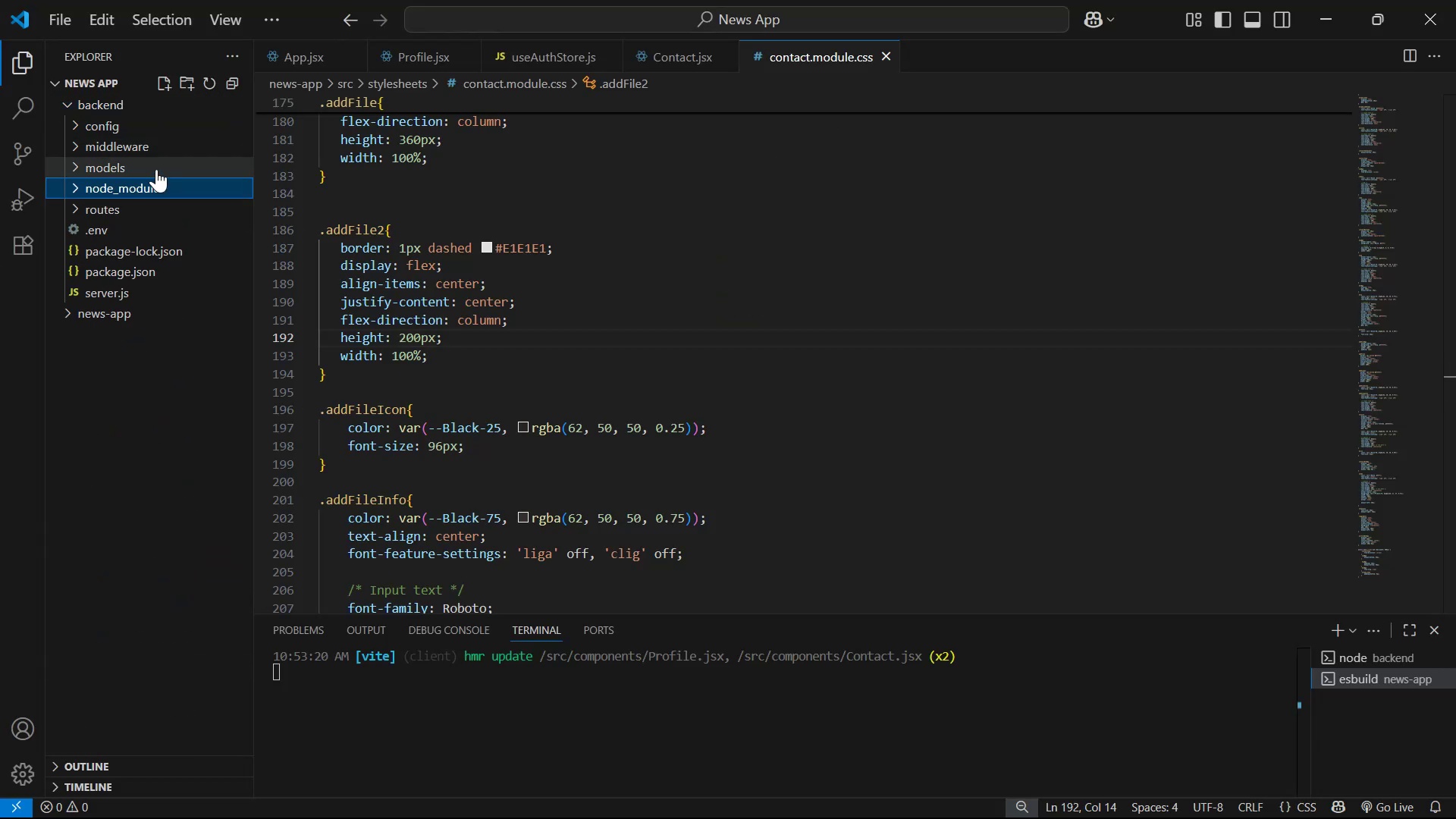 
double_click([155, 167])
 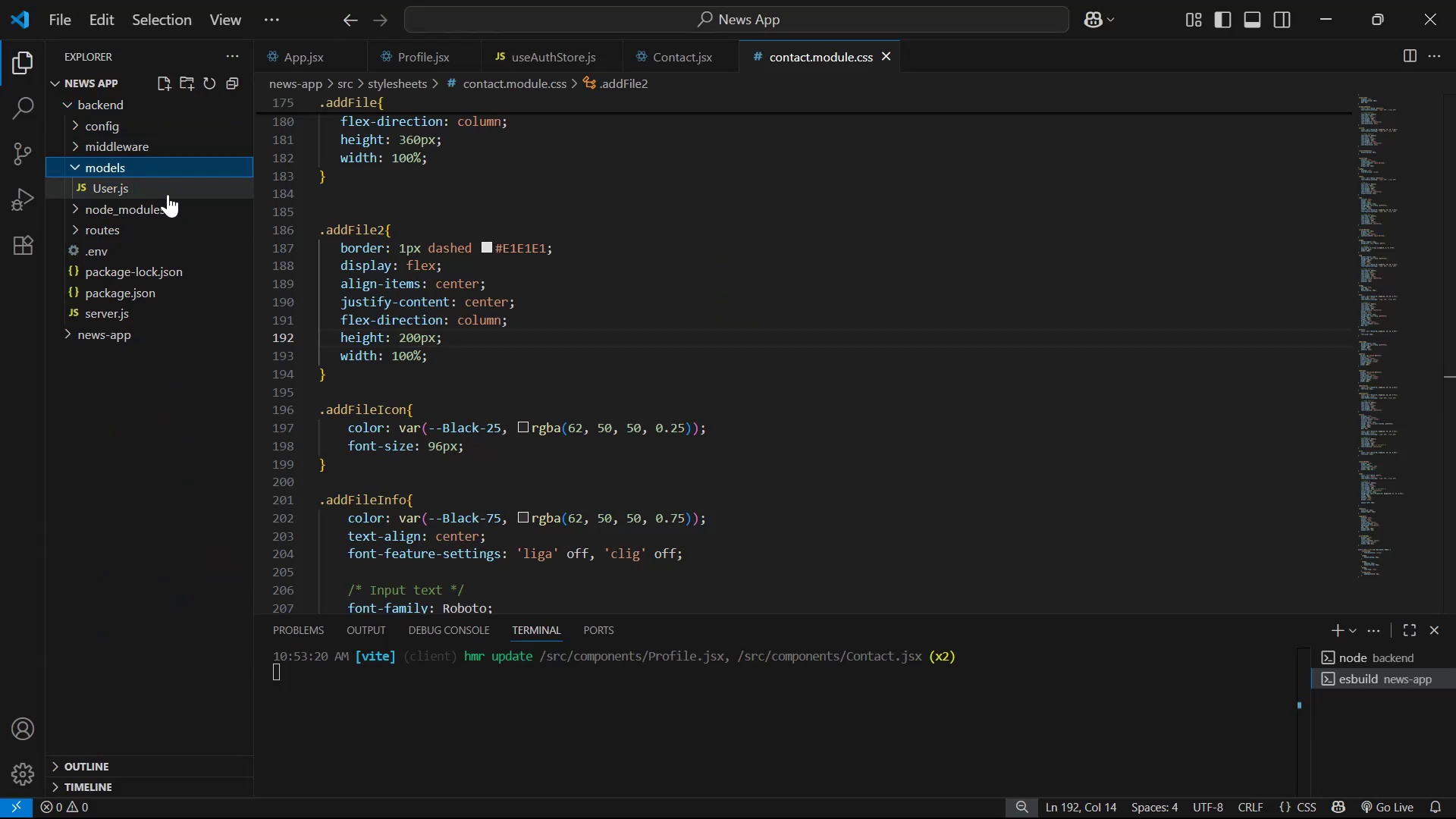 
left_click([170, 183])
 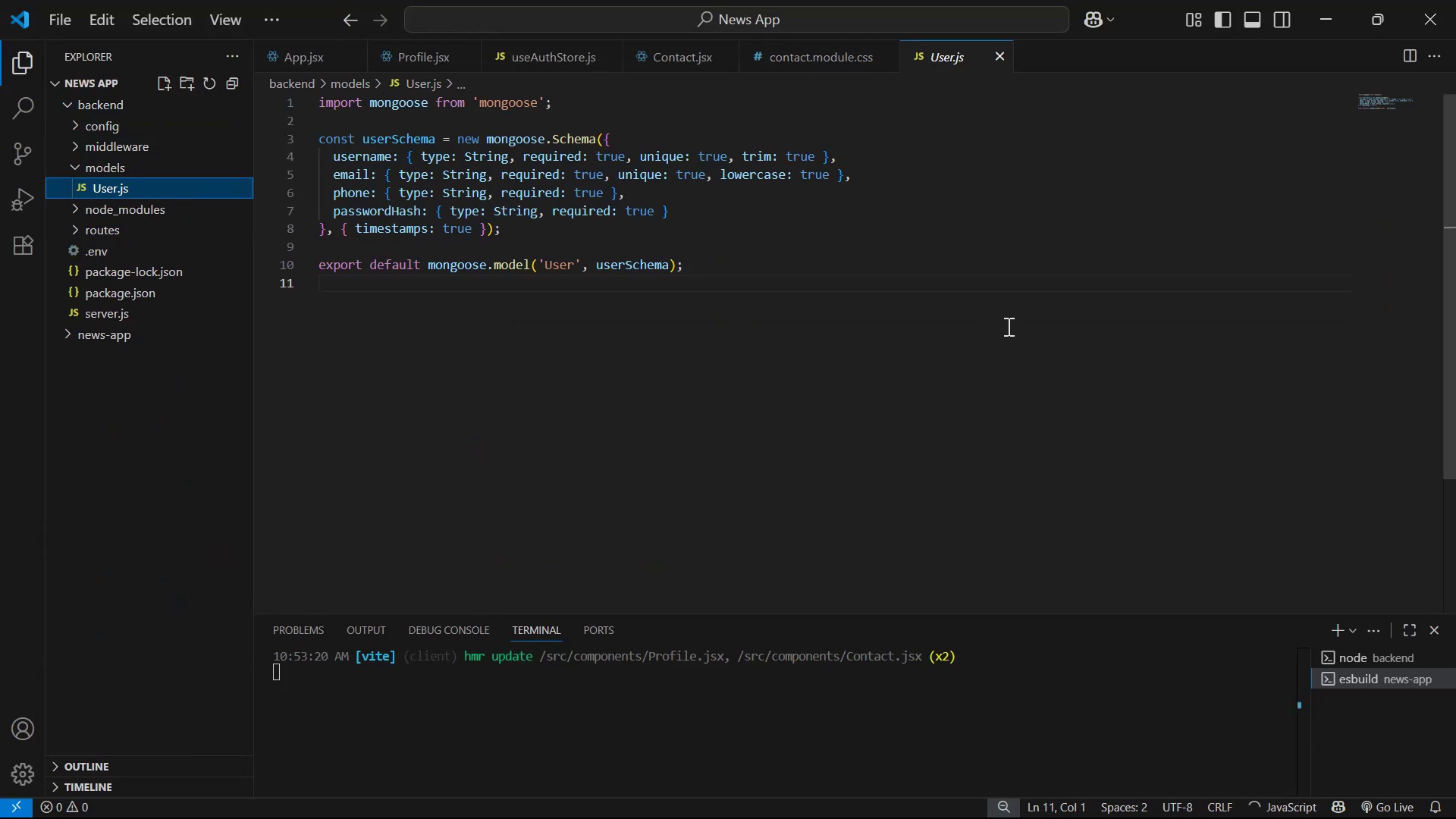 
key(Control+A)
 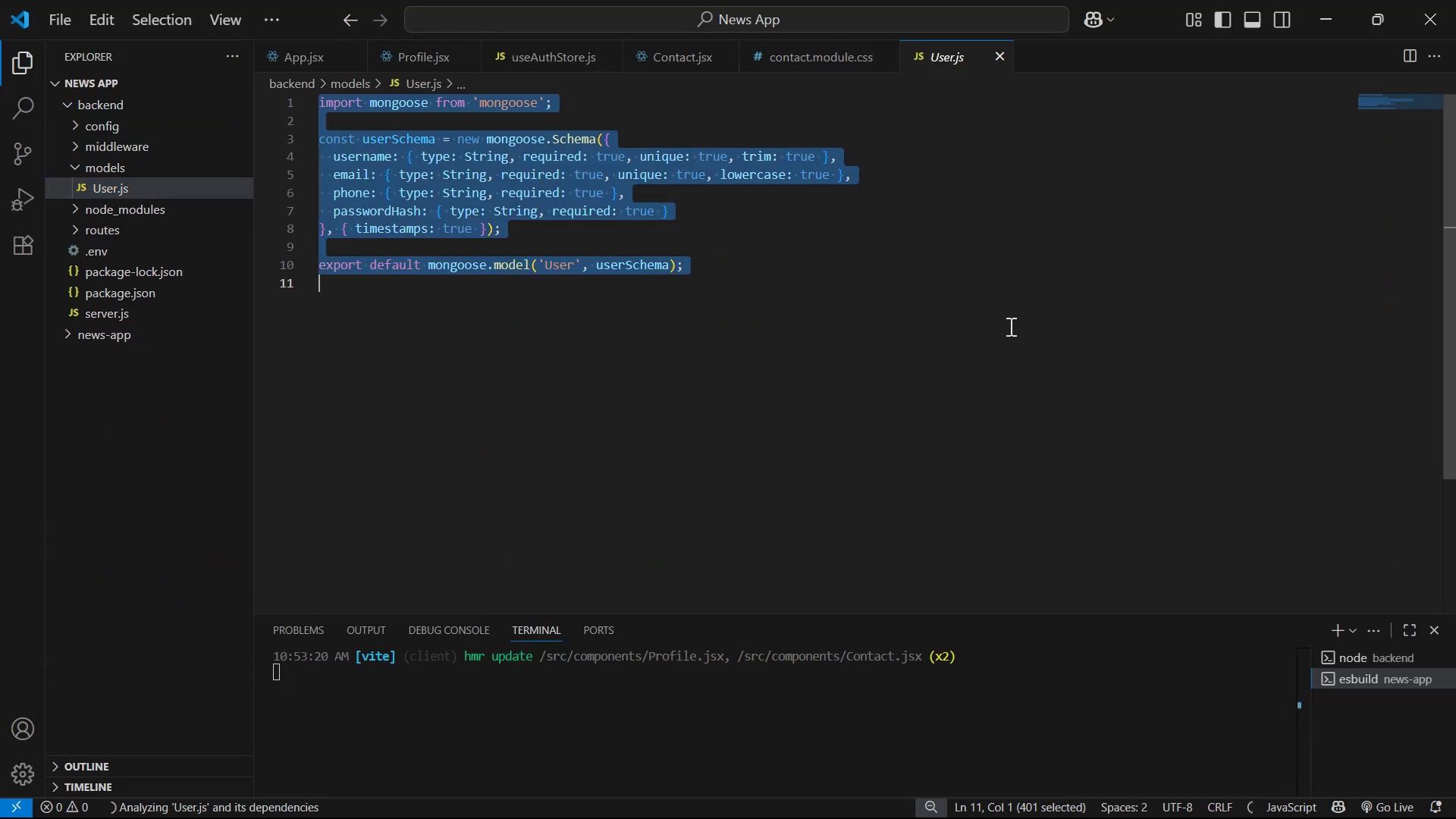 
key(Control+C)
 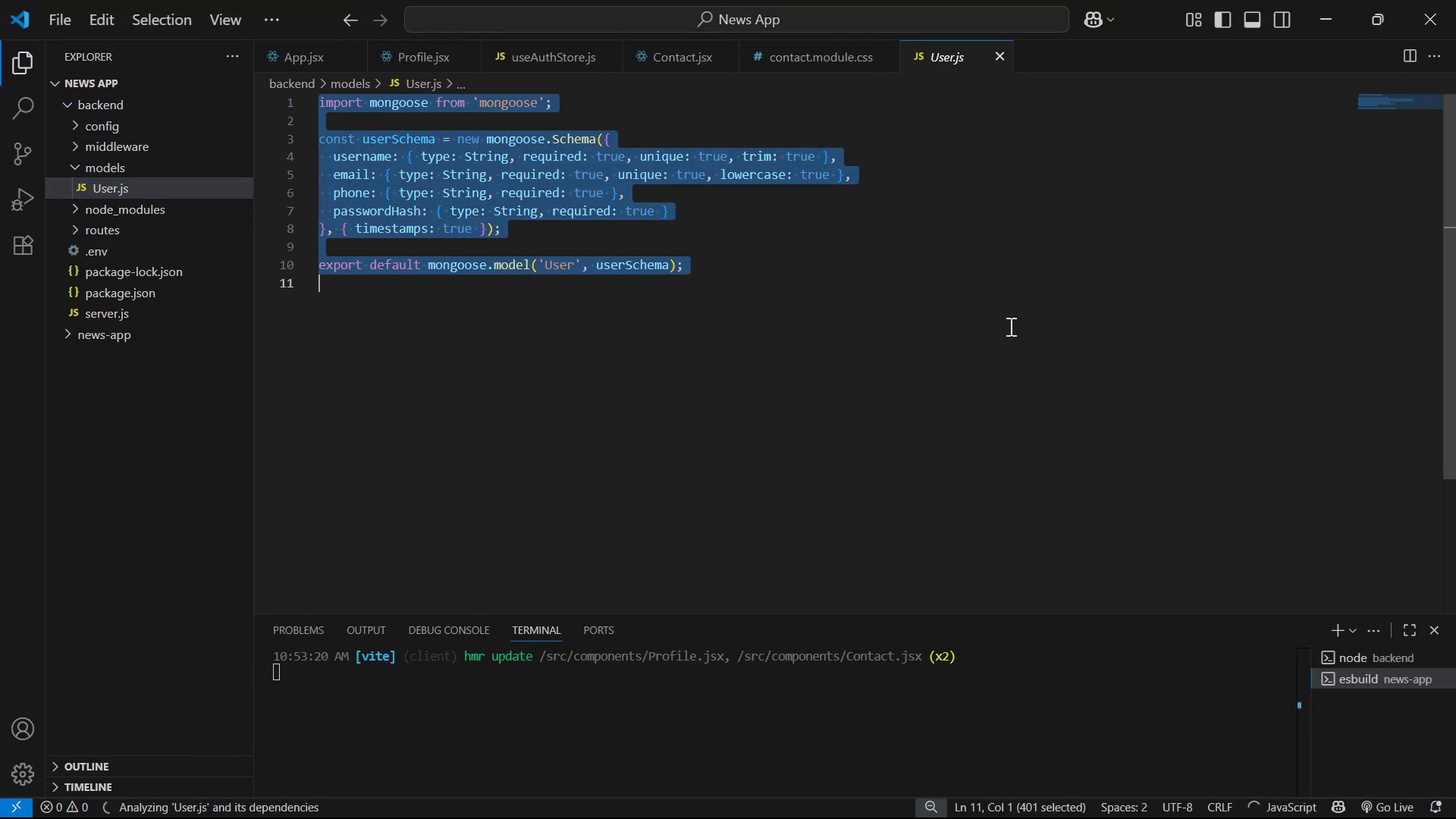 
key(Alt+AltLeft)
 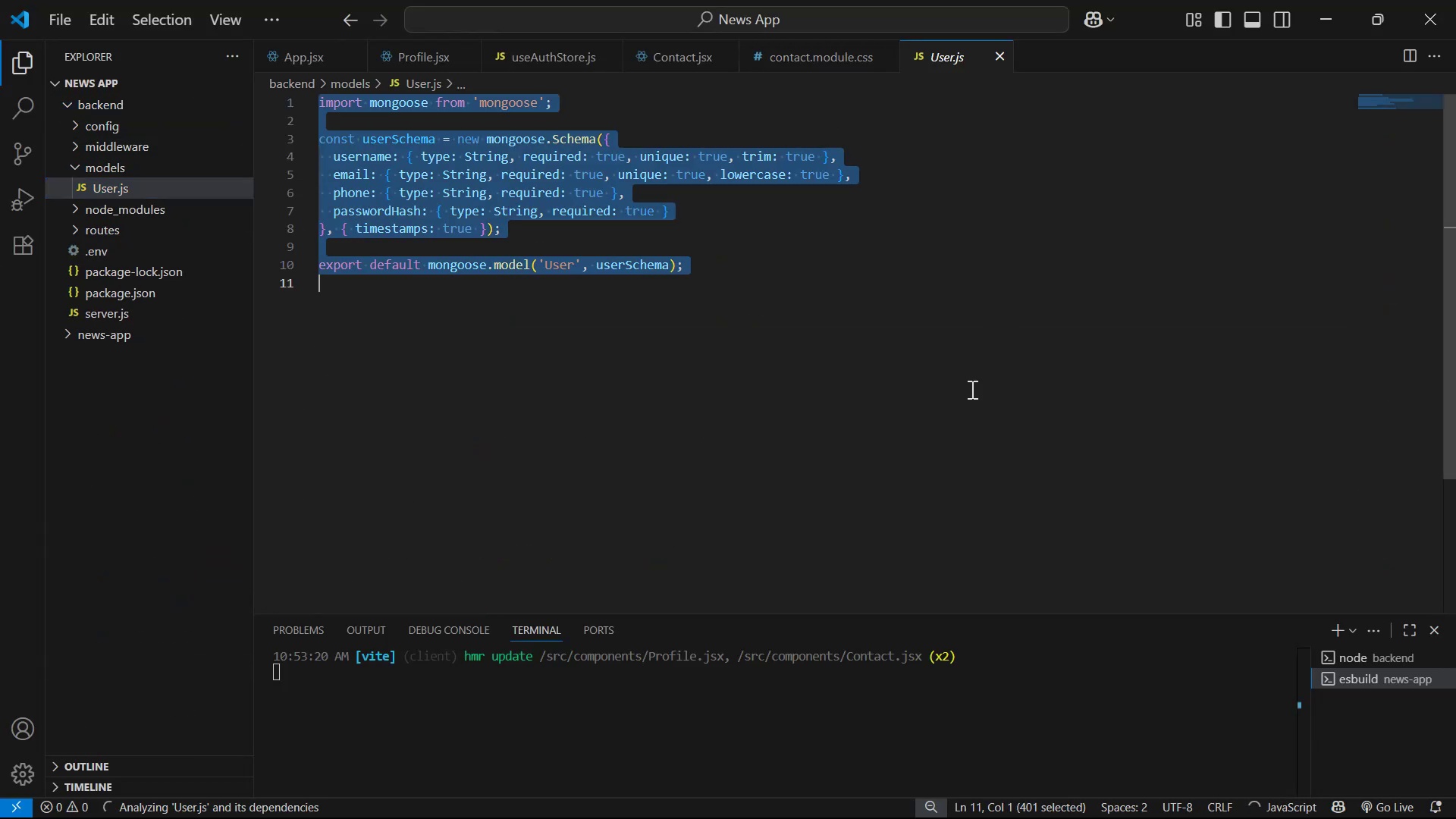 
key(Alt+Tab)
 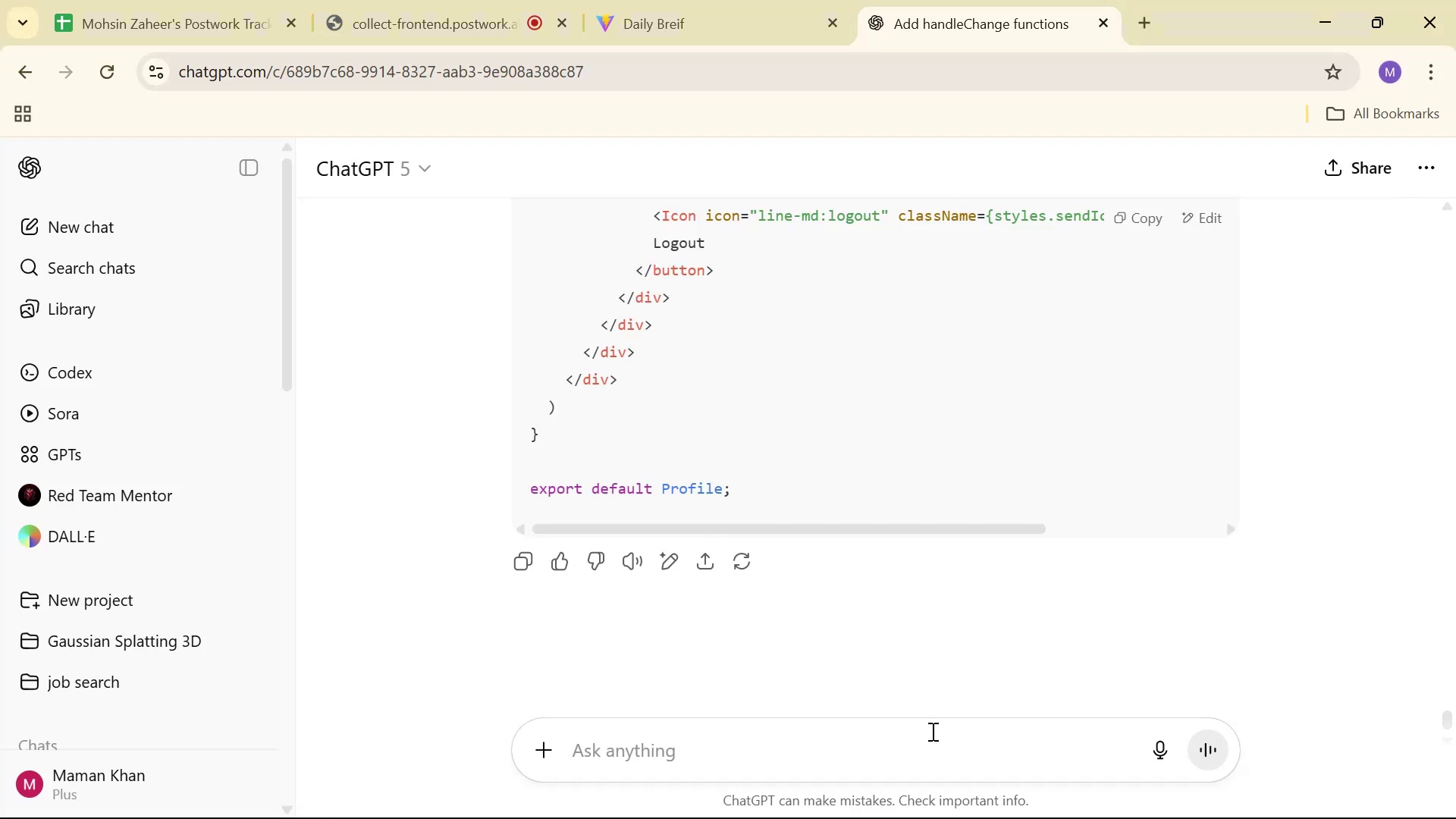 
left_click([931, 731])
 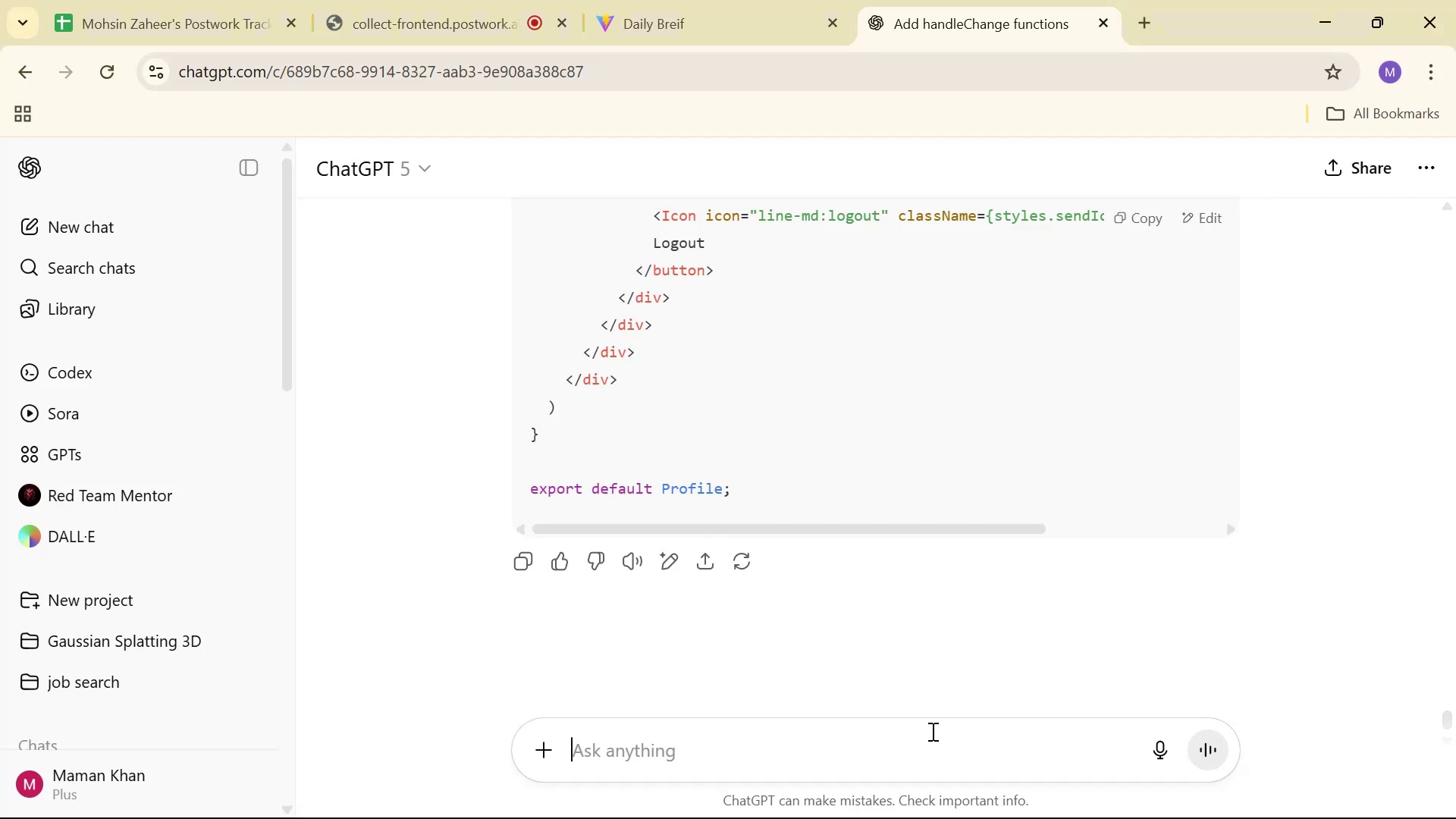 
type(I want my backend to suop)
key(Backspace)
key(Backspace)
type(pport thgi)
key(Backspace)
key(Backspace)
type(is profile image: )
 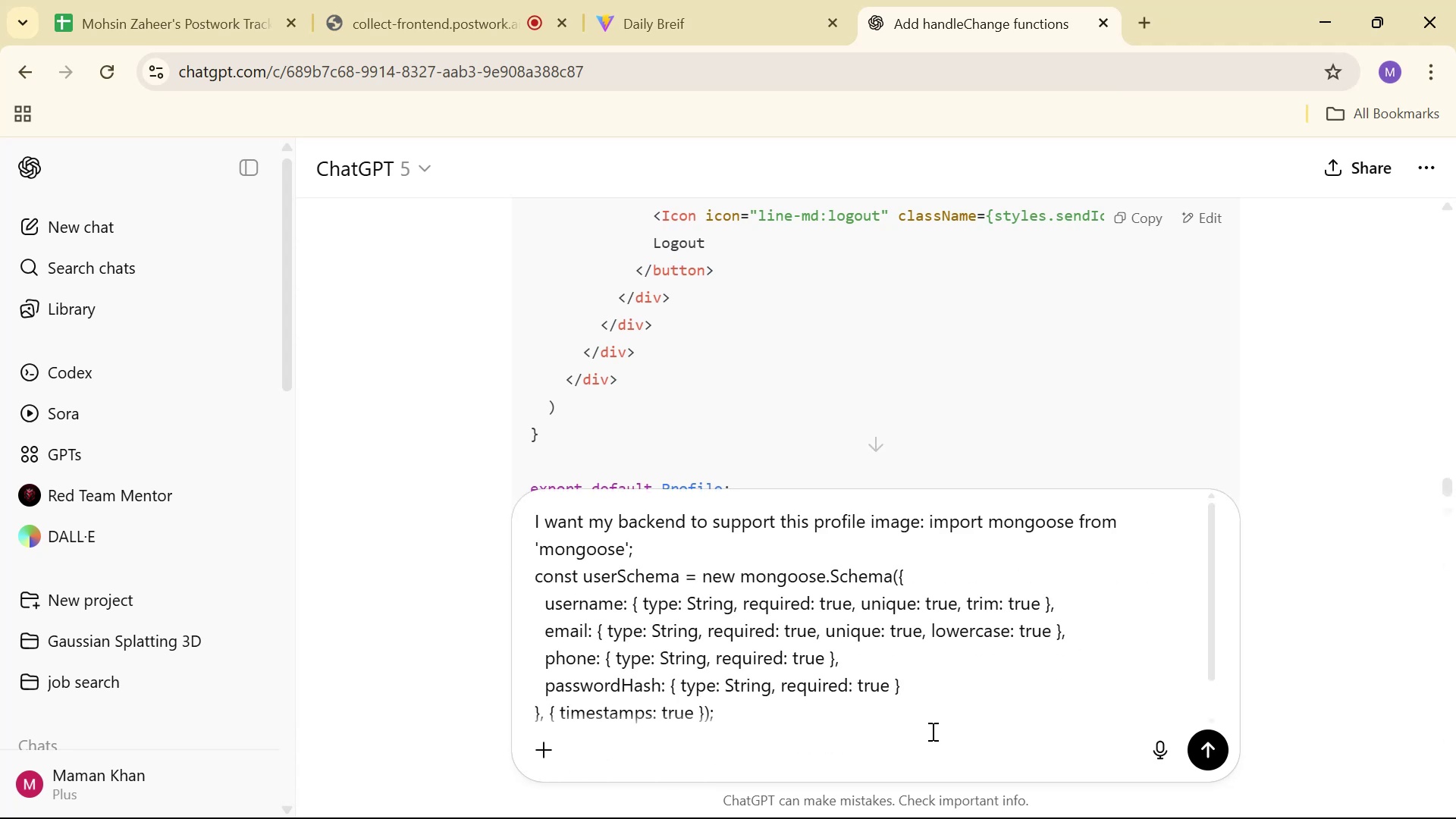 
key(Control+V)
 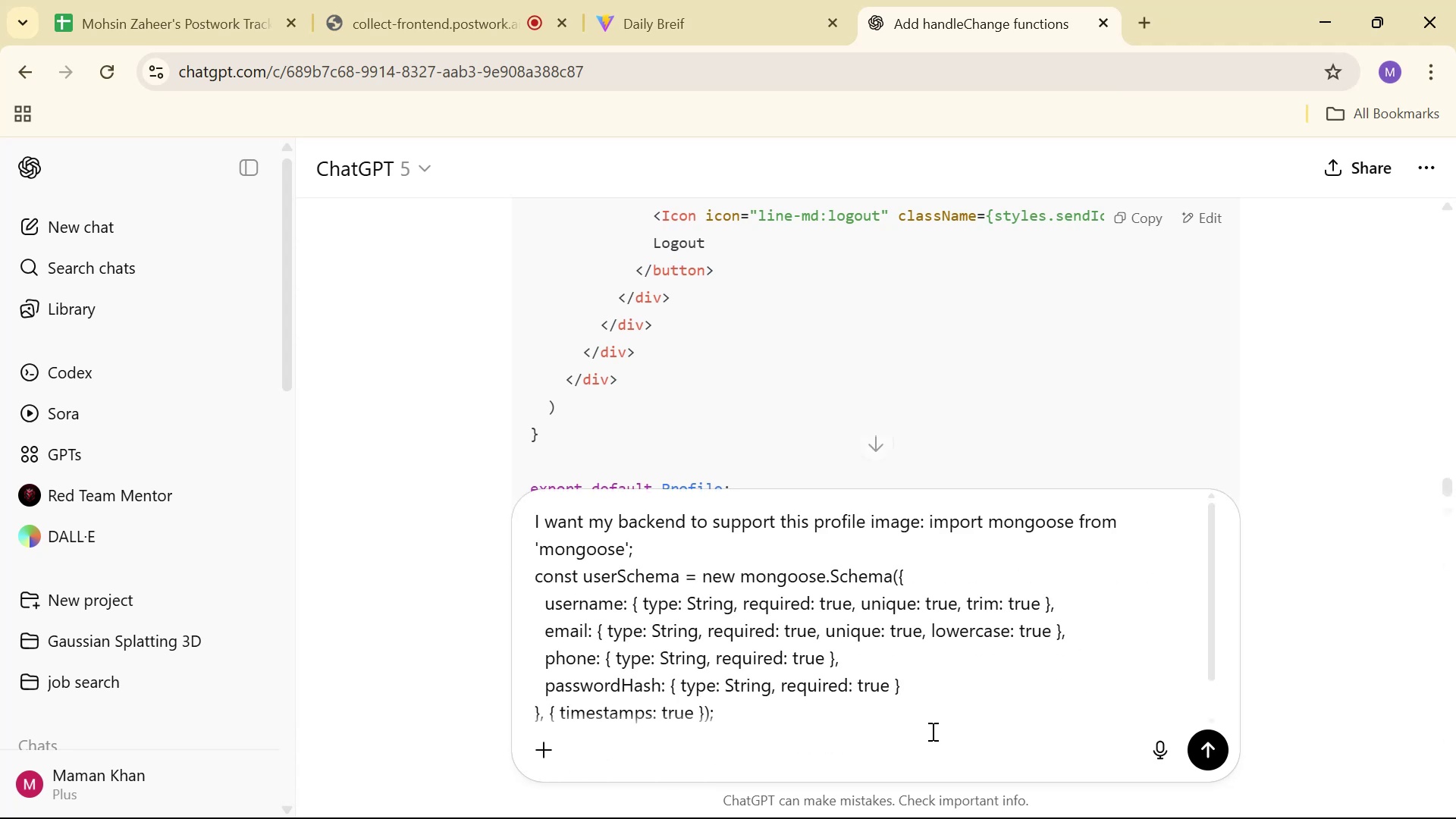 
key(Enter)
 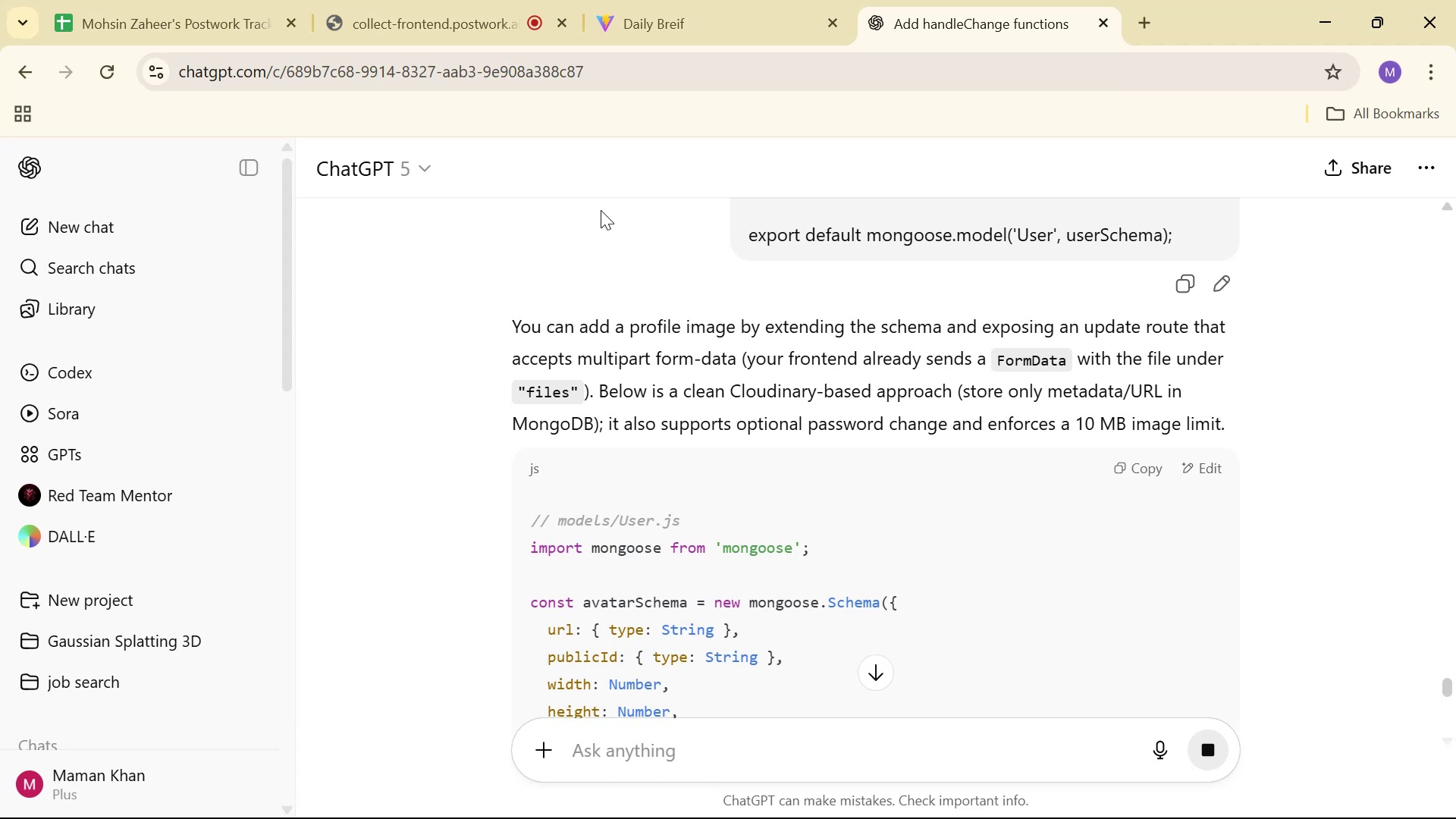 
wait(43.11)
 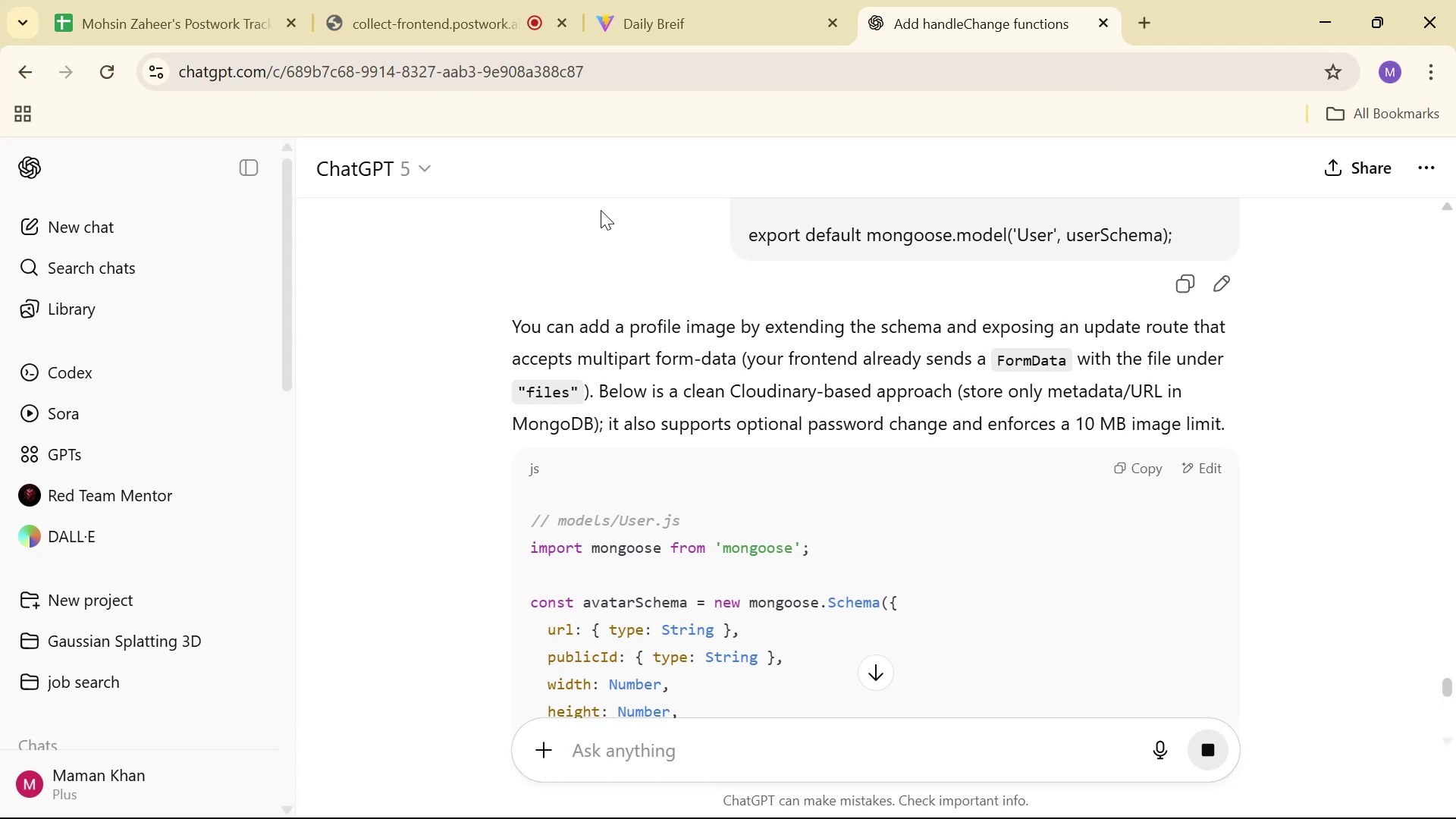 
scroll: coordinate [886, 528], scroll_direction: down, amount: 6.0
 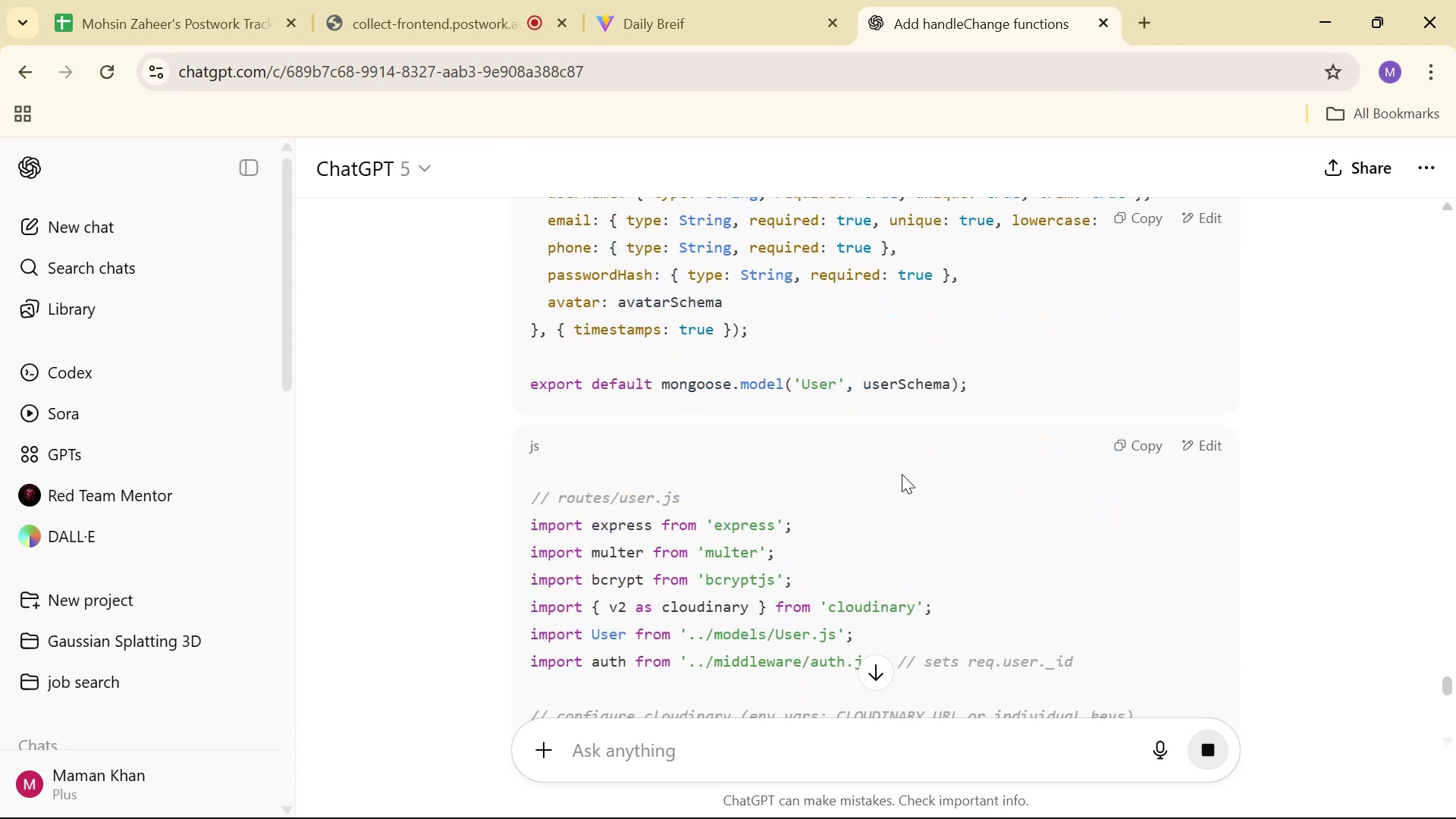 
scroll: coordinate [956, 465], scroll_direction: up, amount: 3.0
 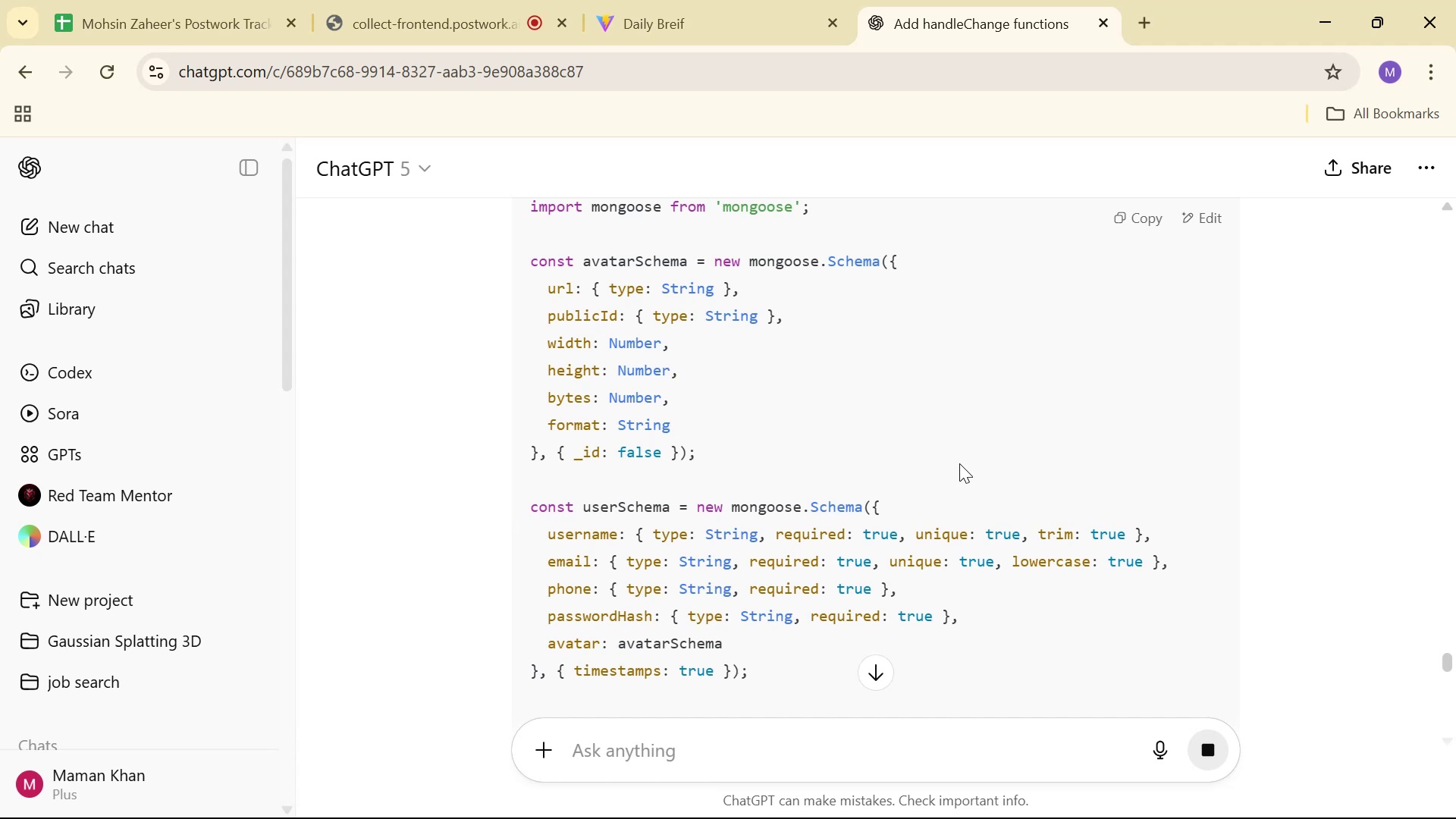 
wait(6.92)
 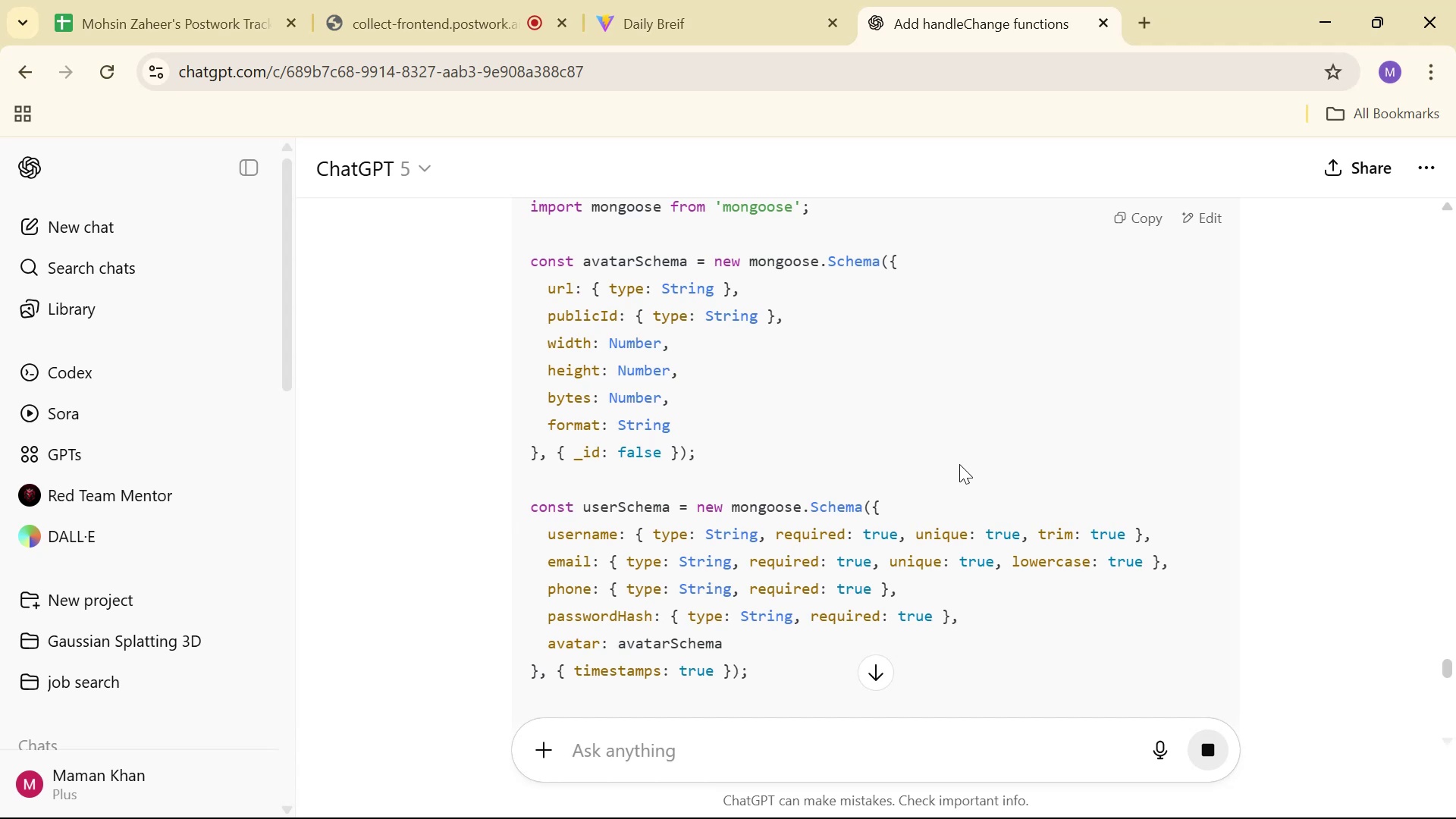 
scroll: coordinate [968, 455], scroll_direction: up, amount: 3.0
 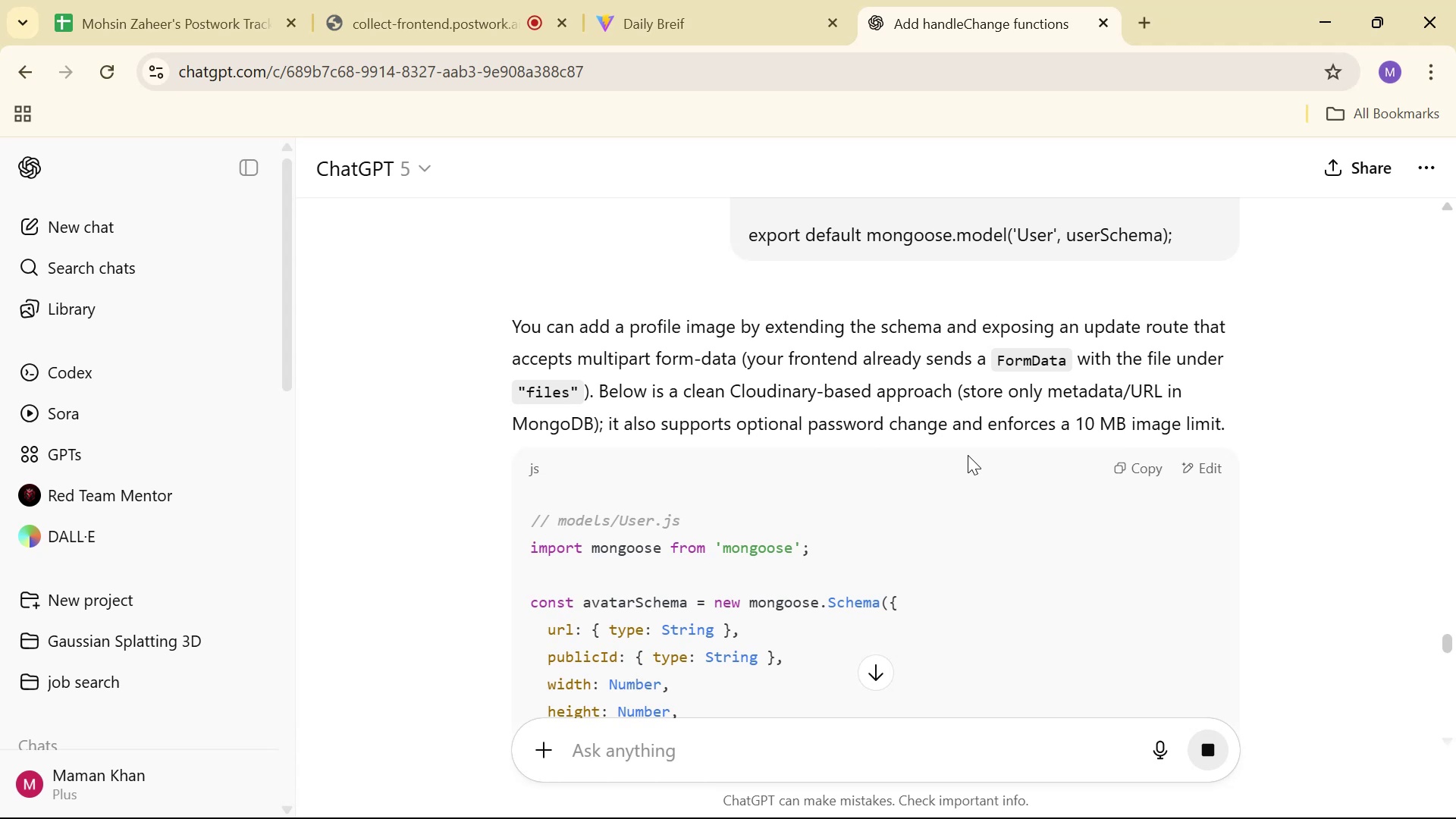 
scroll: coordinate [1033, 442], scroll_direction: down, amount: 12.0
 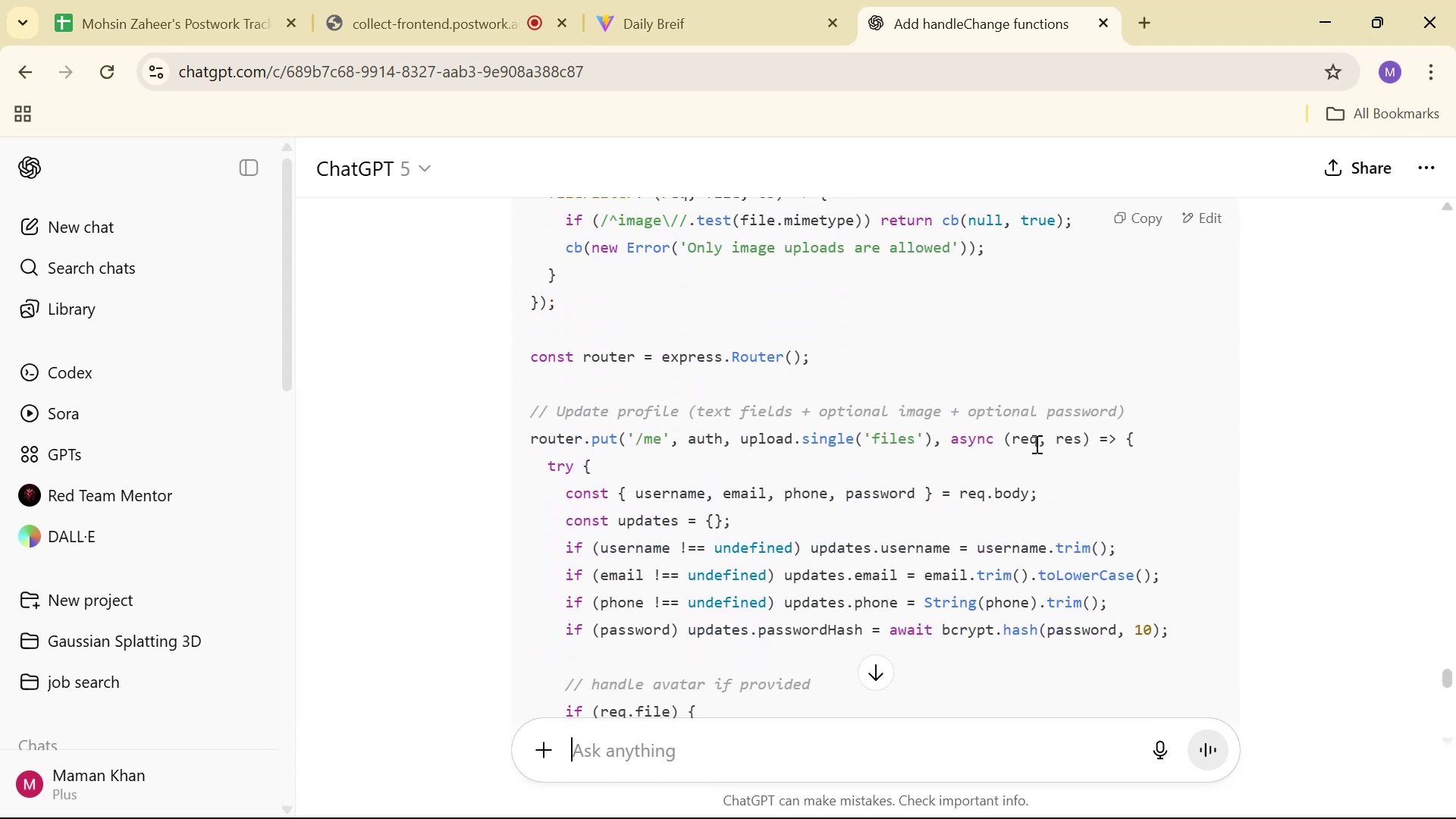 
scroll: coordinate [1046, 444], scroll_direction: down, amount: 18.0
 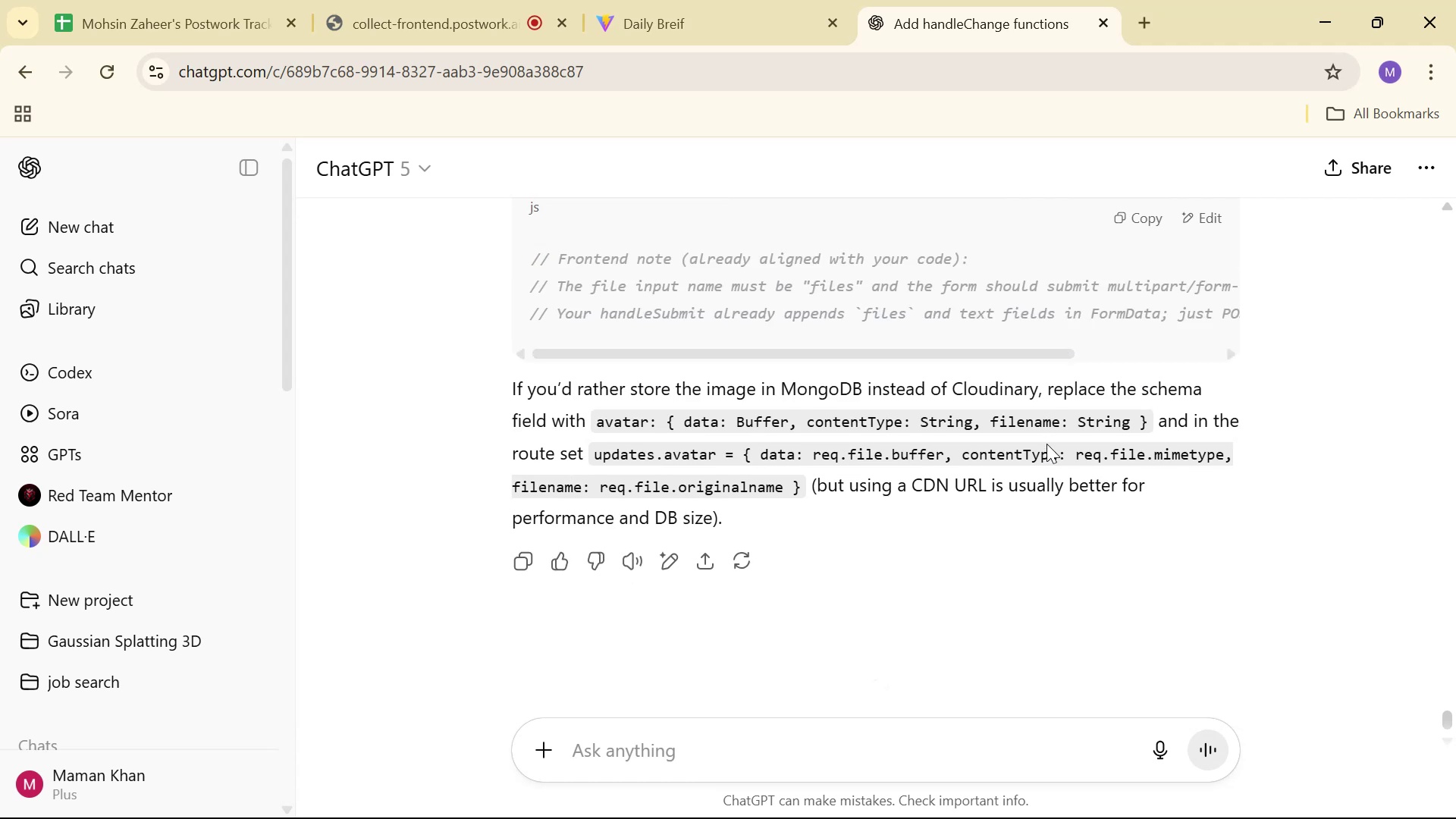 
scroll: coordinate [1049, 459], scroll_direction: up, amount: 16.0
 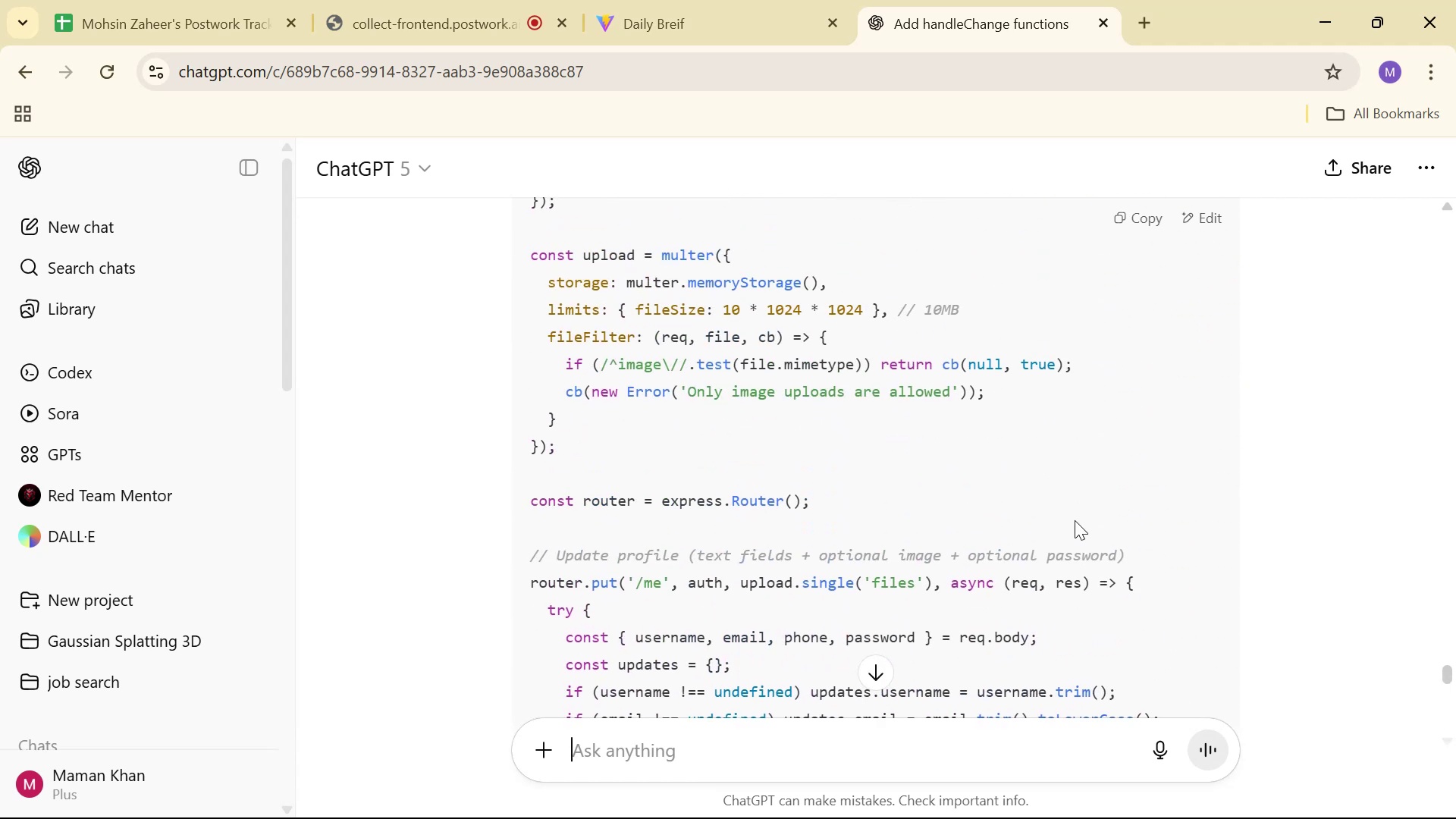 
left_click([1012, 764])
 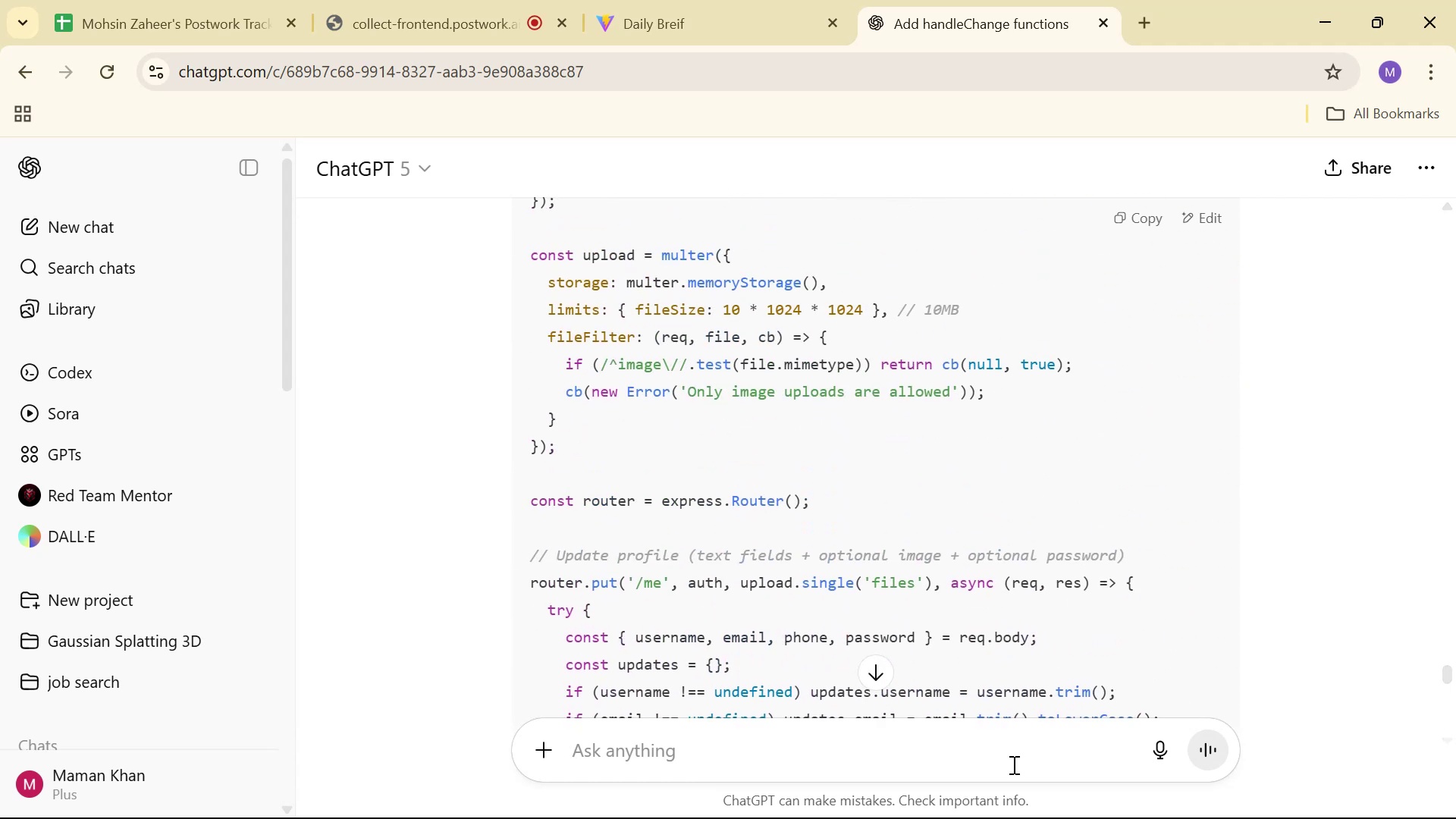 
type(can i use some cloud storage)
 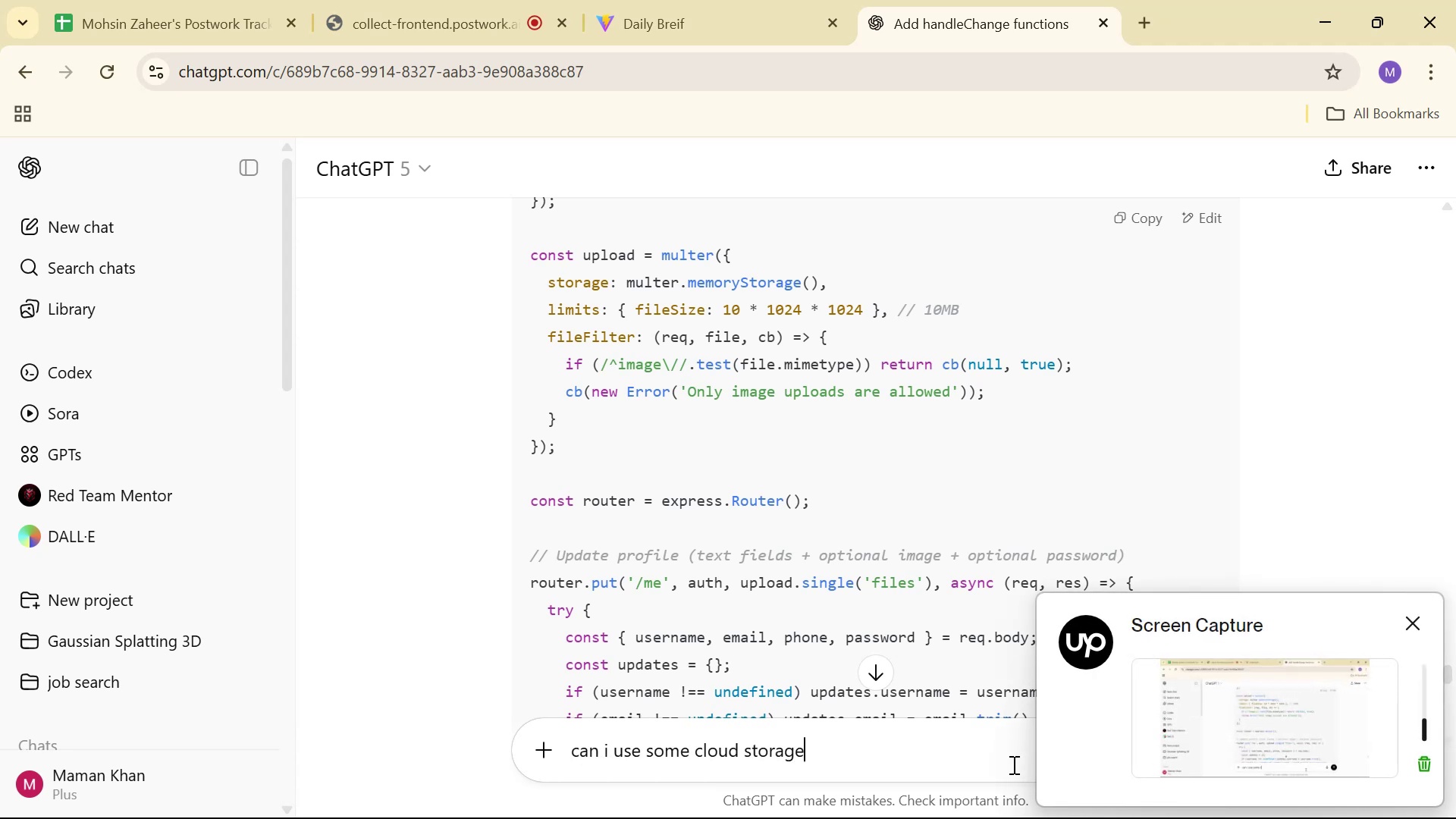 
key(Enter)
 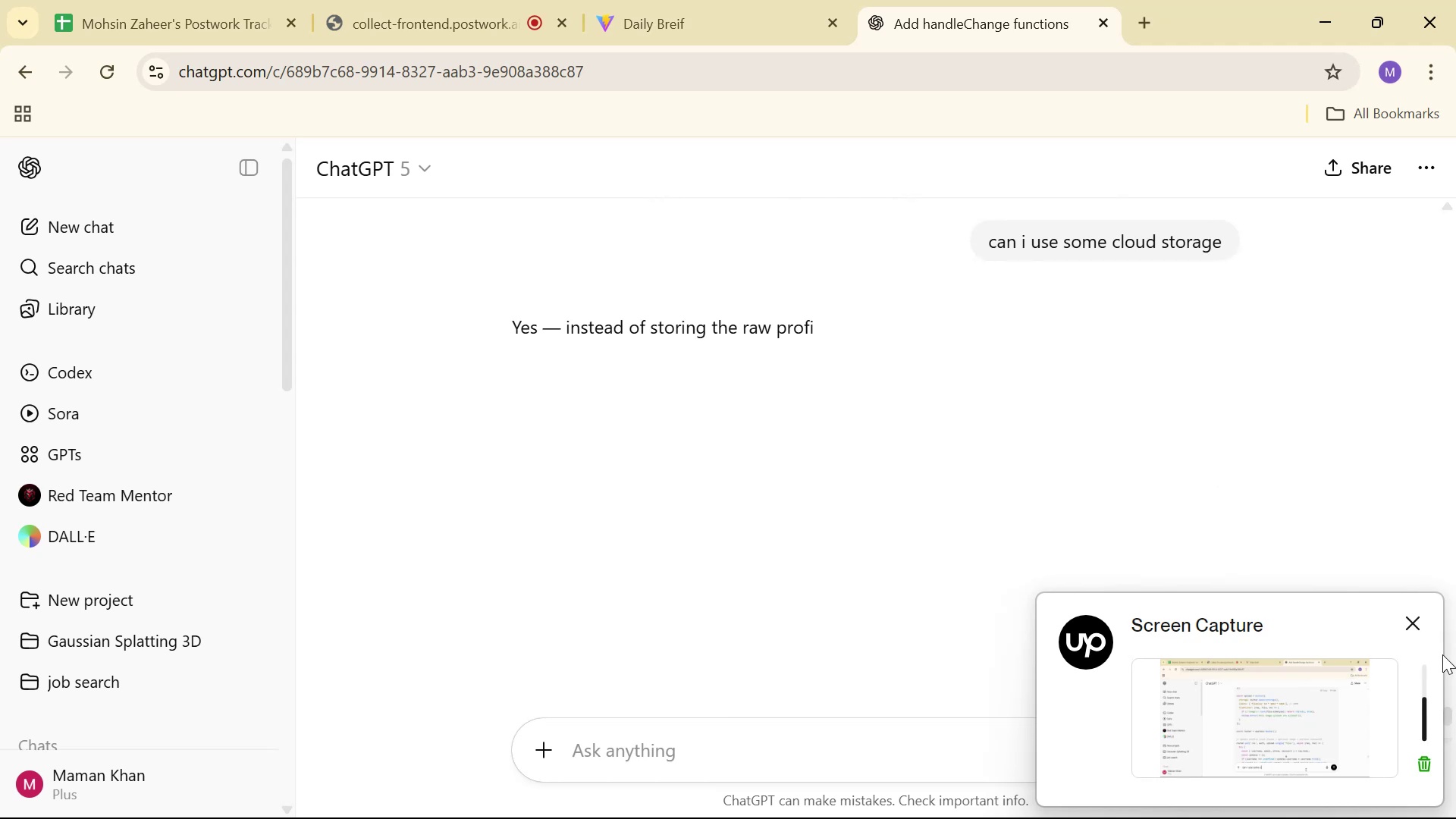 
left_click([1410, 621])
 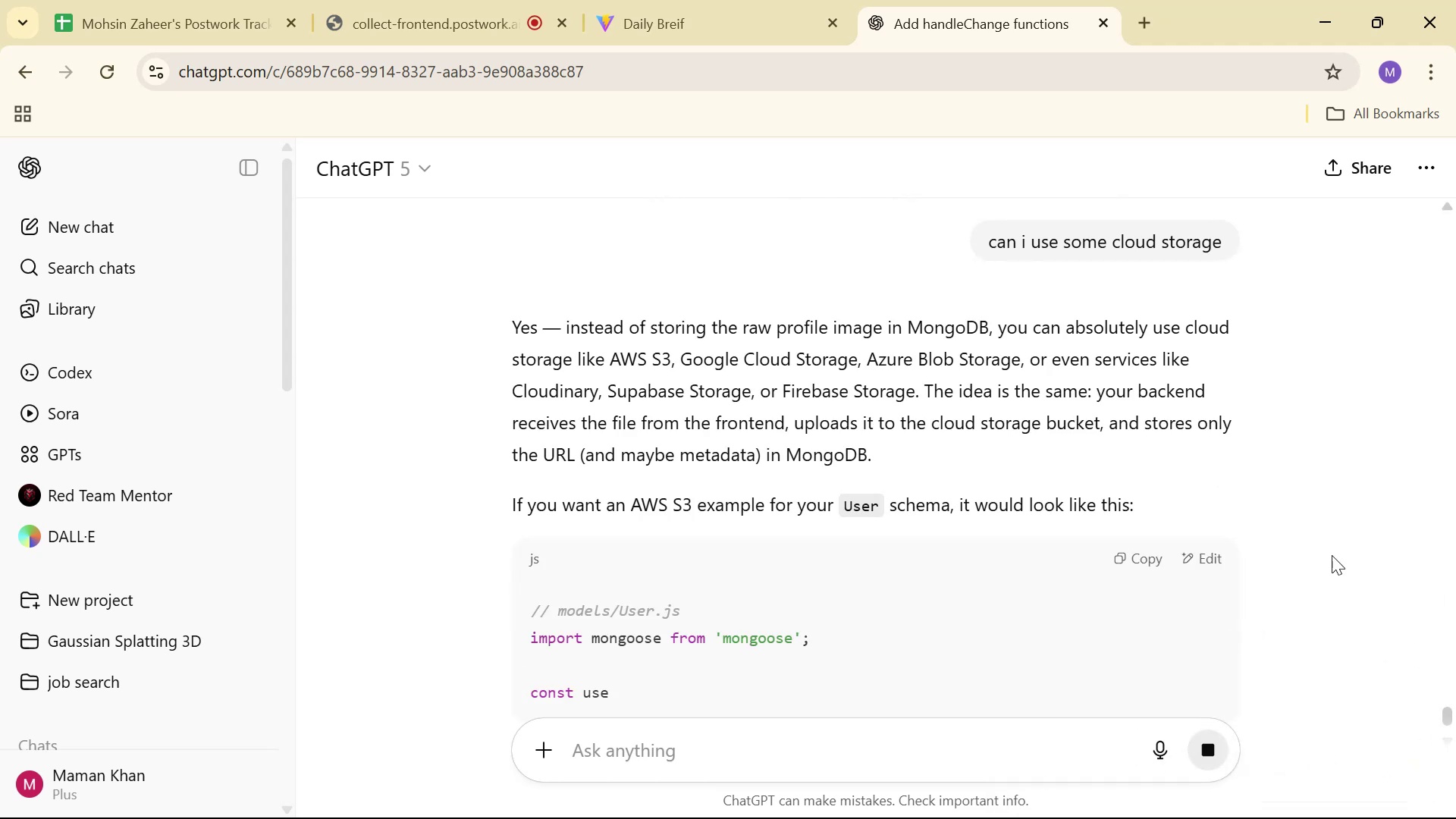 
scroll: coordinate [1269, 510], scroll_direction: down, amount: 17.0
 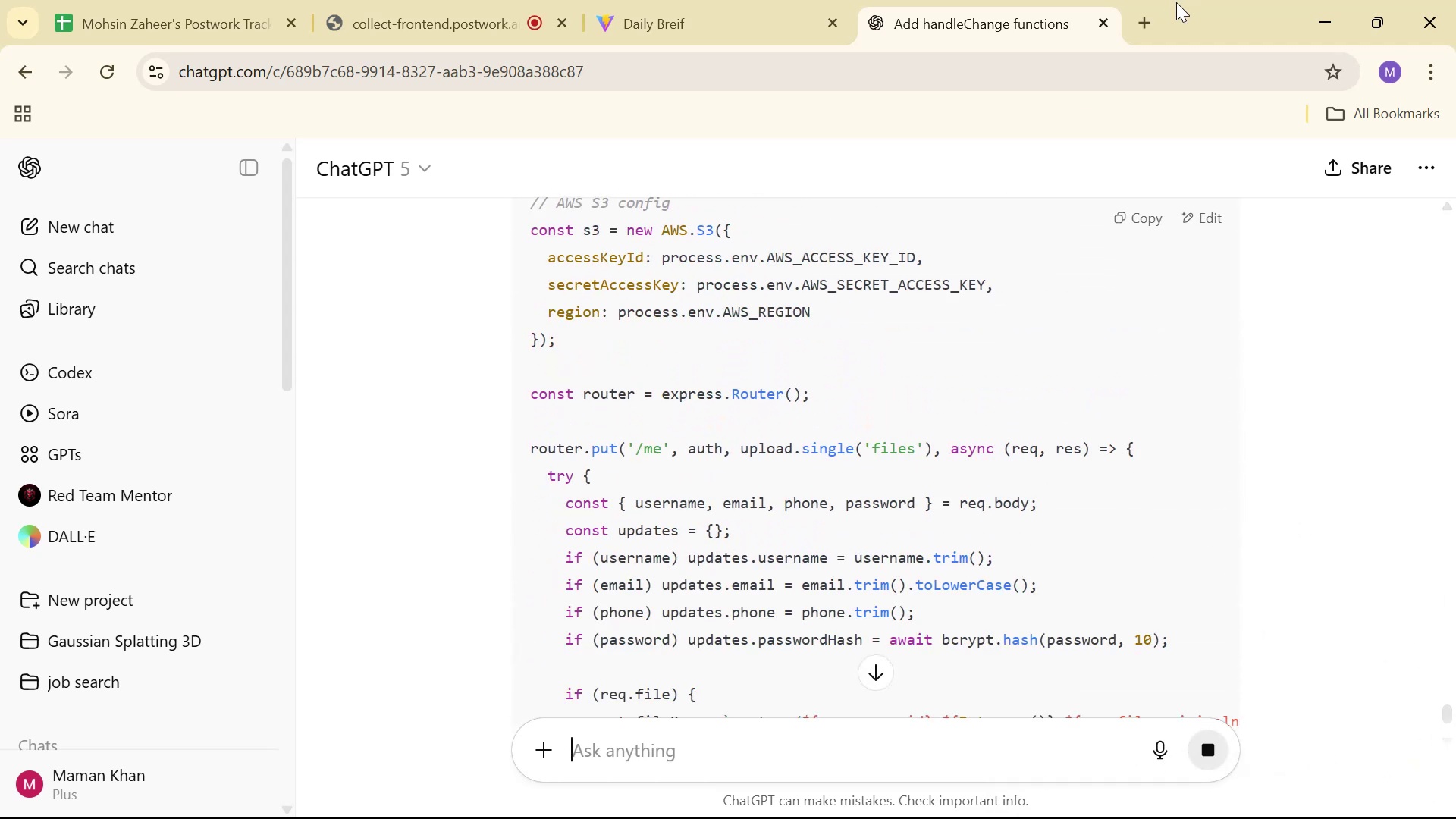 
left_click([1151, 19])
 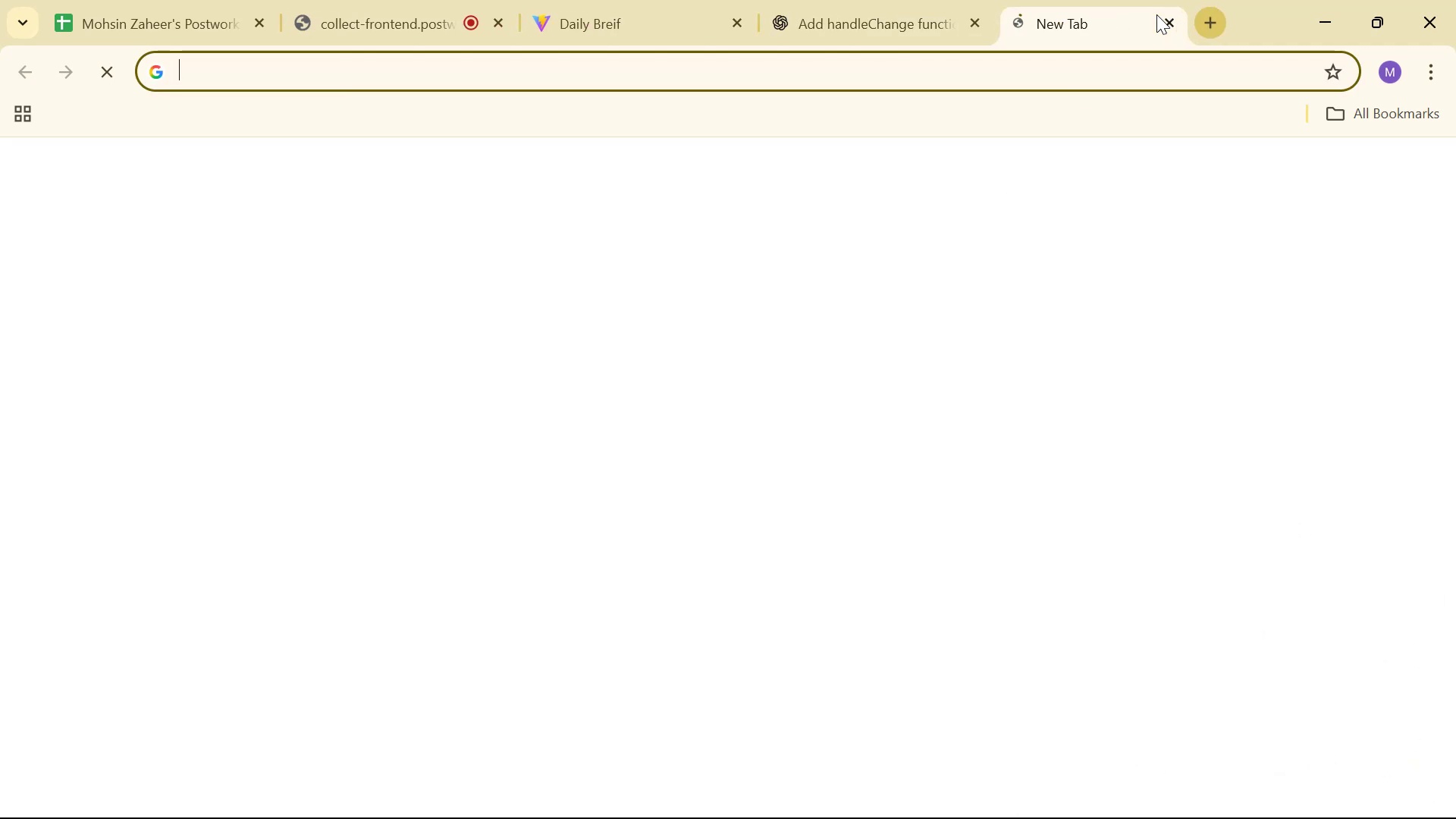 
type(cloudi)
 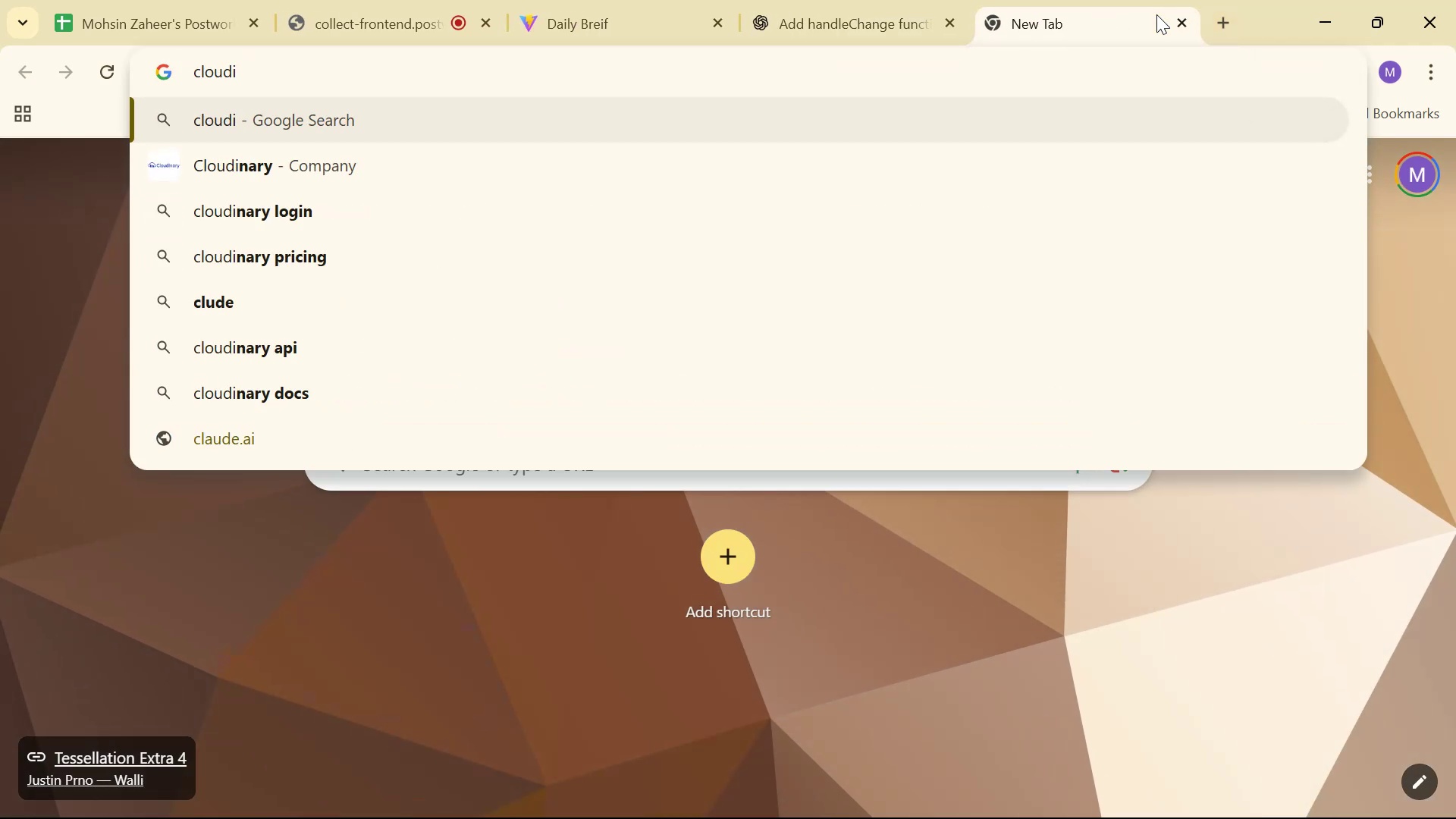 
key(ArrowDown)
 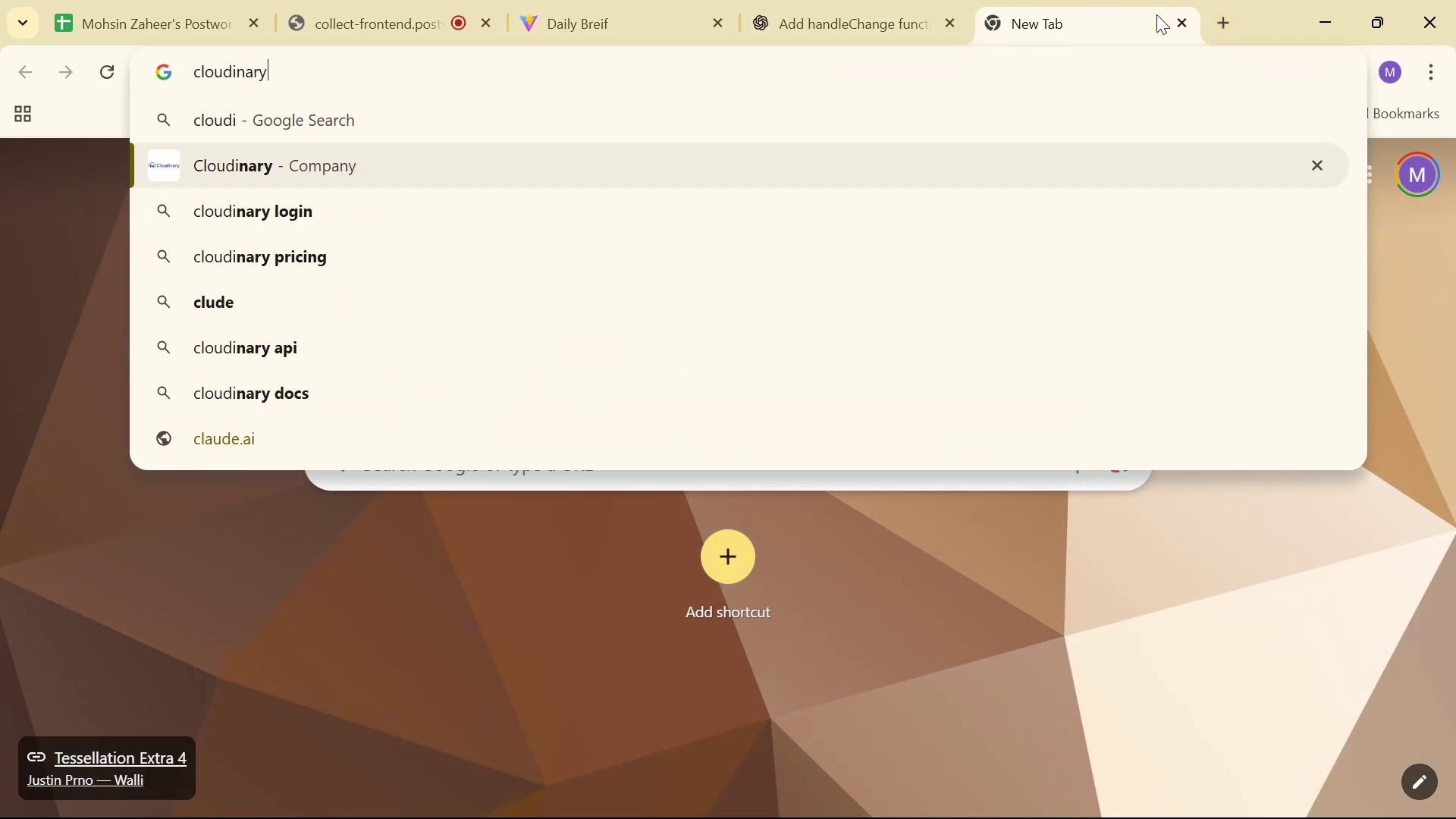 
key(Enter)
 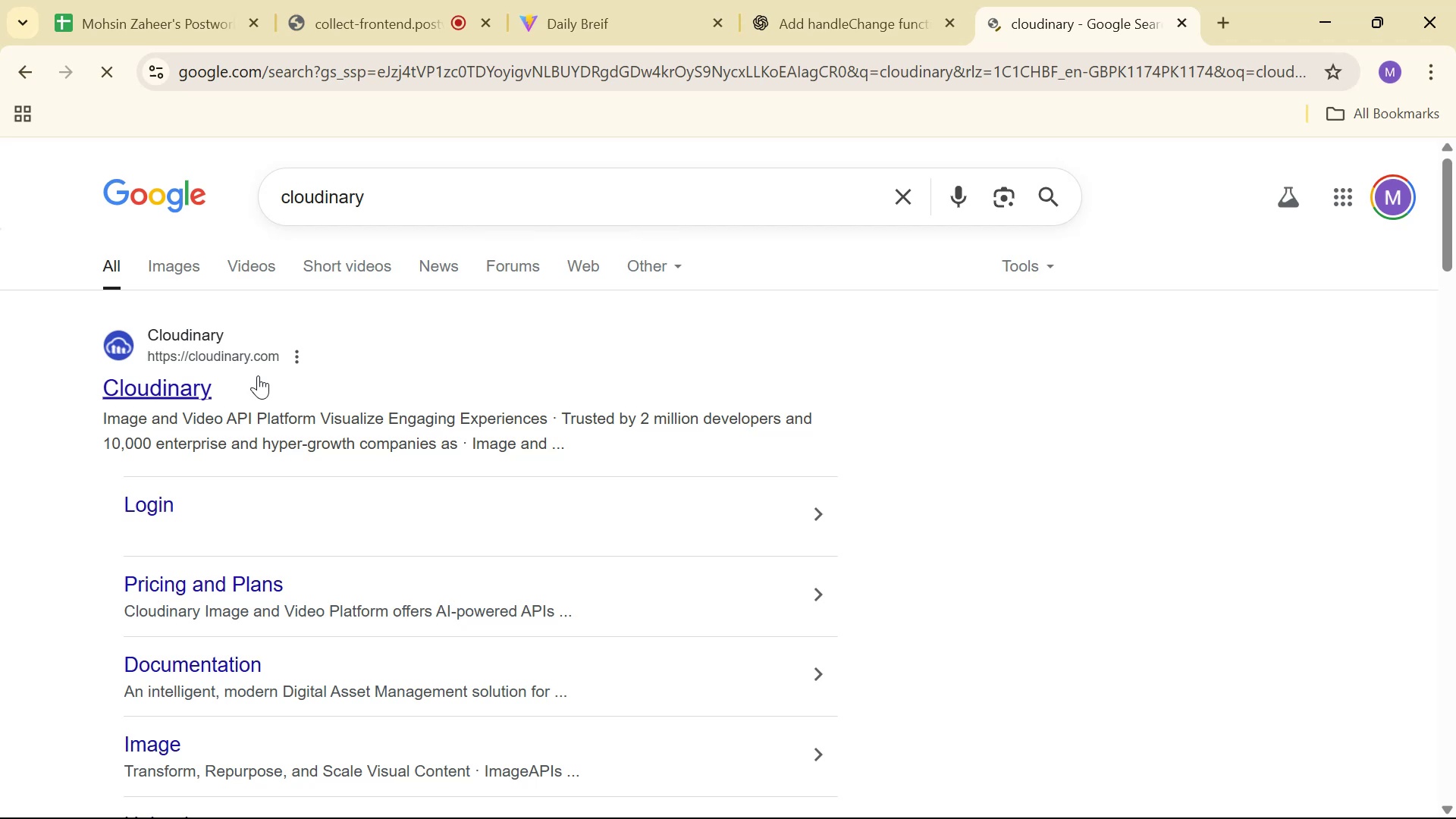 
left_click([127, 374])
 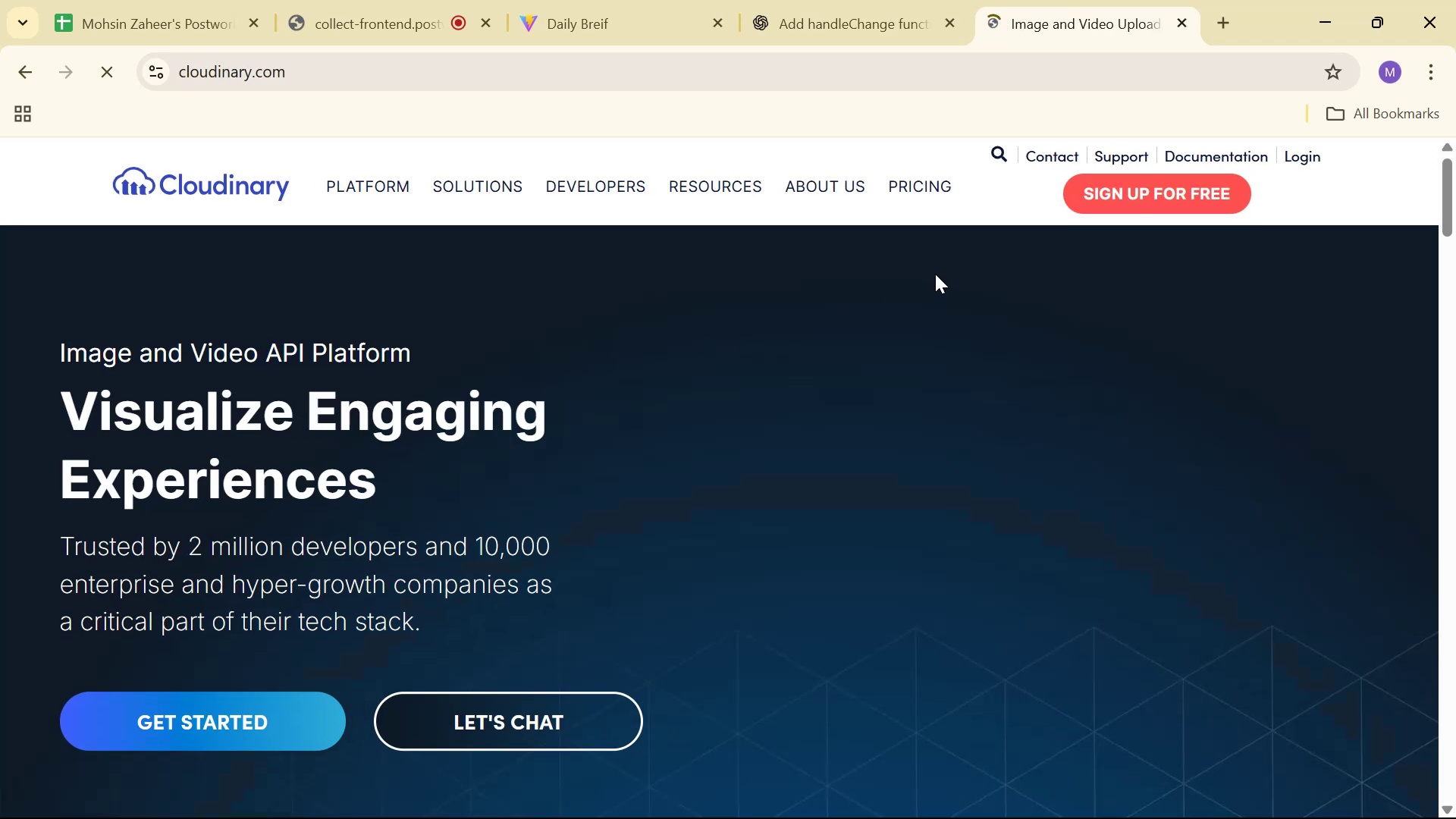 
left_click([1301, 161])
 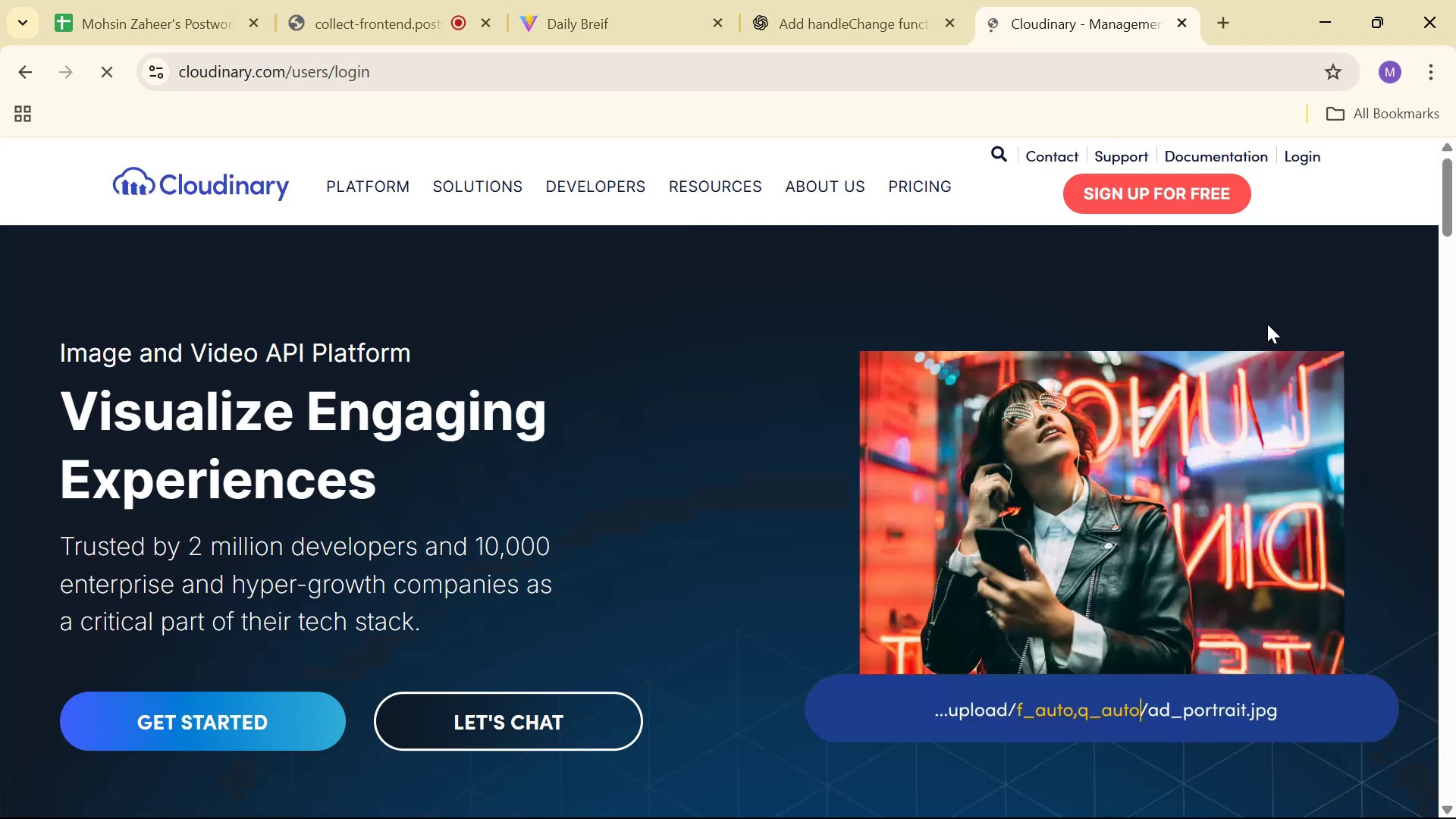 
left_click([372, 2])
 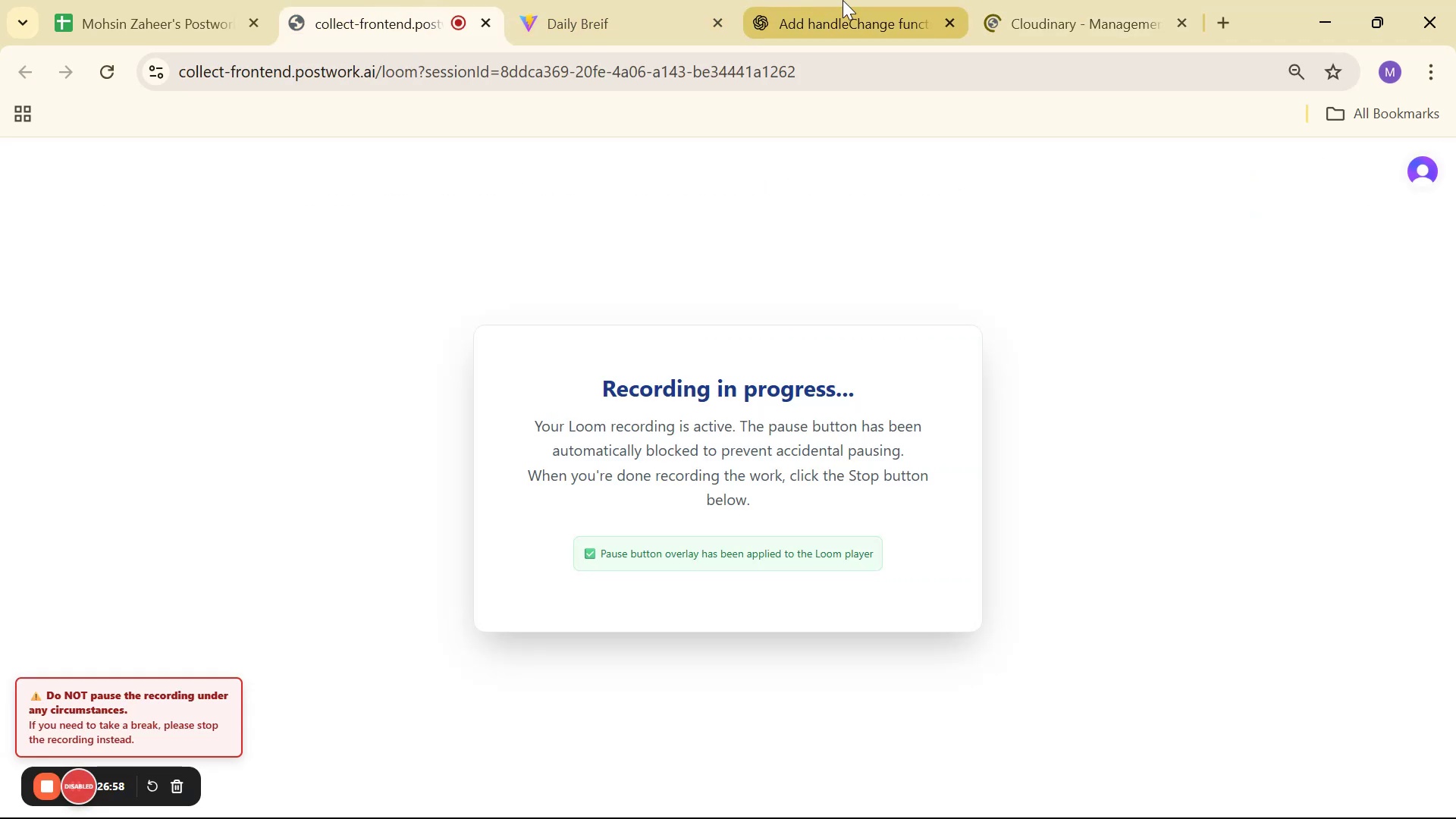 
left_click([1032, 0])
 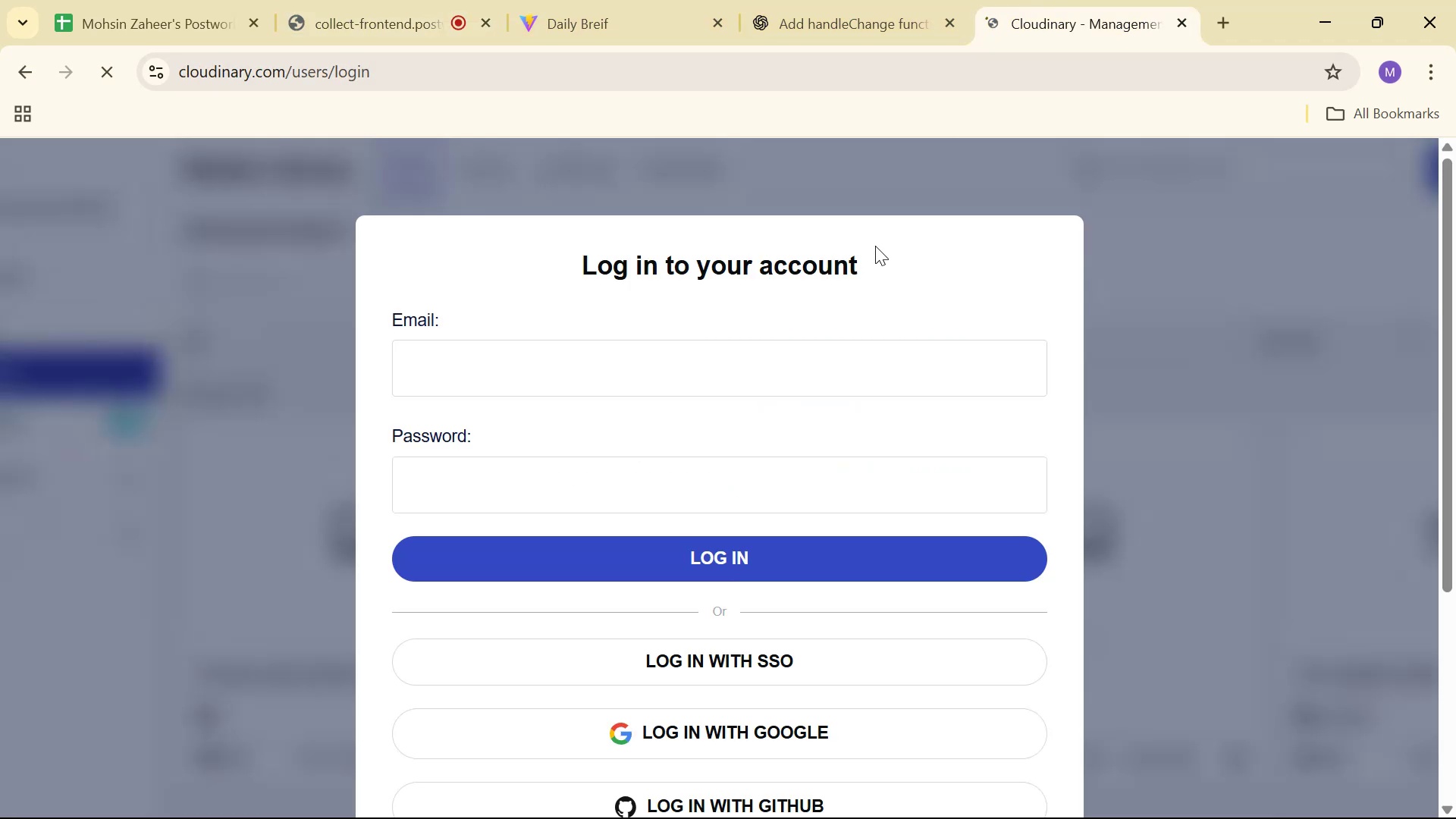 
scroll: coordinate [871, 380], scroll_direction: down, amount: 3.0
 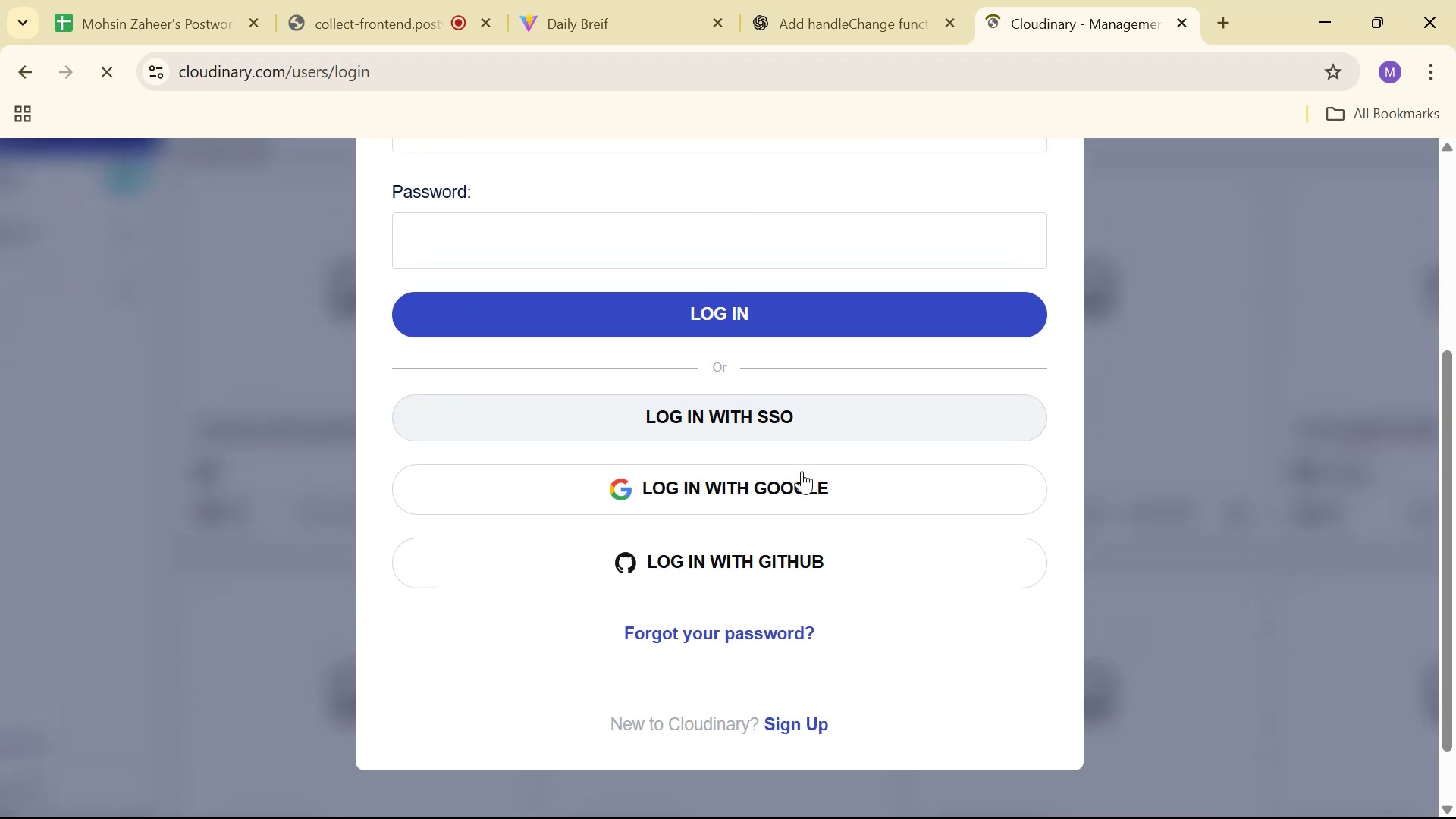 
left_click([796, 491])
 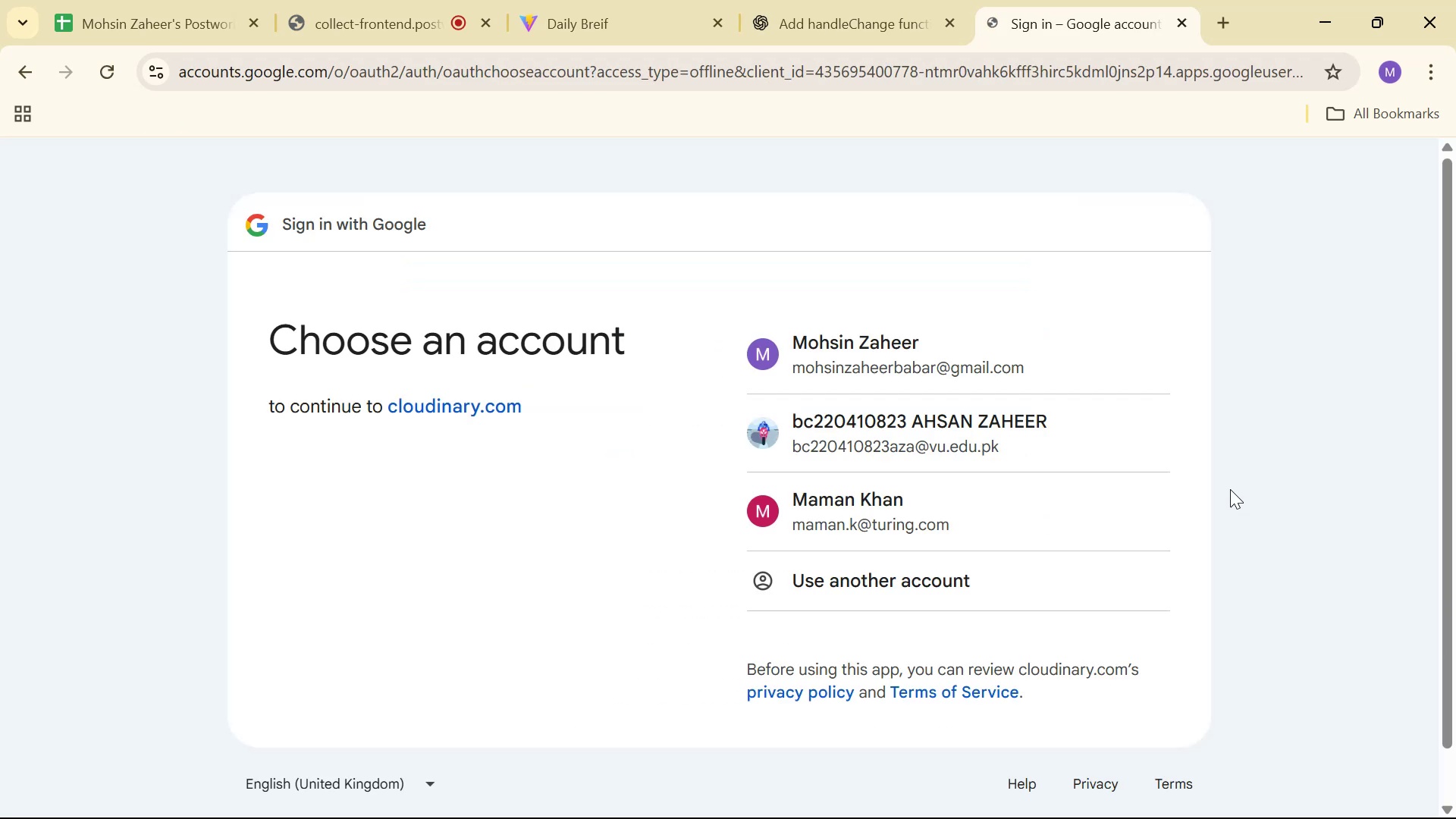 
left_click([967, 378])
 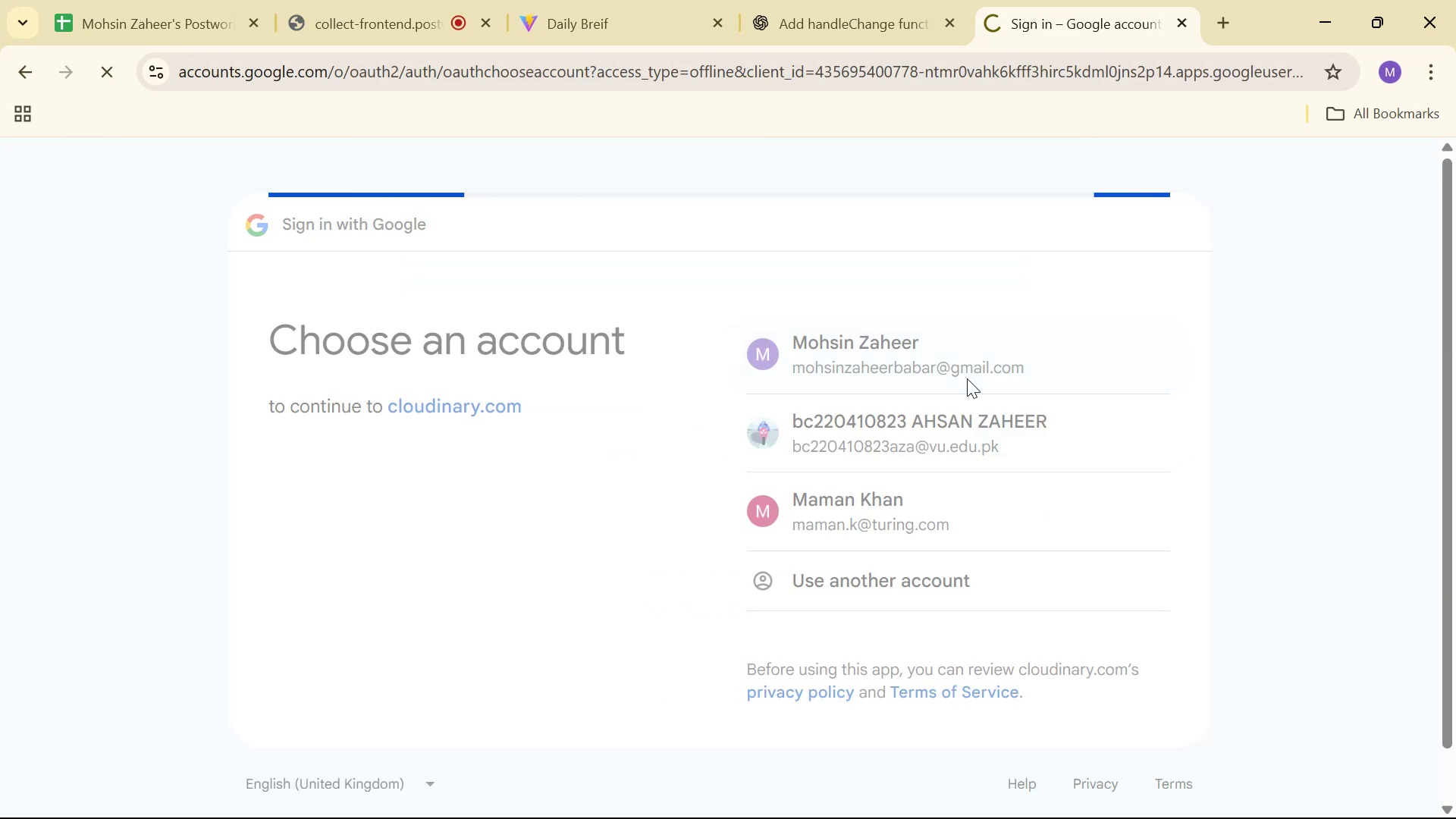 
scroll: coordinate [950, 479], scroll_direction: down, amount: 2.0
 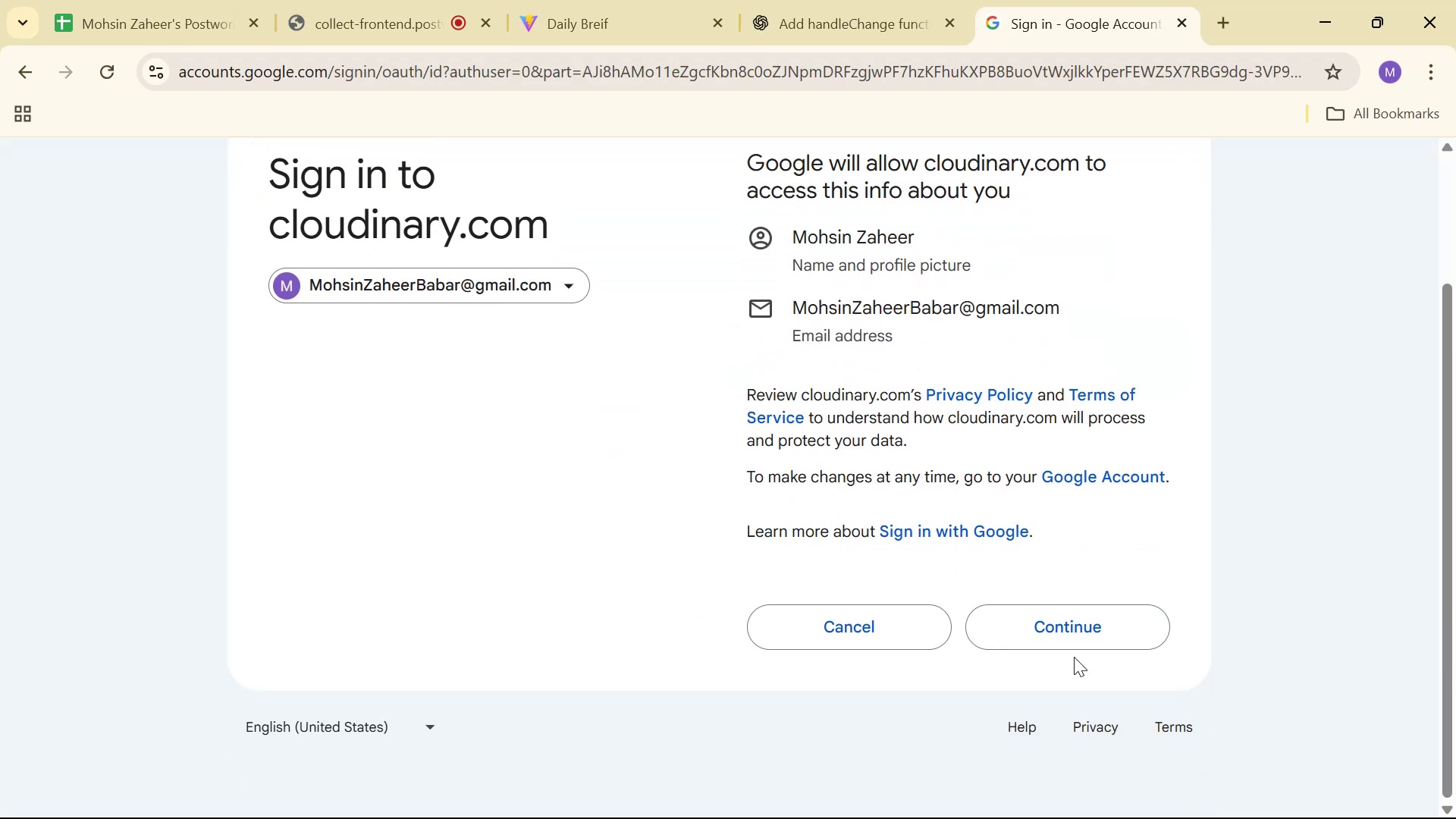 
double_click([1077, 621])
 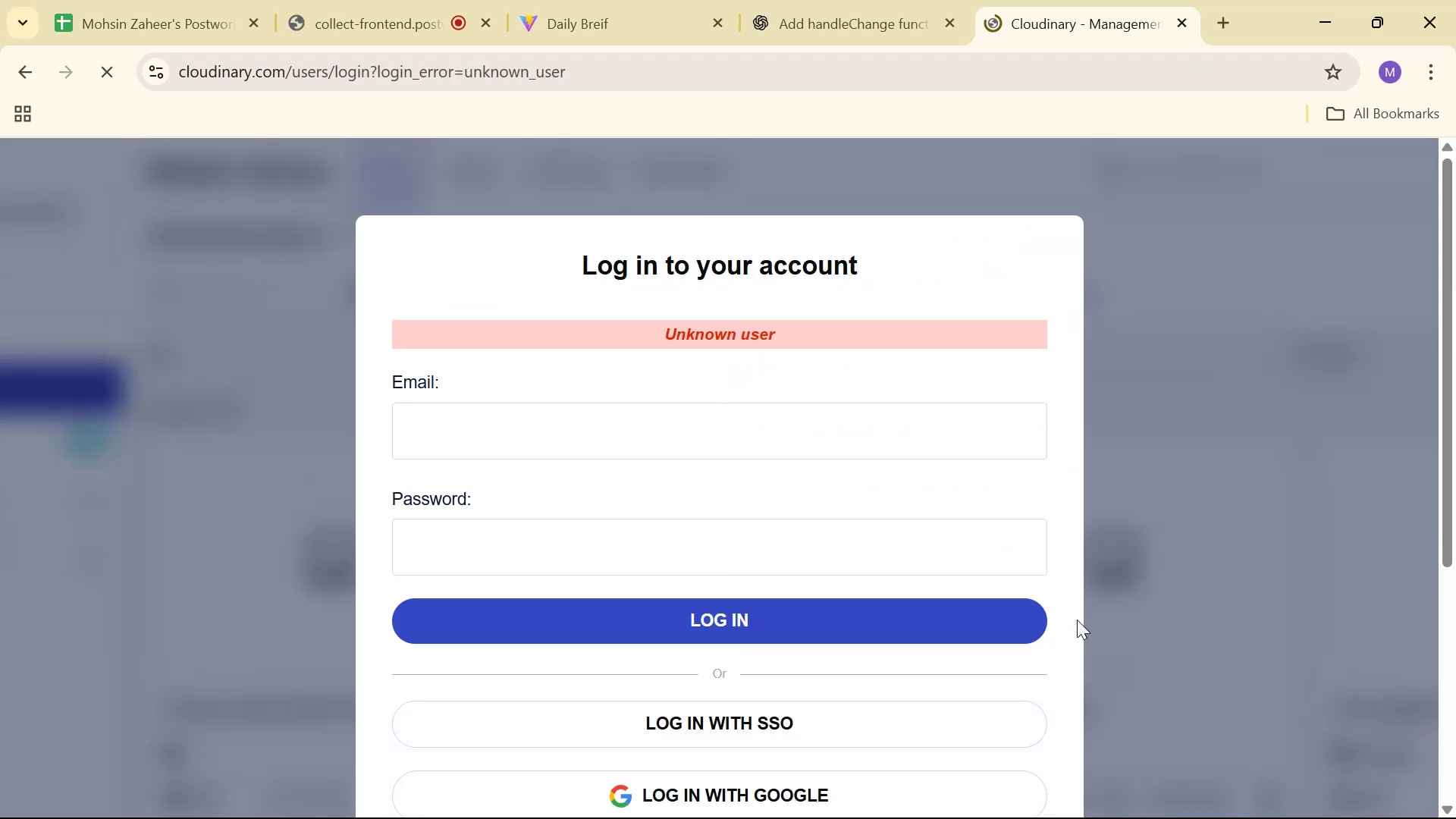 
scroll: coordinate [1069, 526], scroll_direction: down, amount: 3.0
 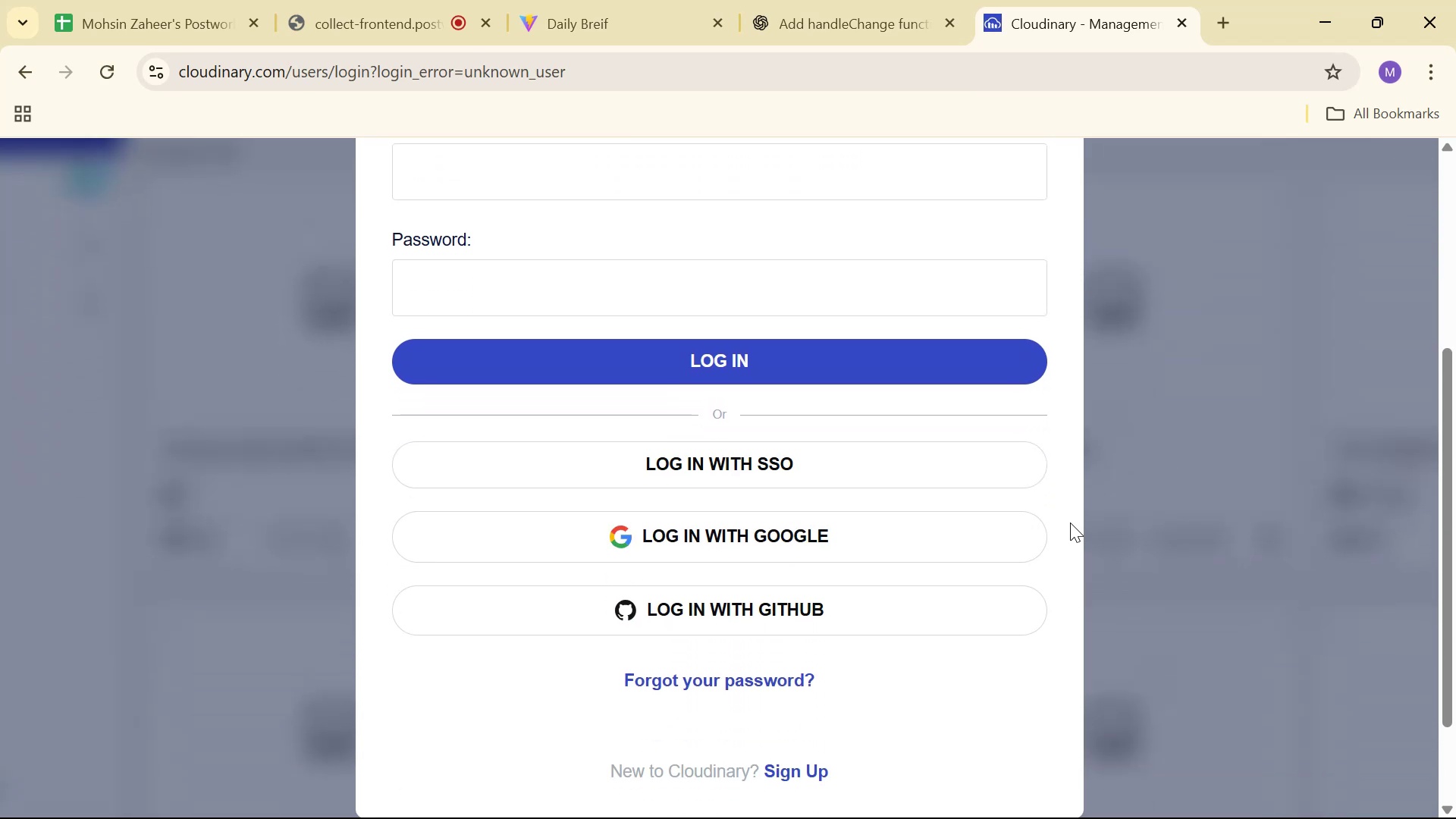 
scroll: coordinate [1071, 522], scroll_direction: up, amount: 2.0
 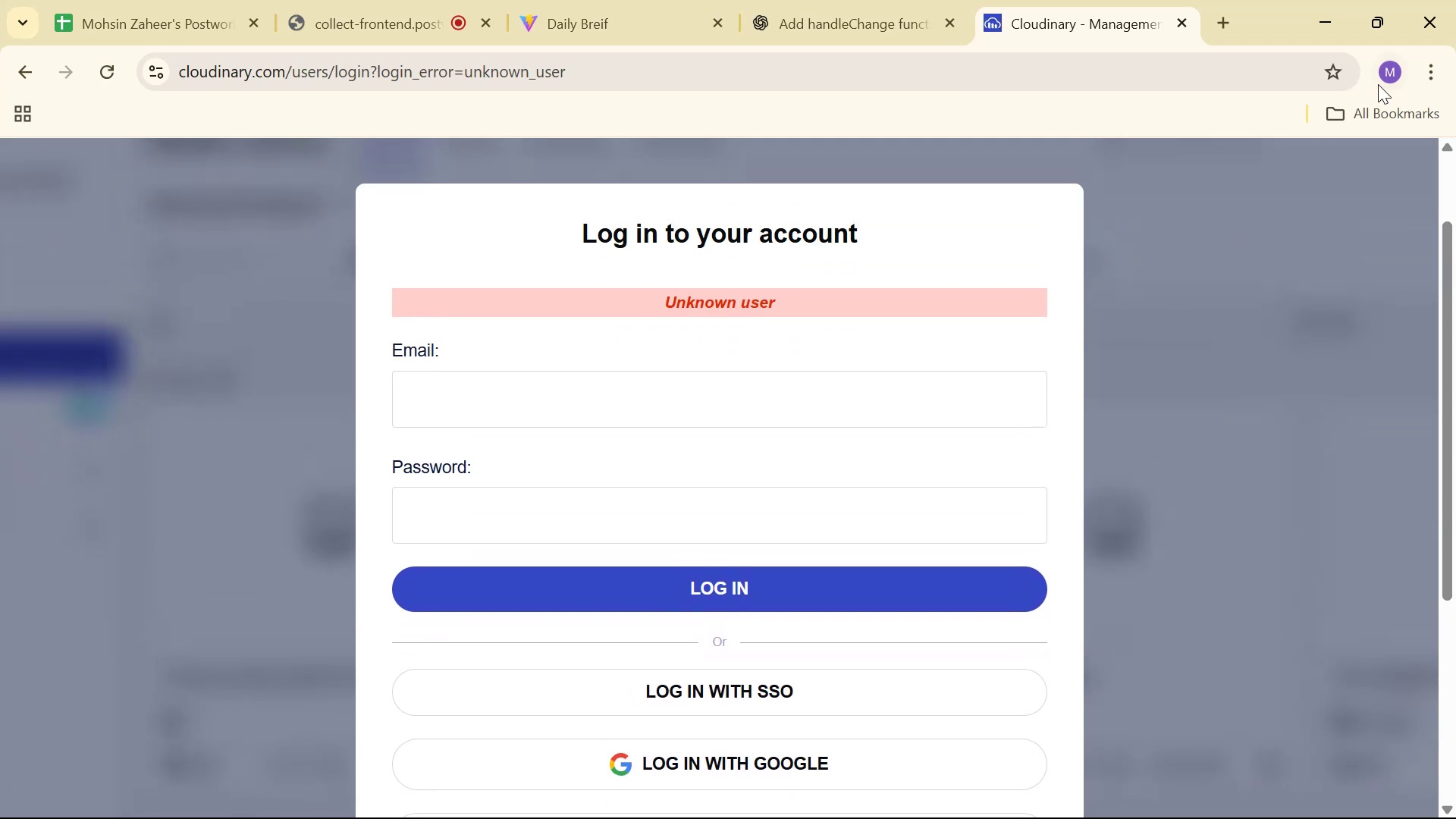 
scroll: coordinate [912, 525], scroll_direction: down, amount: 1.0
 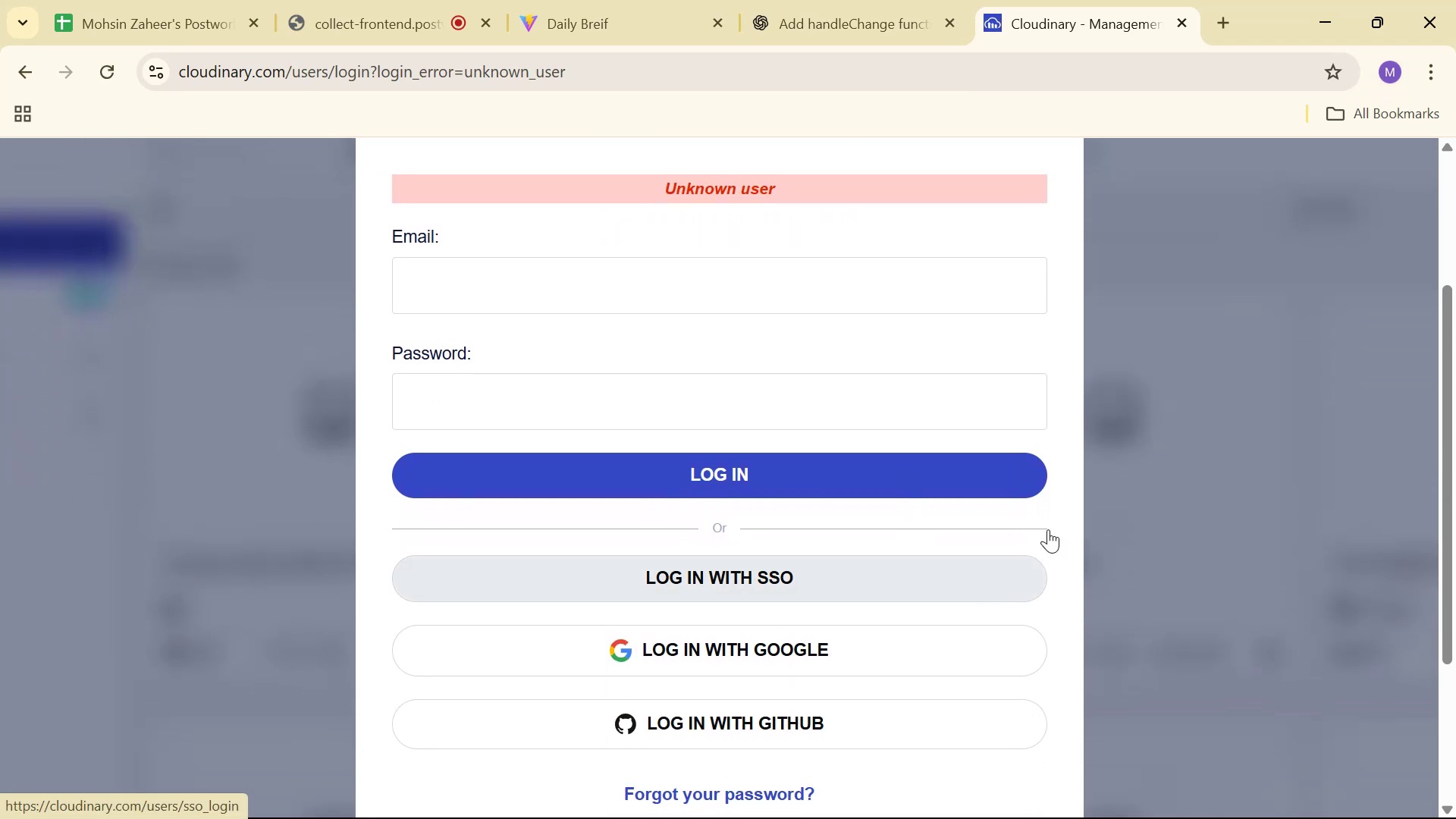 
scroll: coordinate [1203, 320], scroll_direction: up, amount: 2.0
 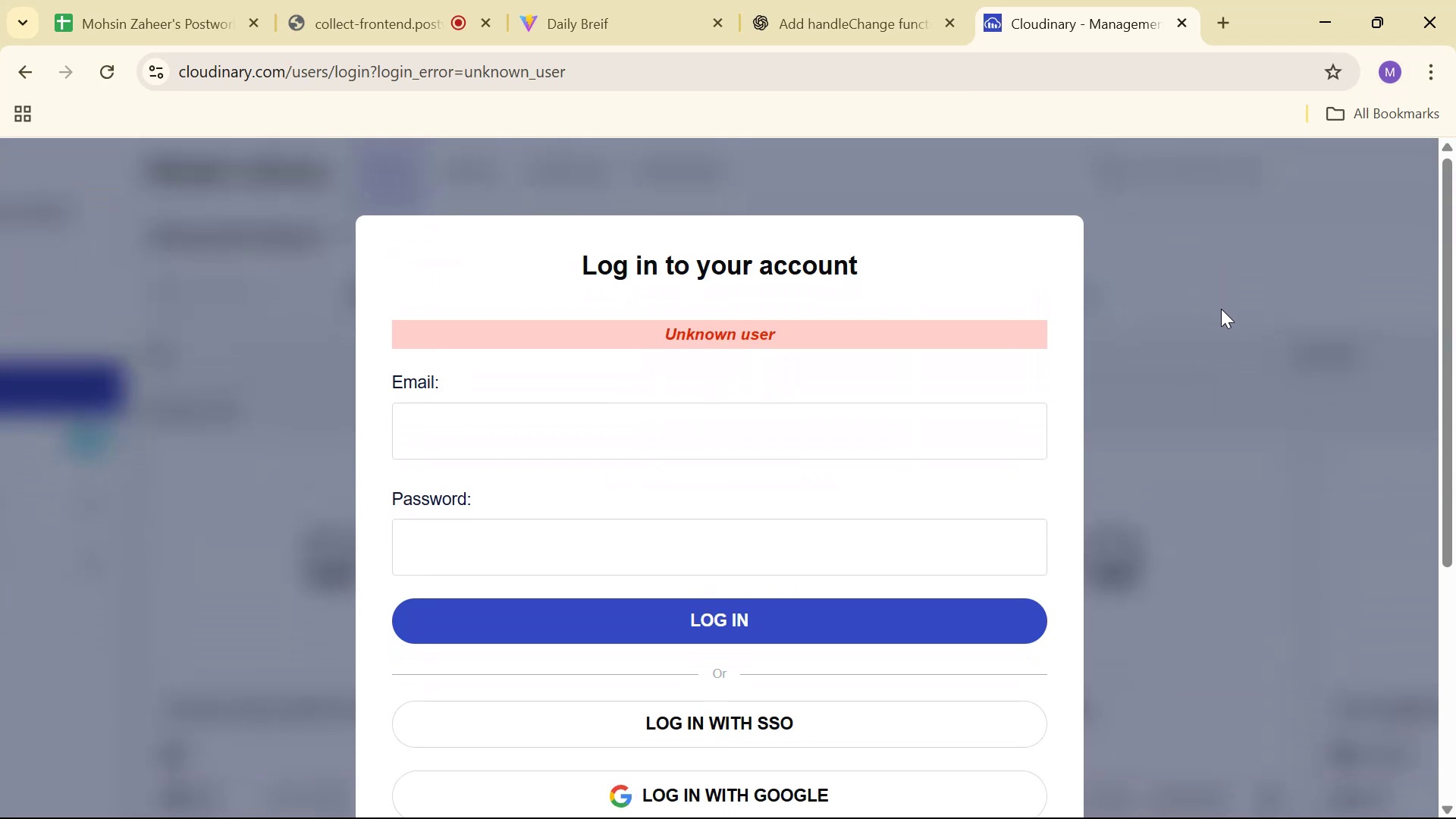 
double_click([1221, 309])
 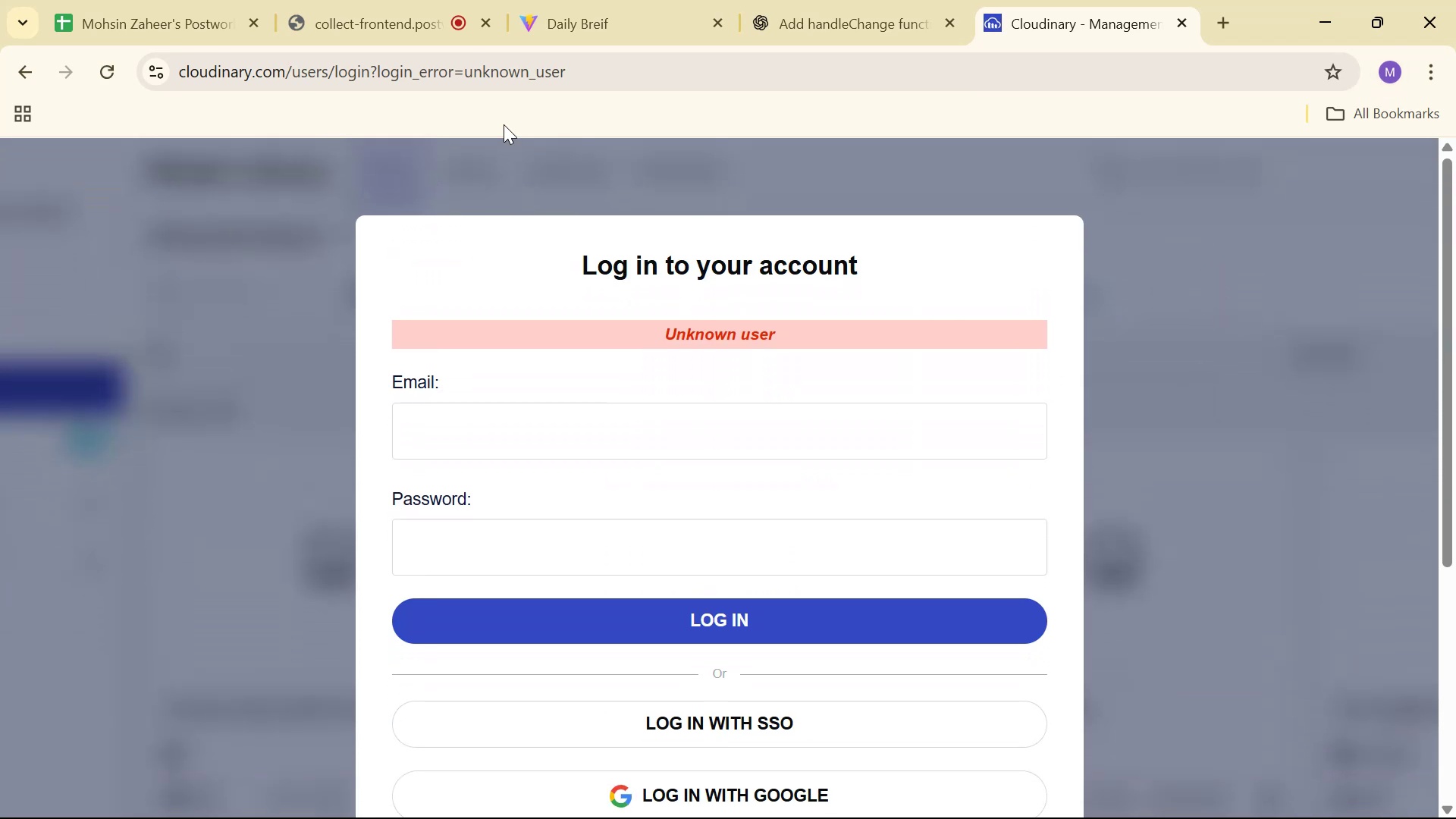 
left_click_drag(start_coordinate=[616, 71], to_coordinate=[301, 86])
 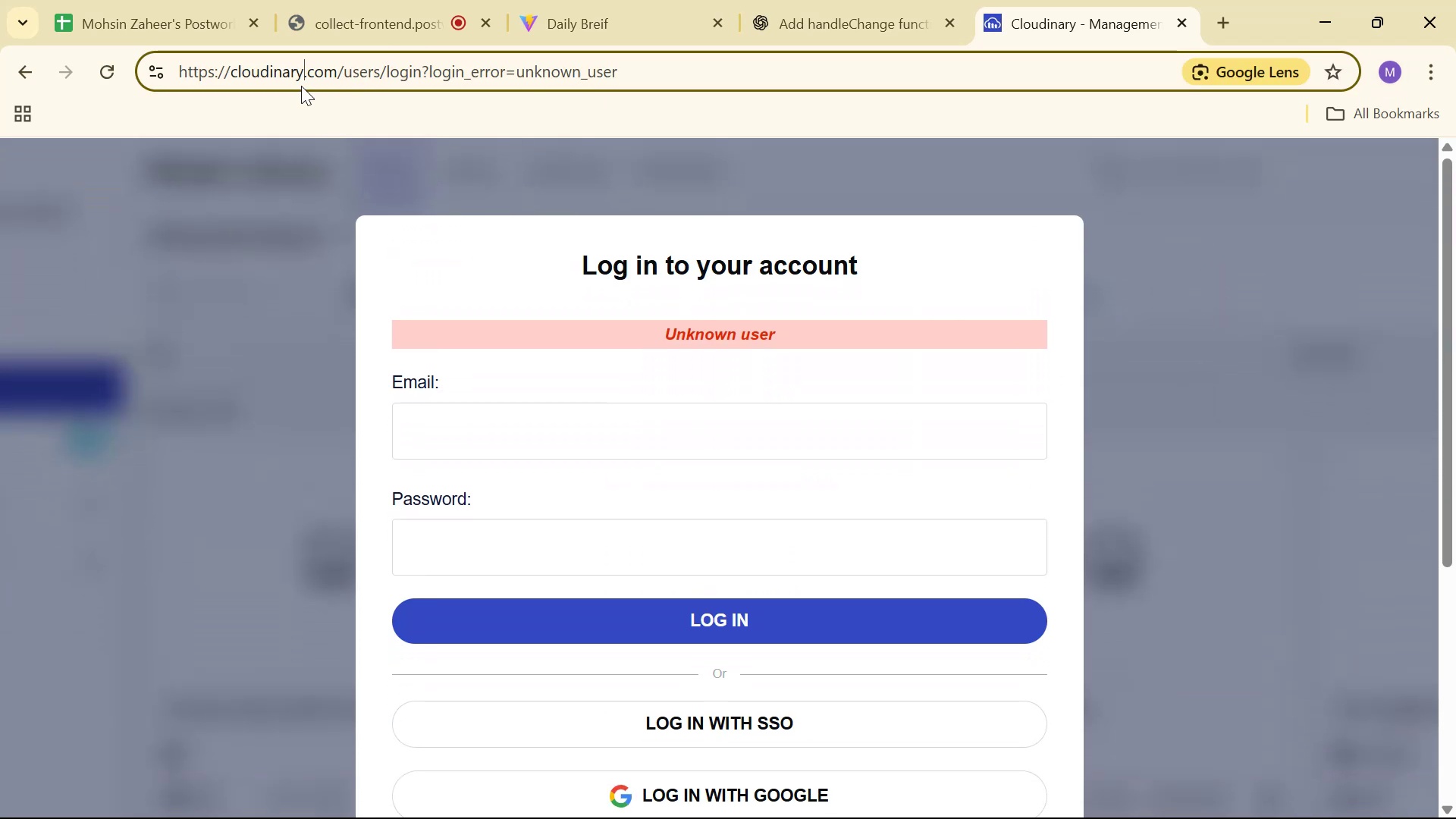 
double_click([299, 86])
 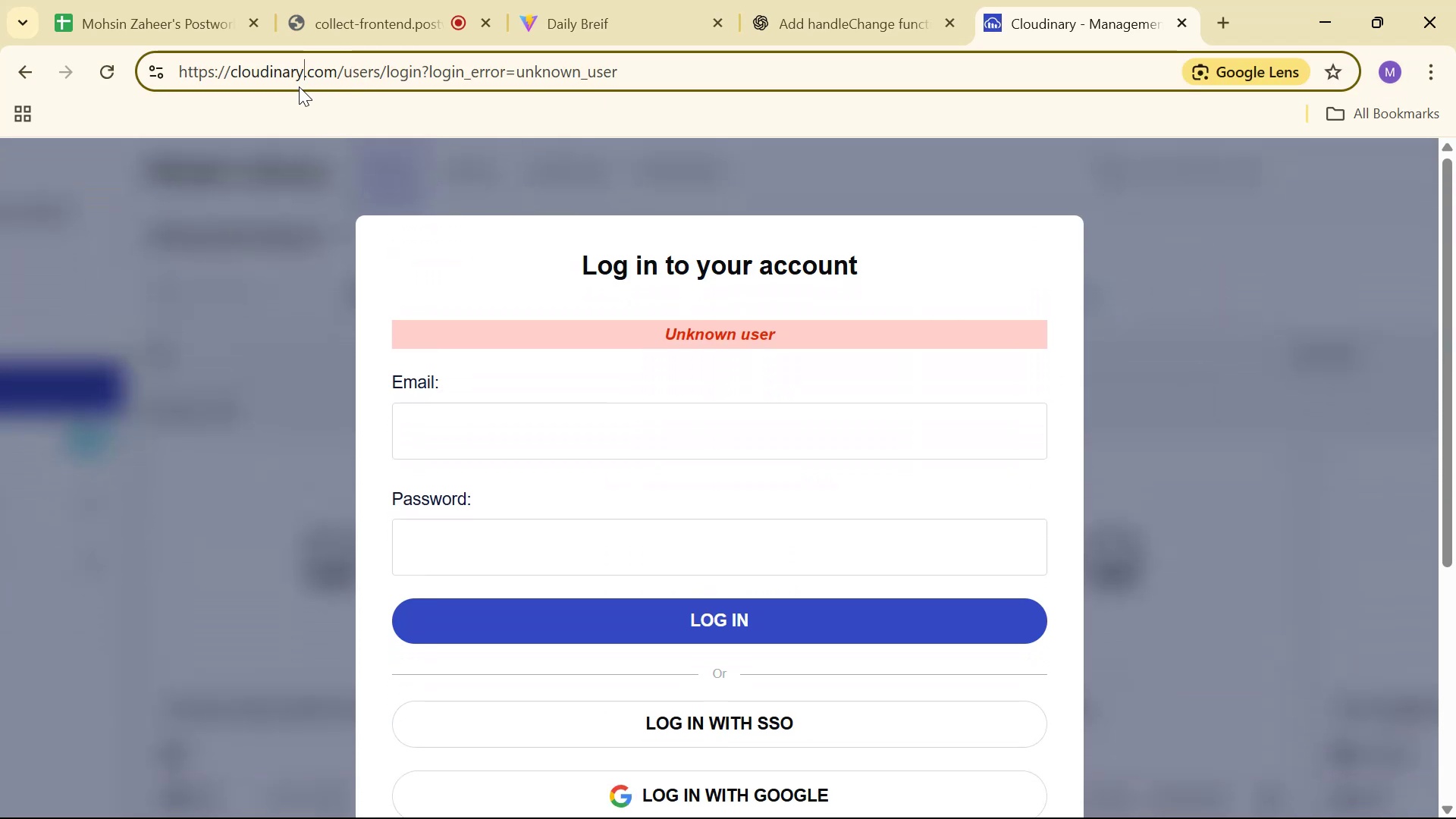 
triple_click([299, 86])
 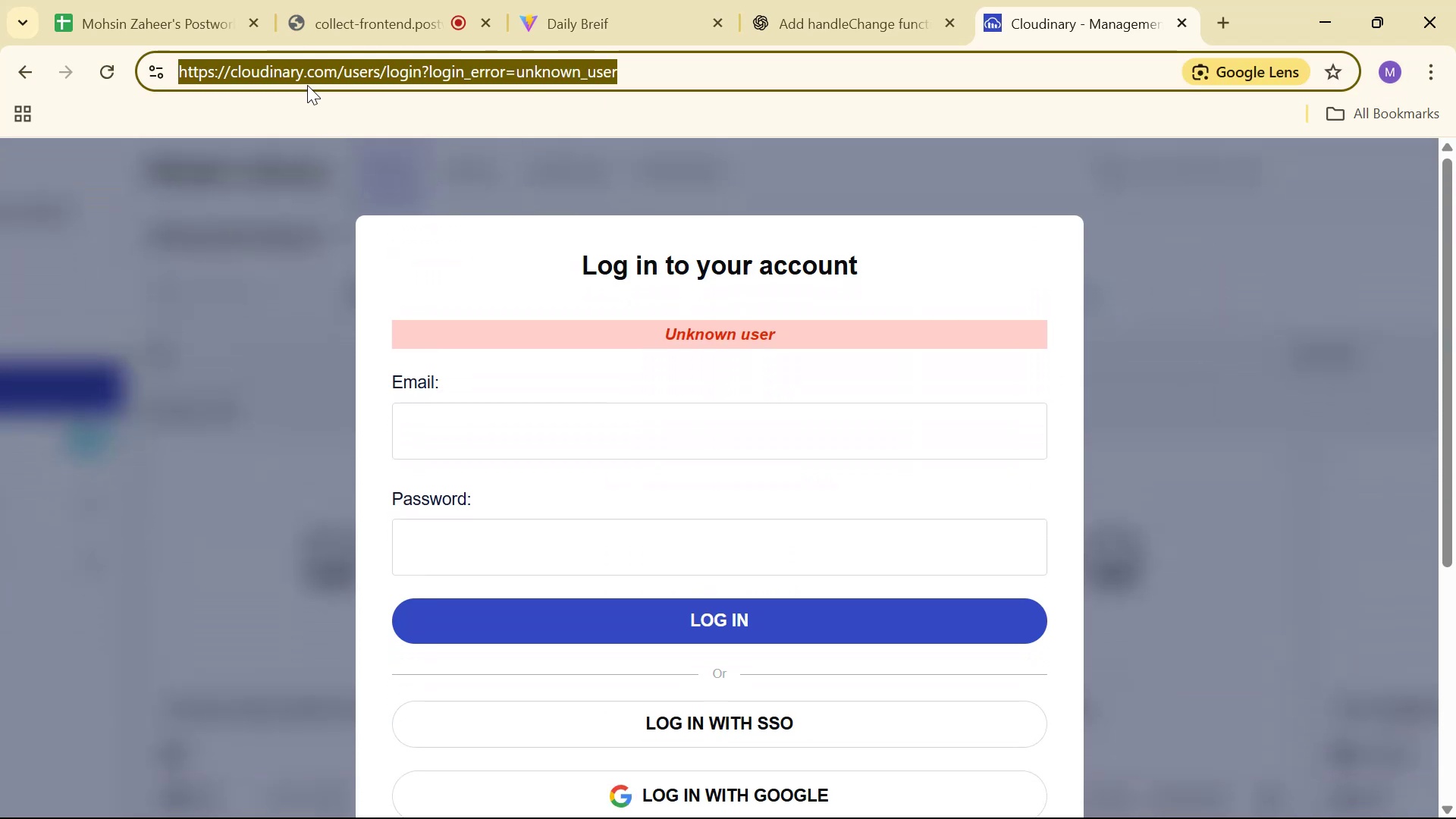 
triple_click([325, 80])
 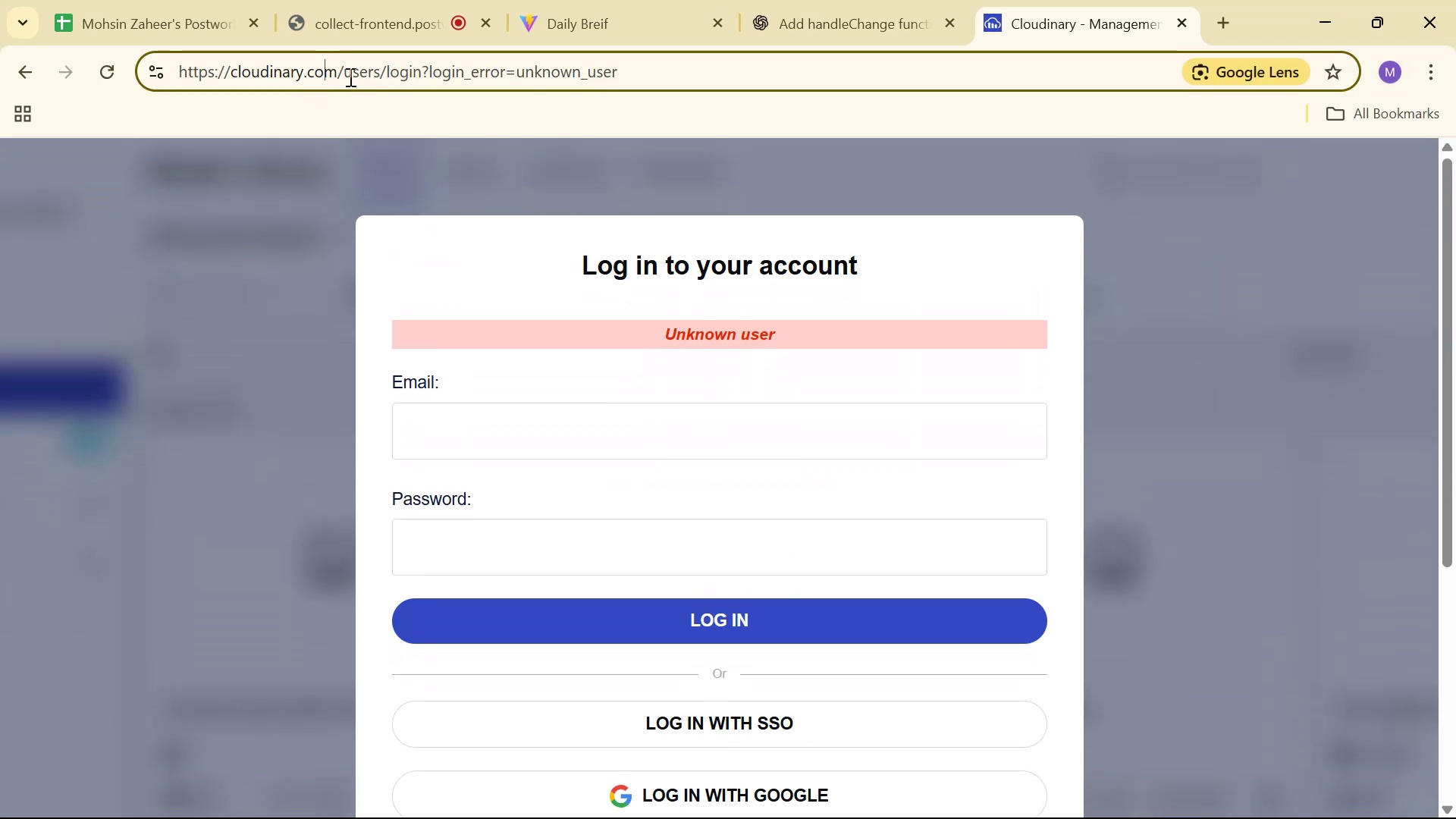 
left_click_drag(start_coordinate=[343, 72], to_coordinate=[563, 70])
 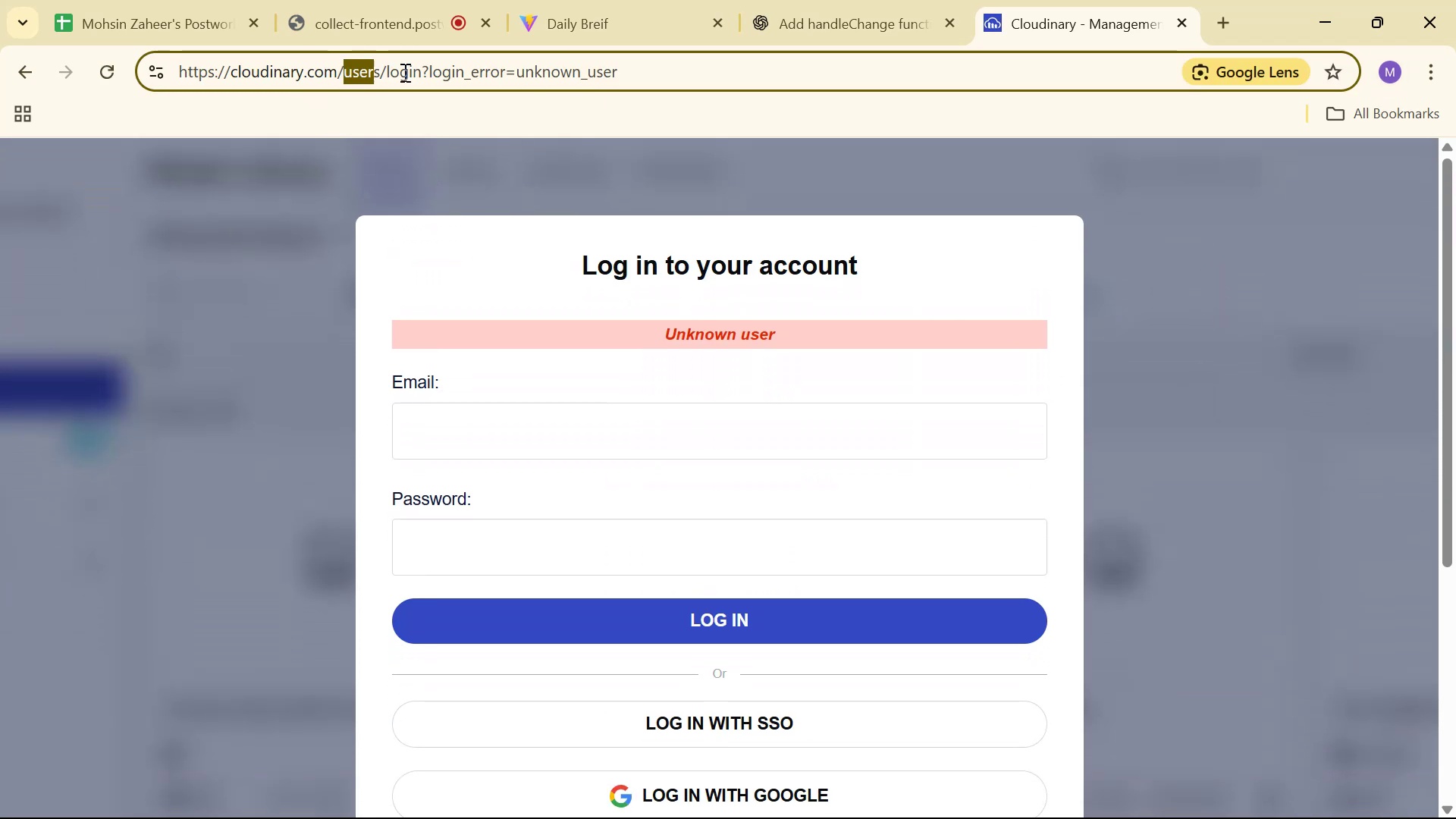 
left_click_drag(start_coordinate=[575, 70], to_coordinate=[637, 67])
 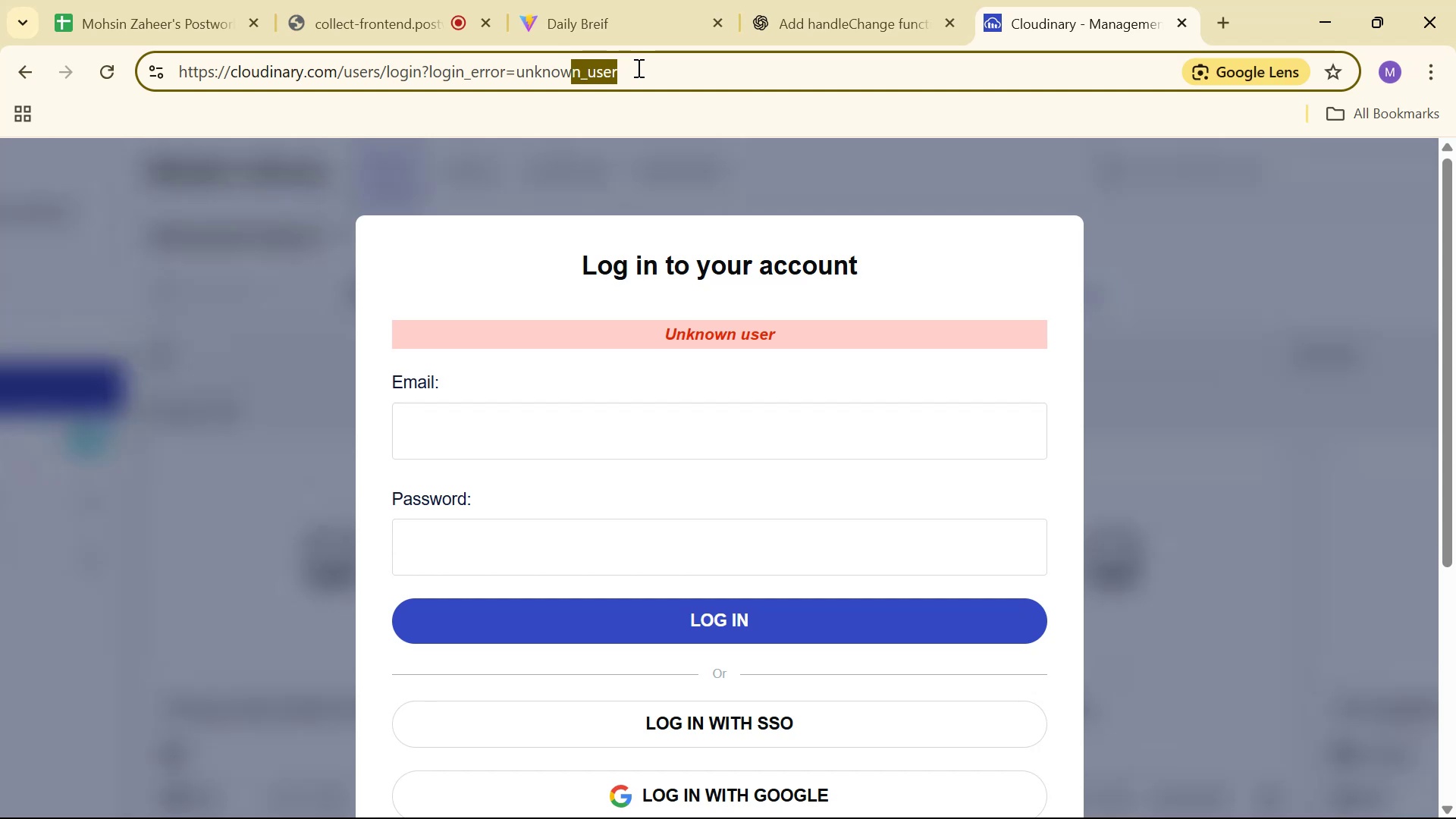 
hold_key(key=Backspace, duration=1.14)
 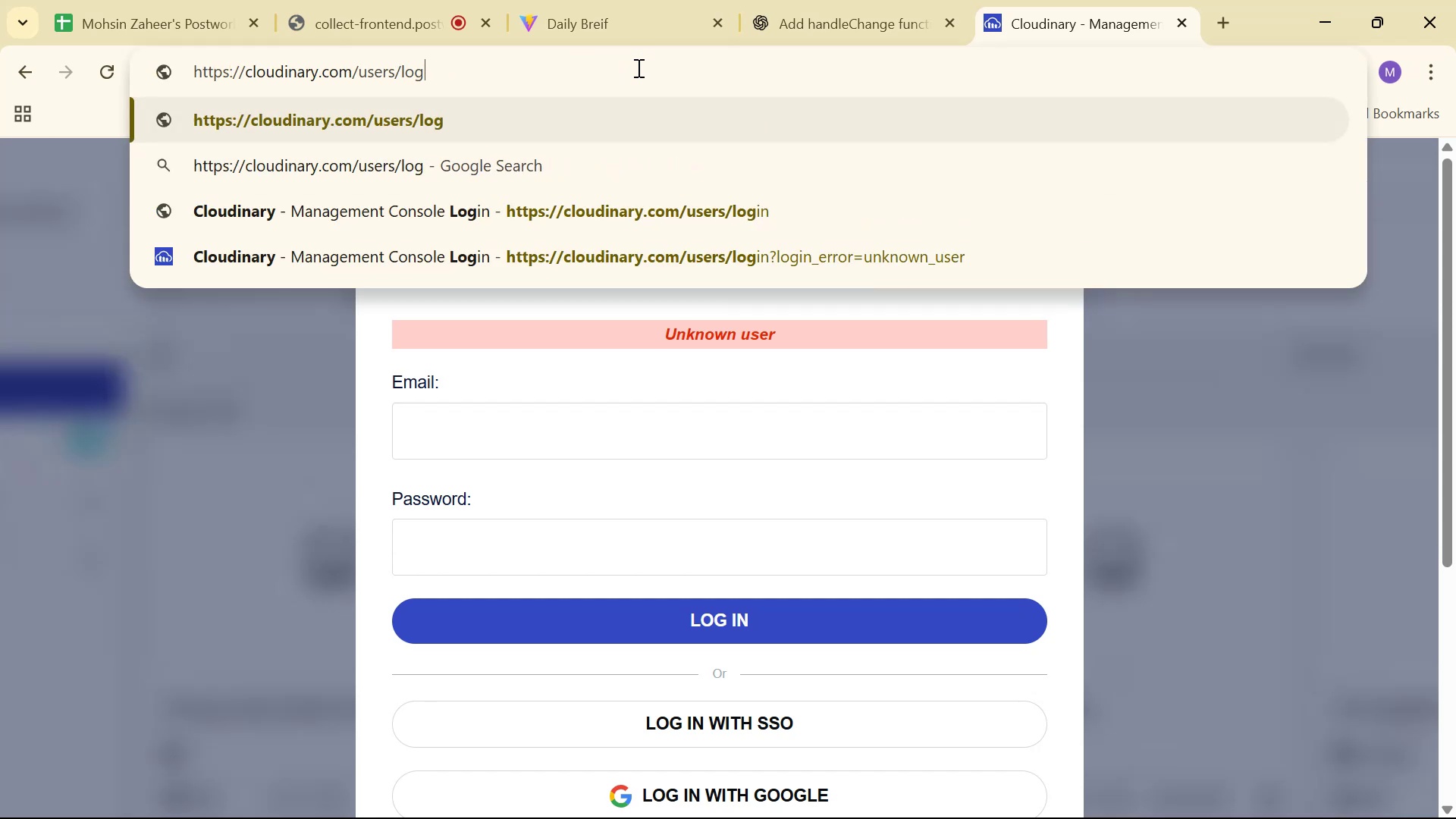 
key(Backspace)
 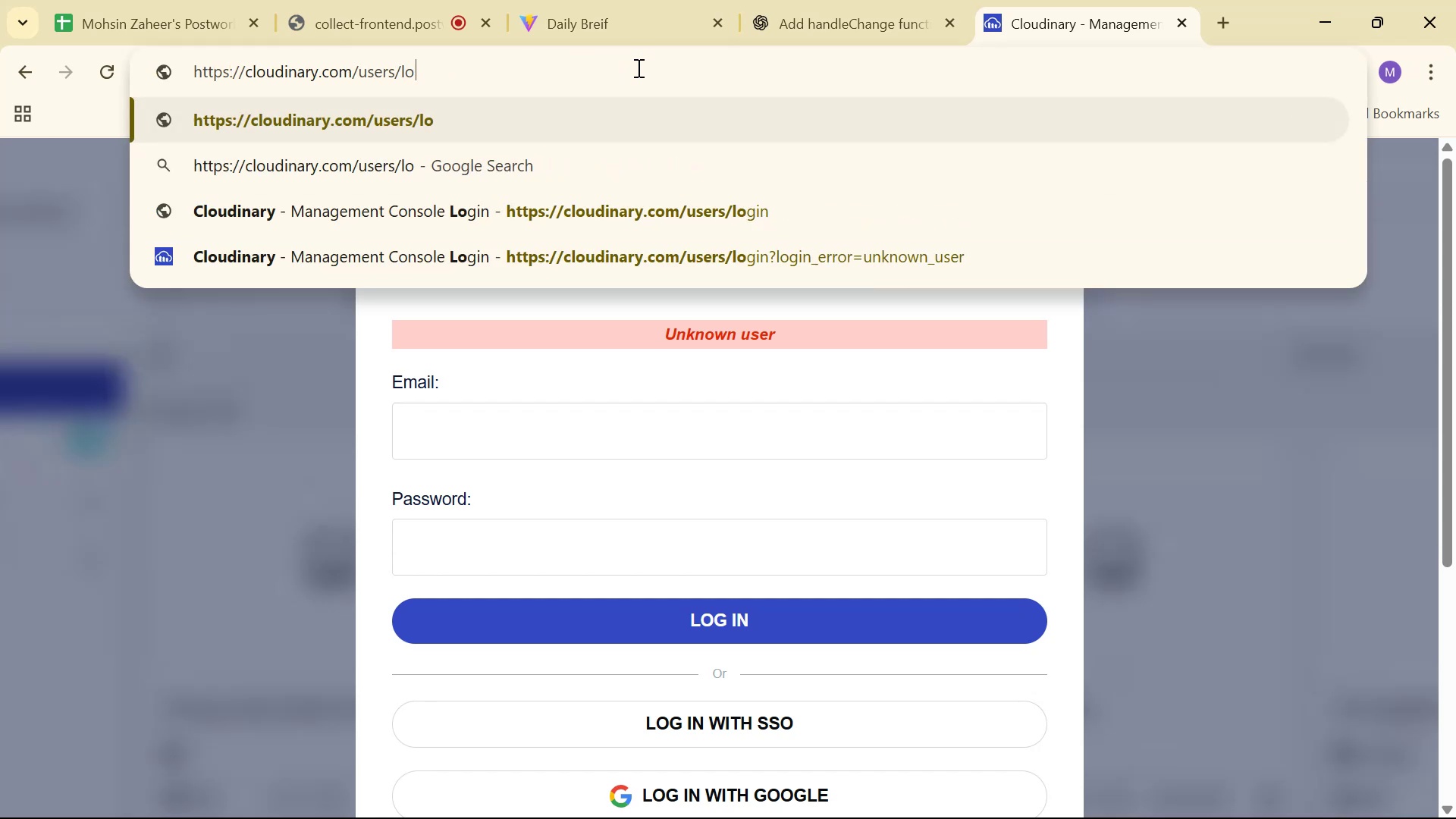 
key(Backspace)
 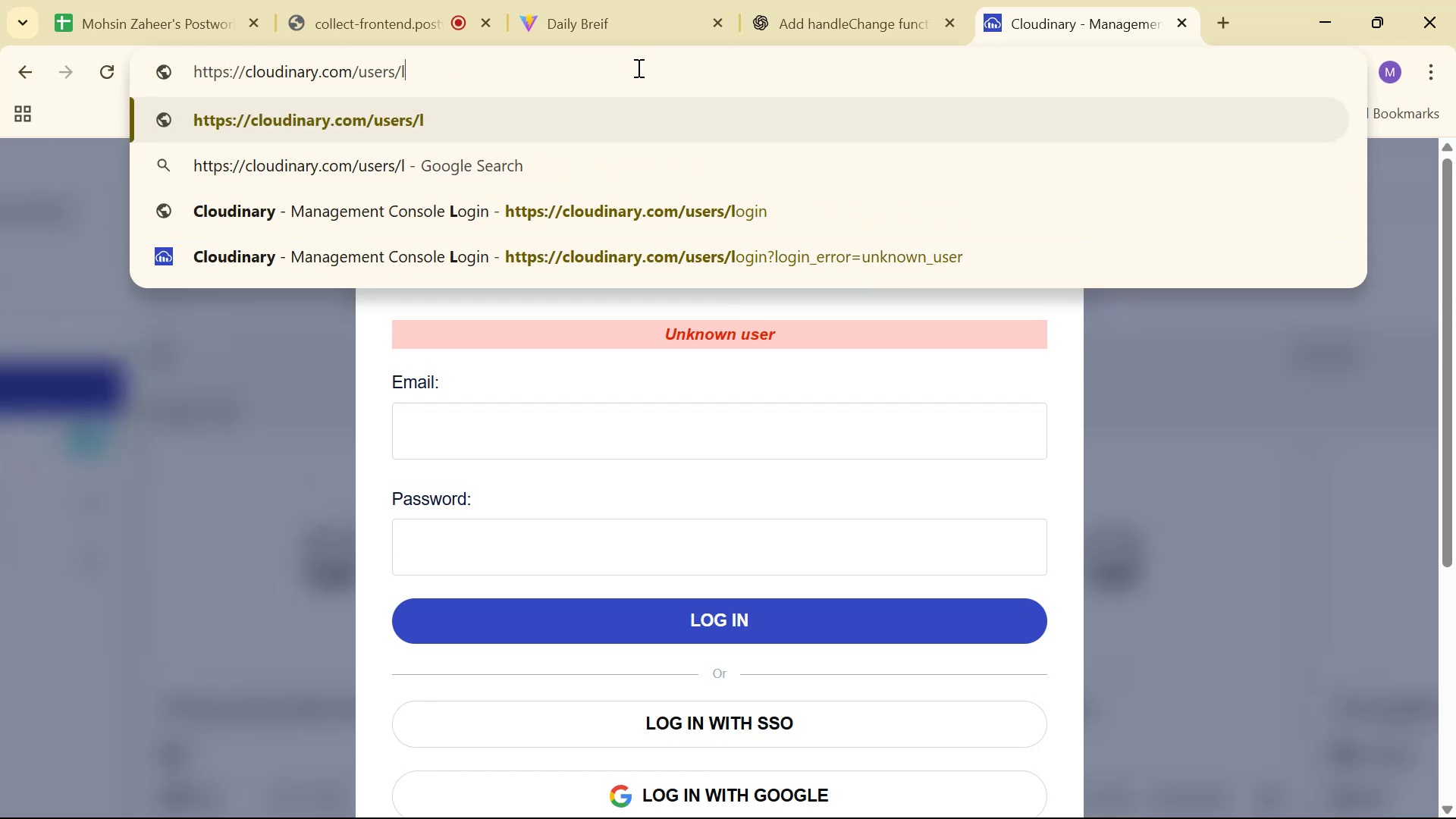 
key(Backspace)
 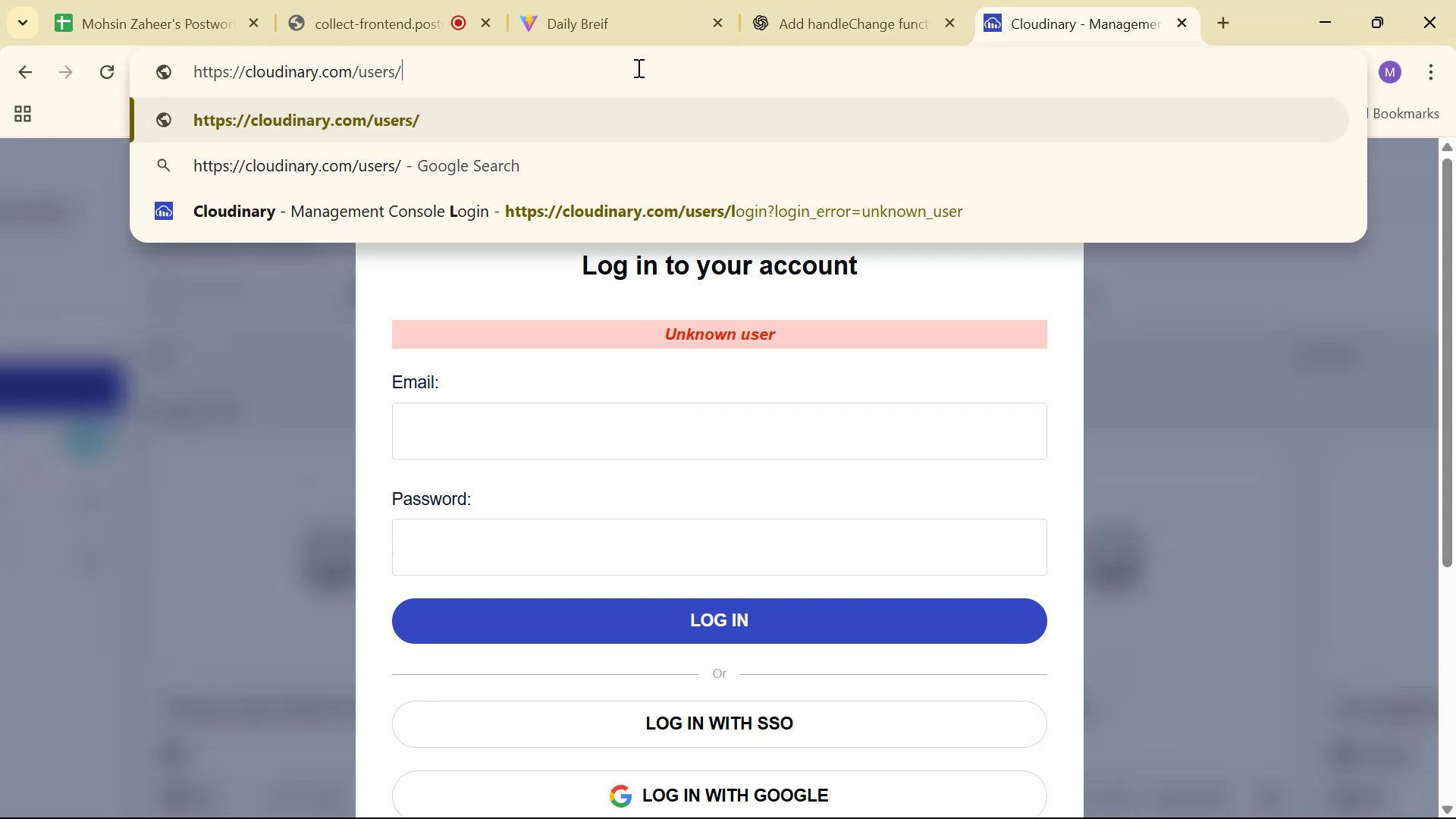 
key(Backspace)
 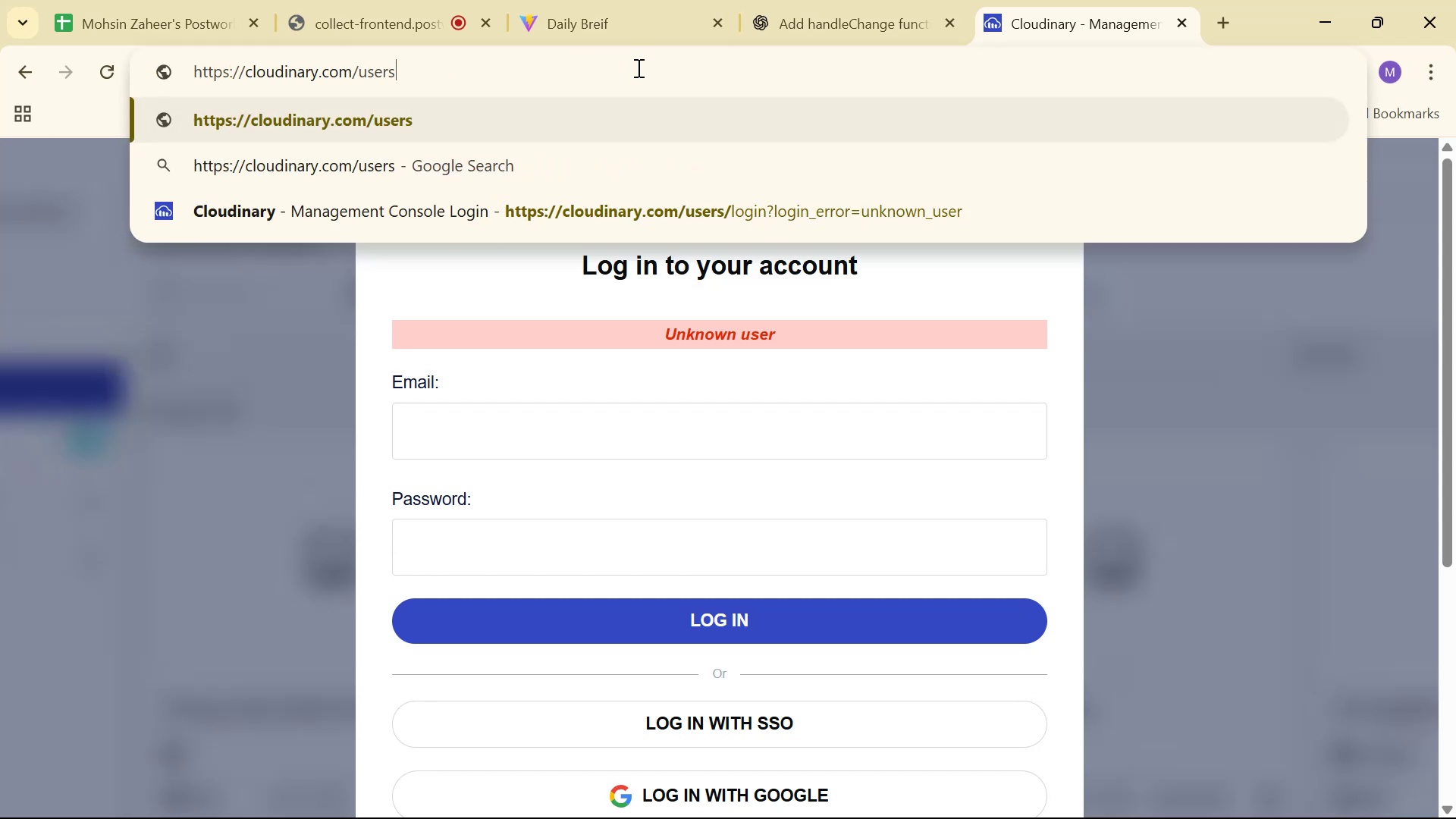 
key(Backspace)
 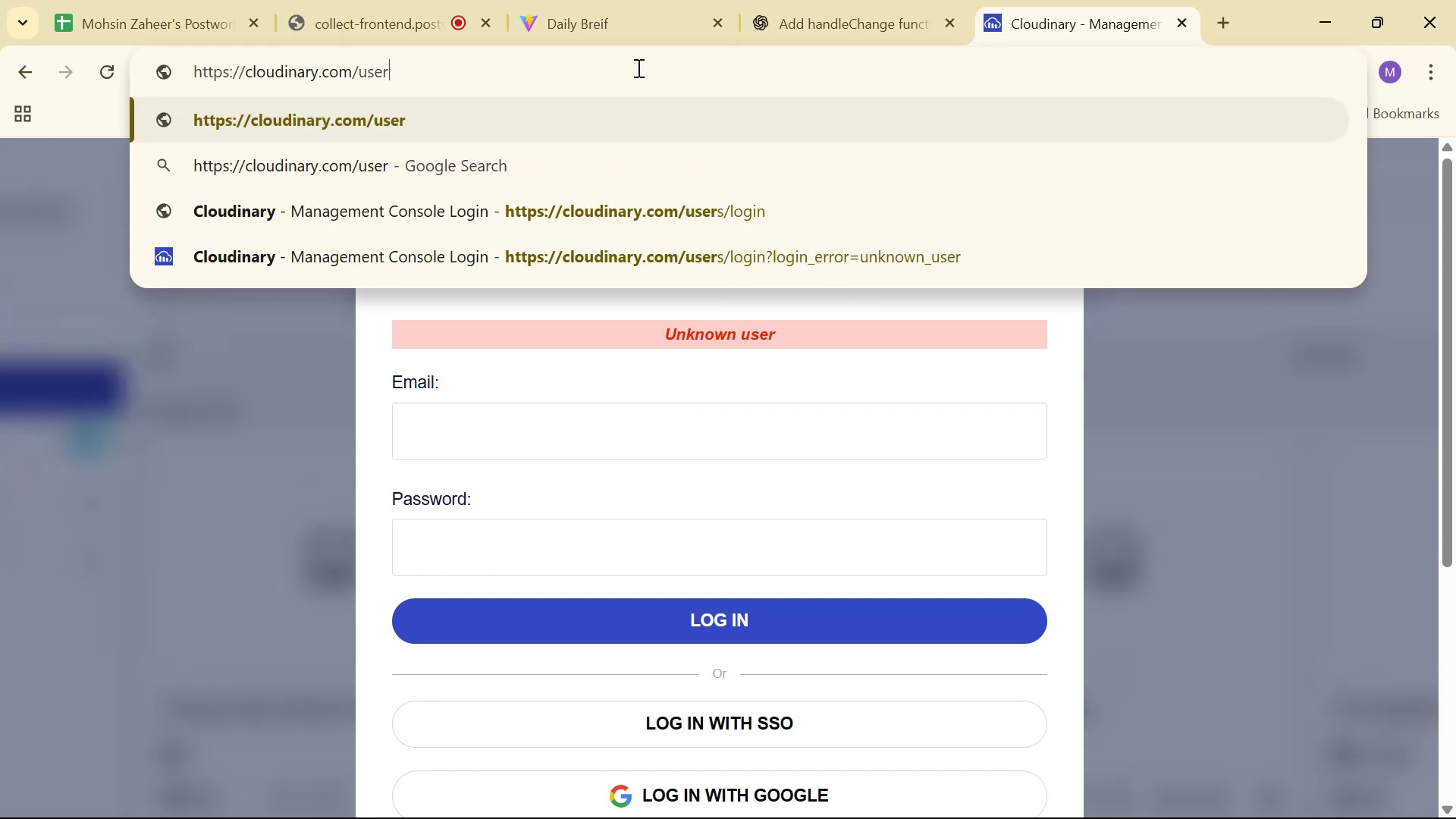 
key(Backspace)
 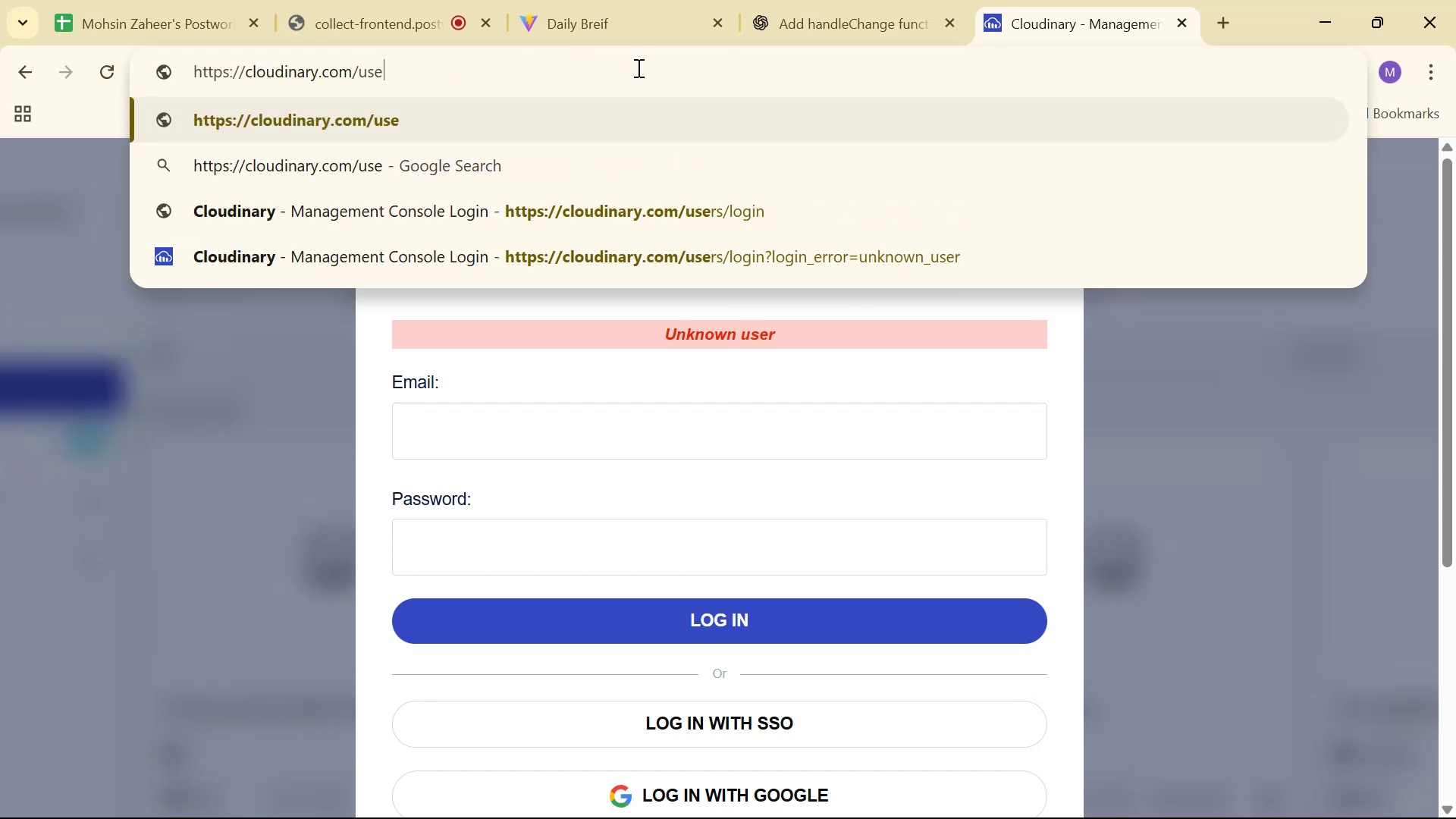 
key(Backspace)
 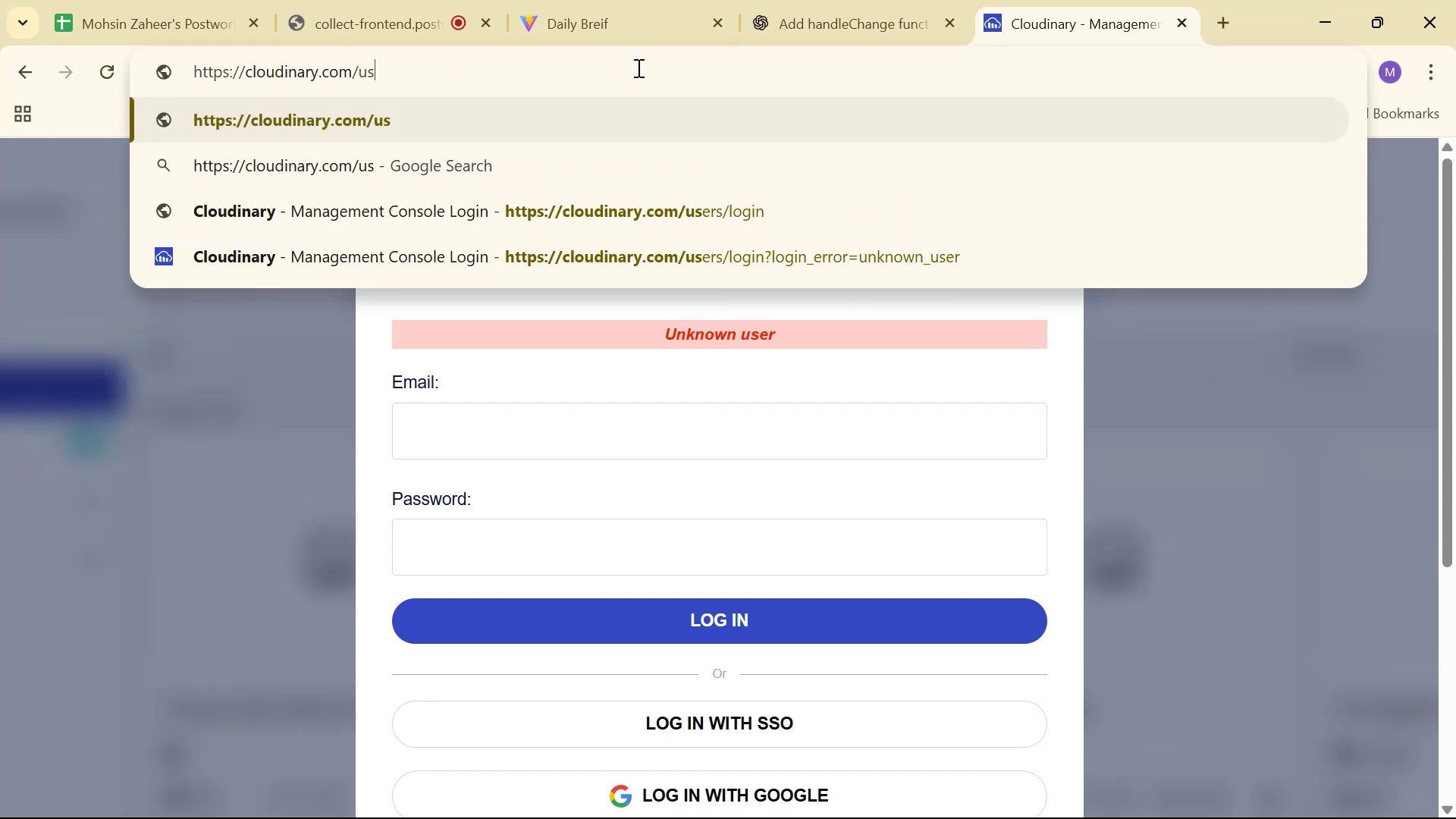 
key(Backspace)
 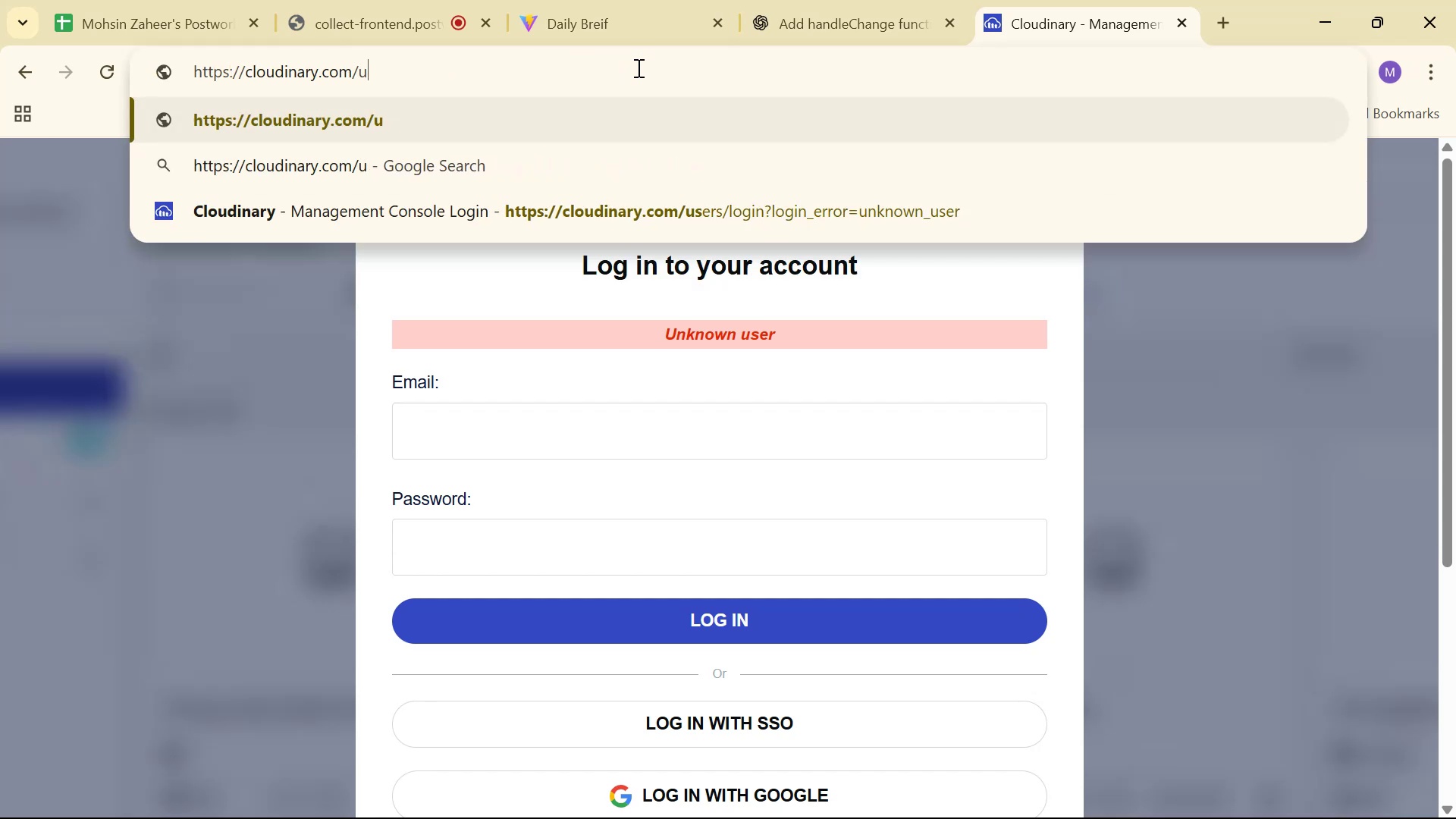 
key(Backspace)
 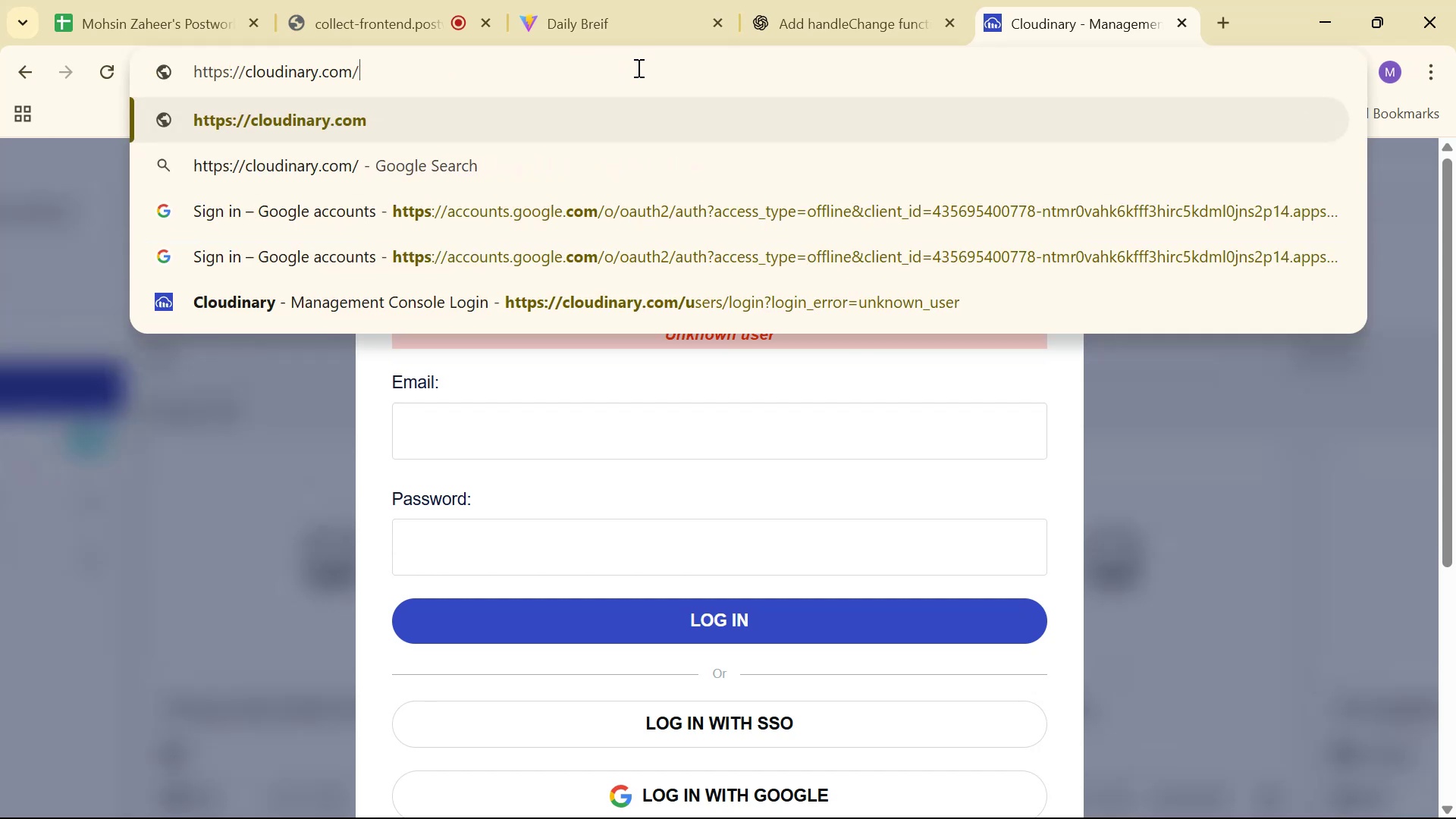 
key(Backspace)
 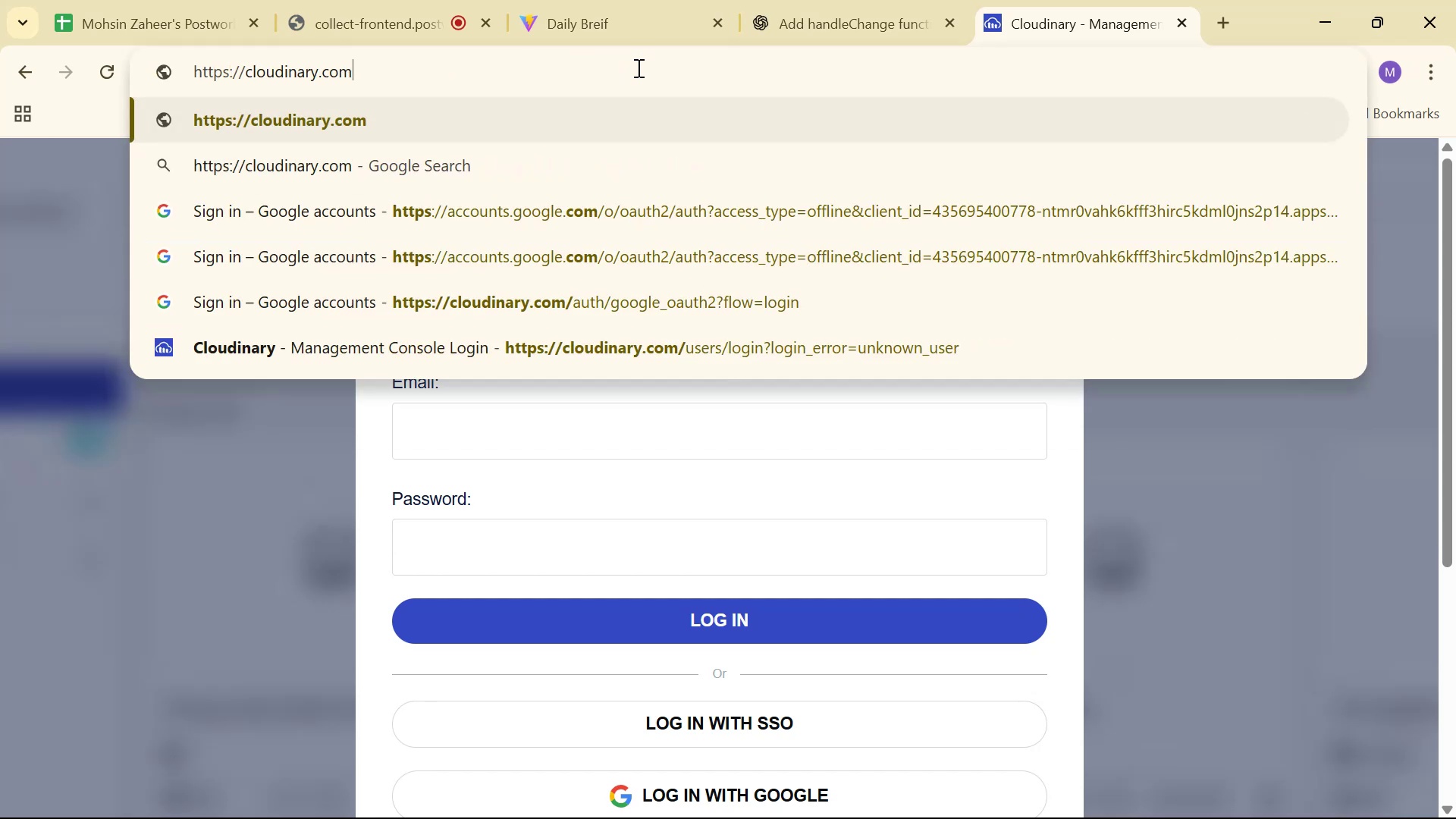 
key(Enter)
 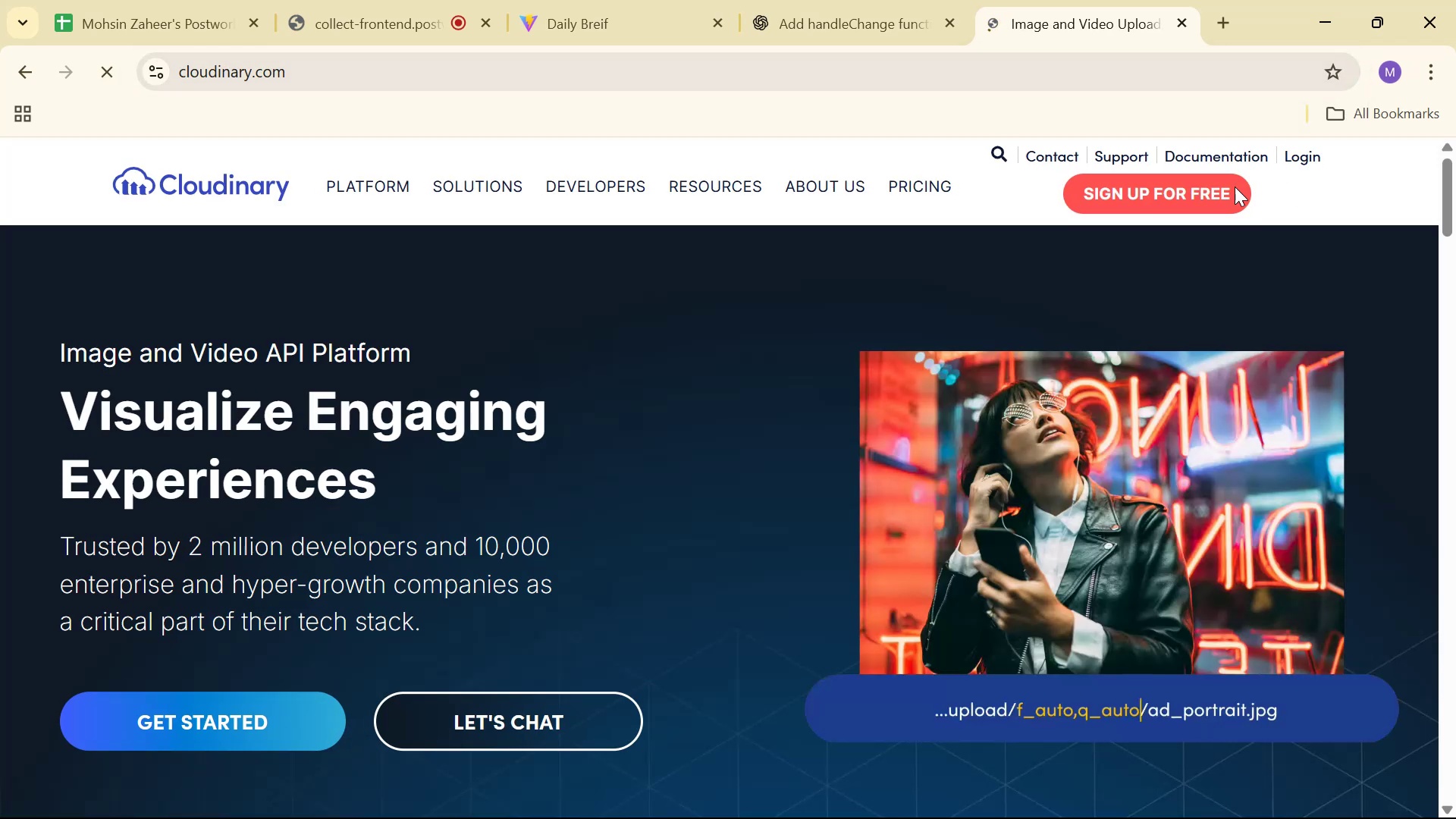 
left_click([1165, 190])
 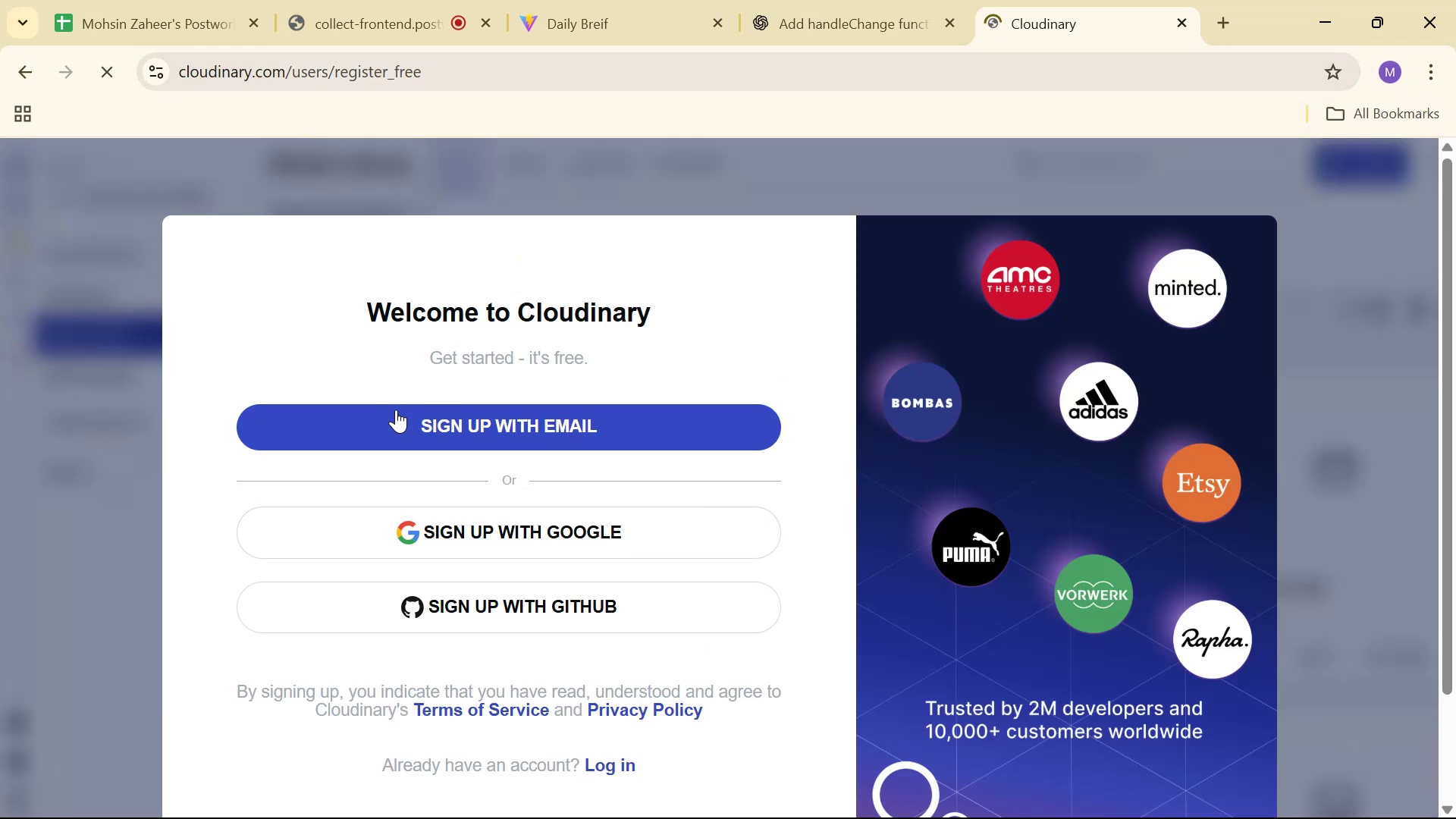 
left_click([472, 526])
 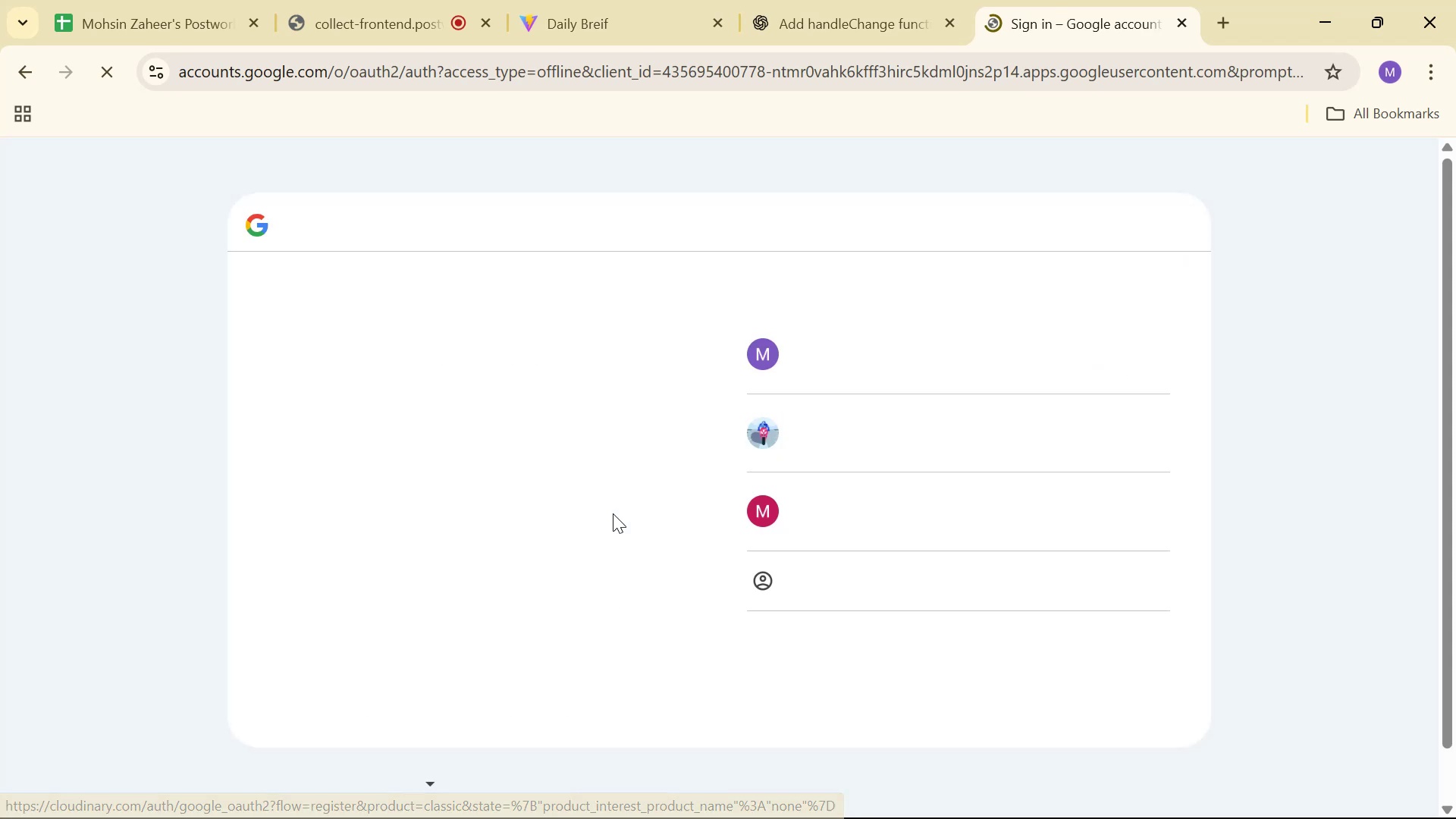 
left_click([1061, 337])
 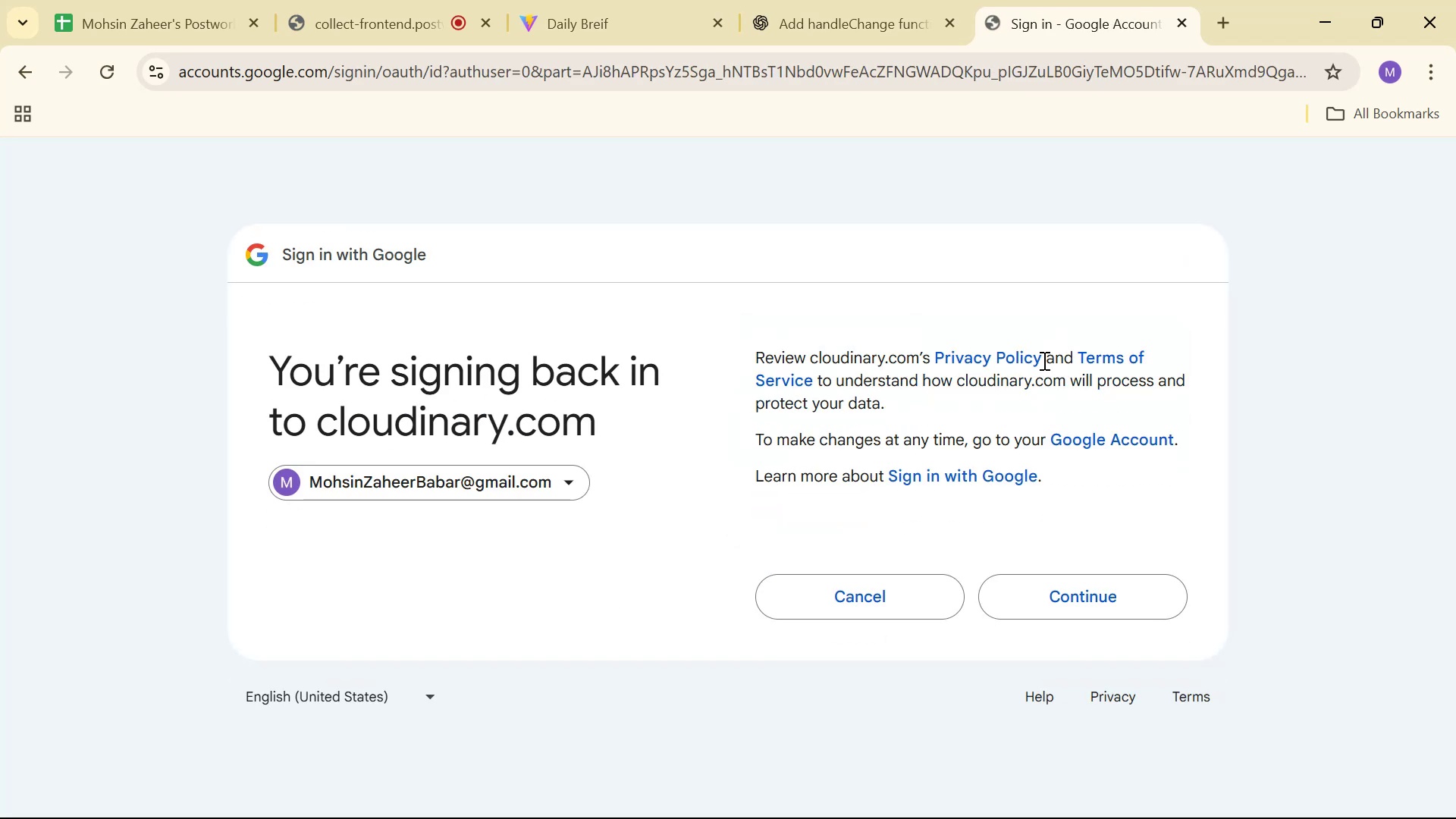 
left_click([1088, 588])
 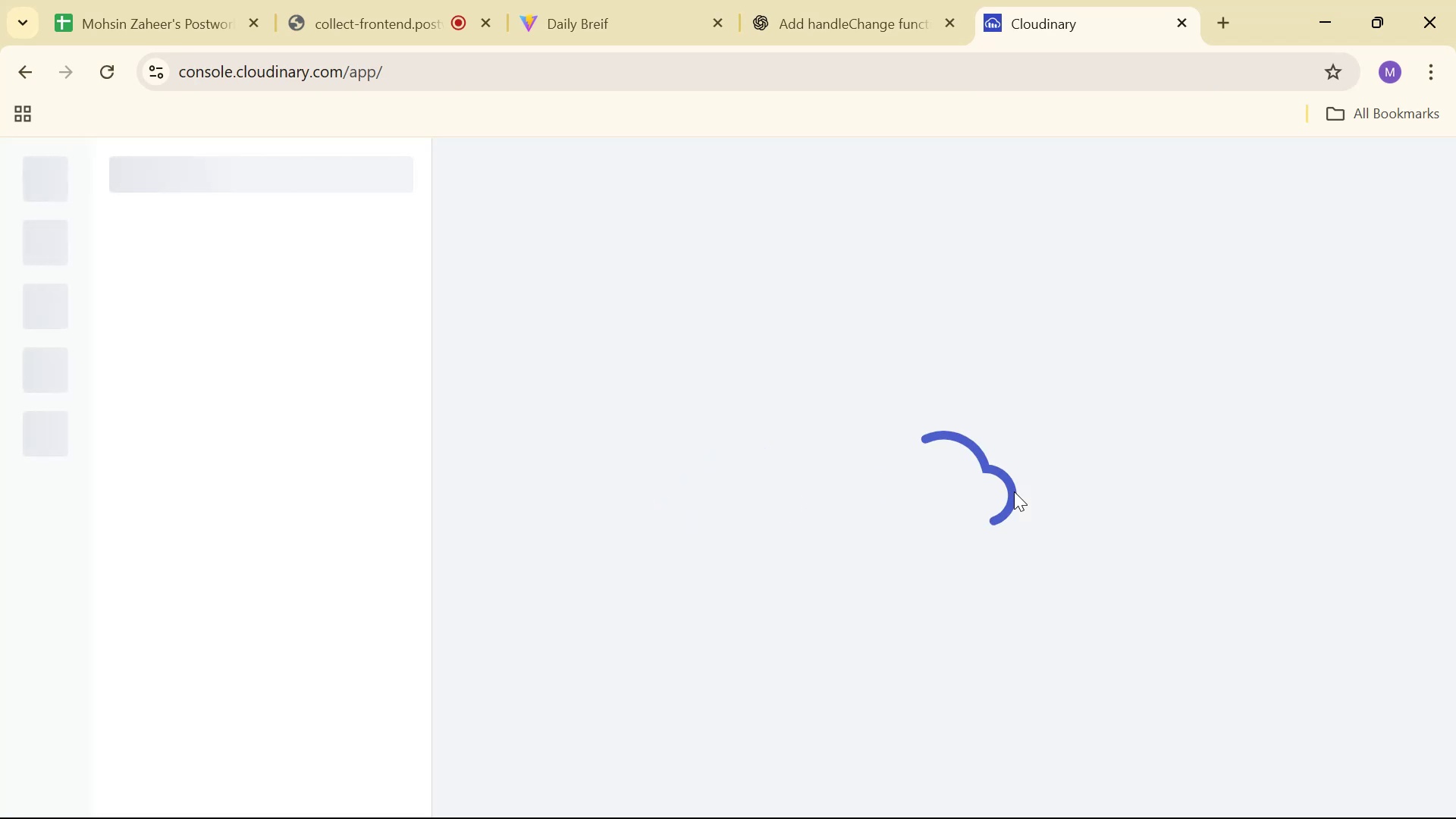 
wait(16.35)
 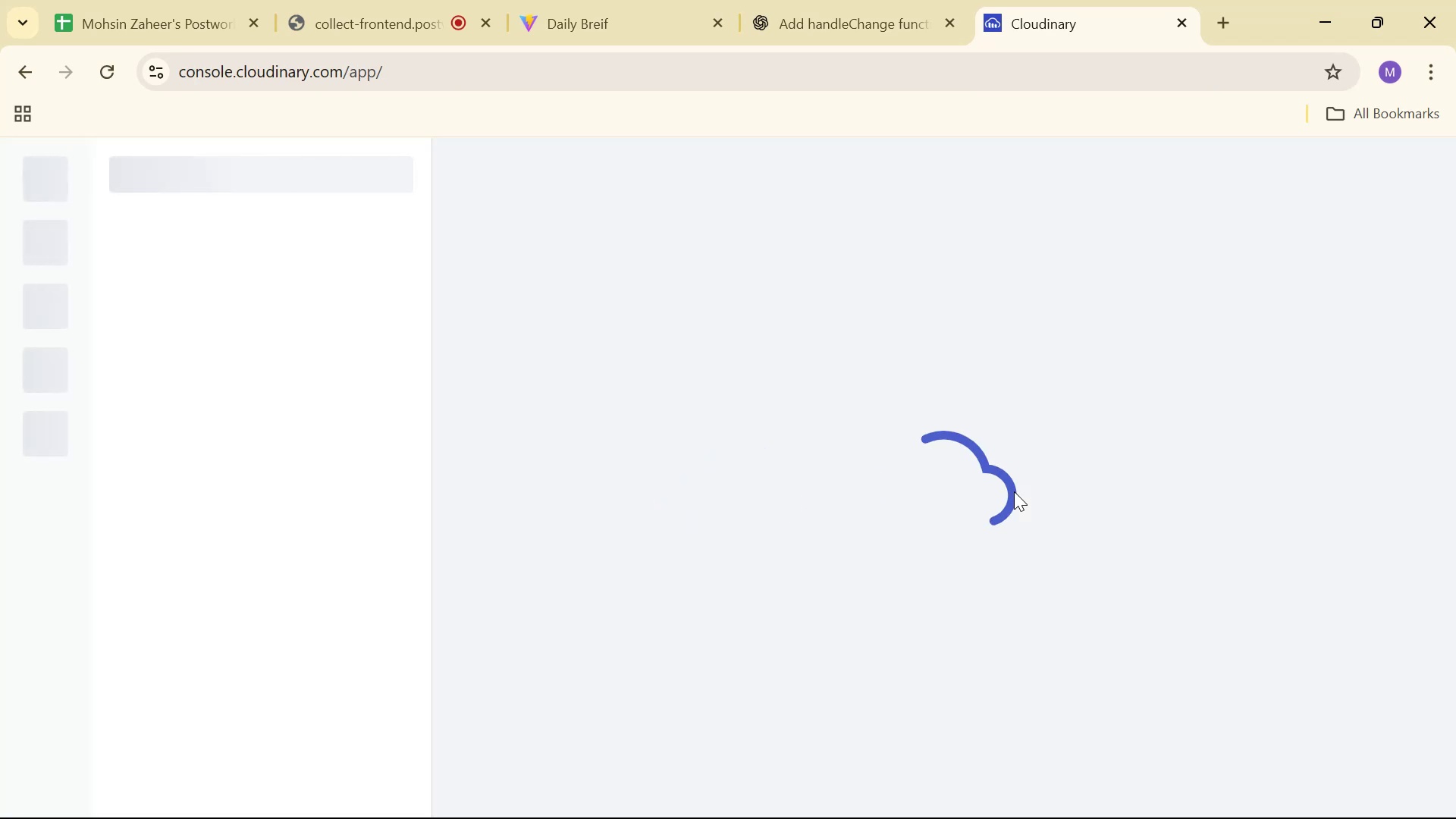 
left_click([689, 473])
 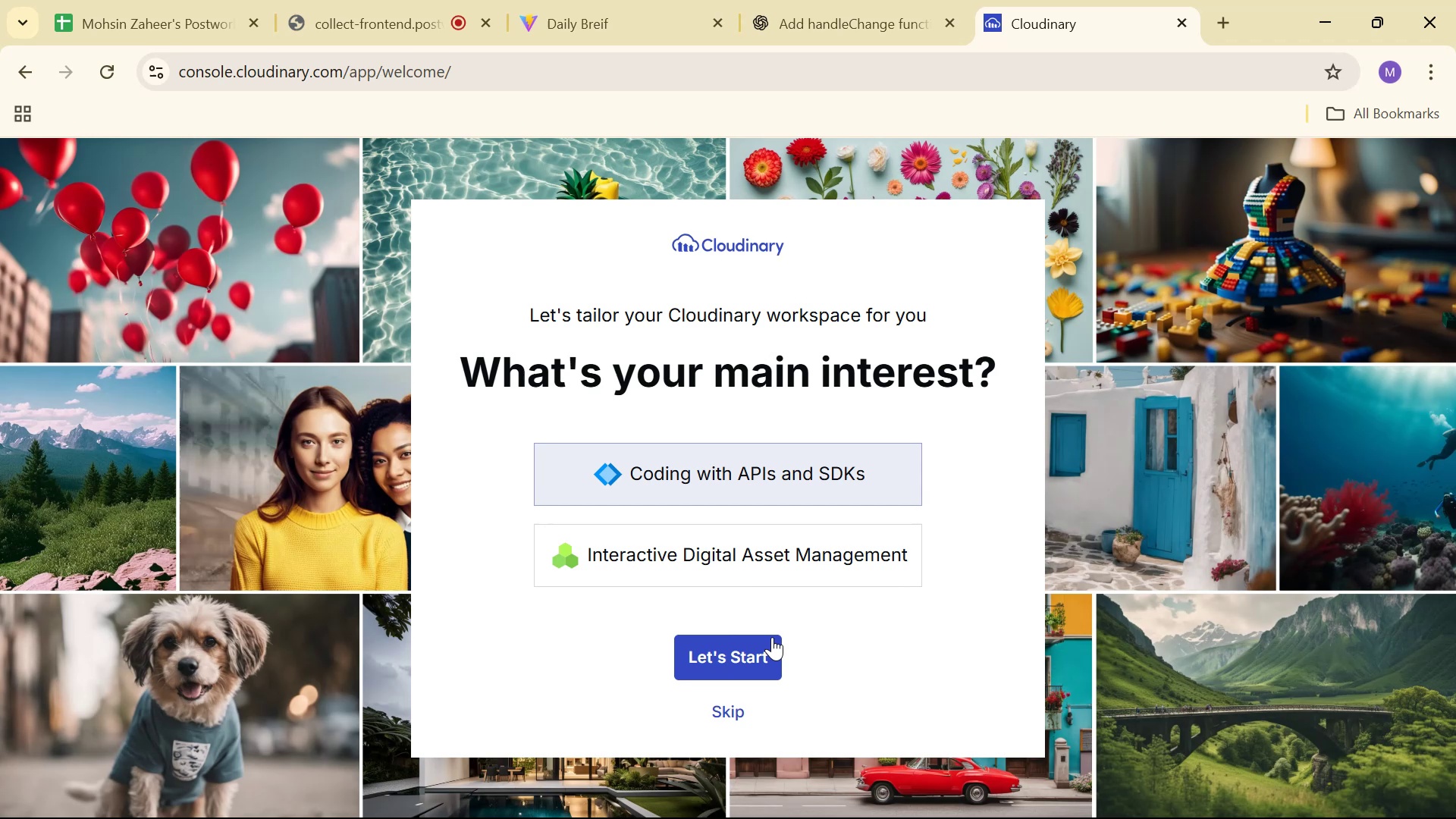 
left_click([752, 649])
 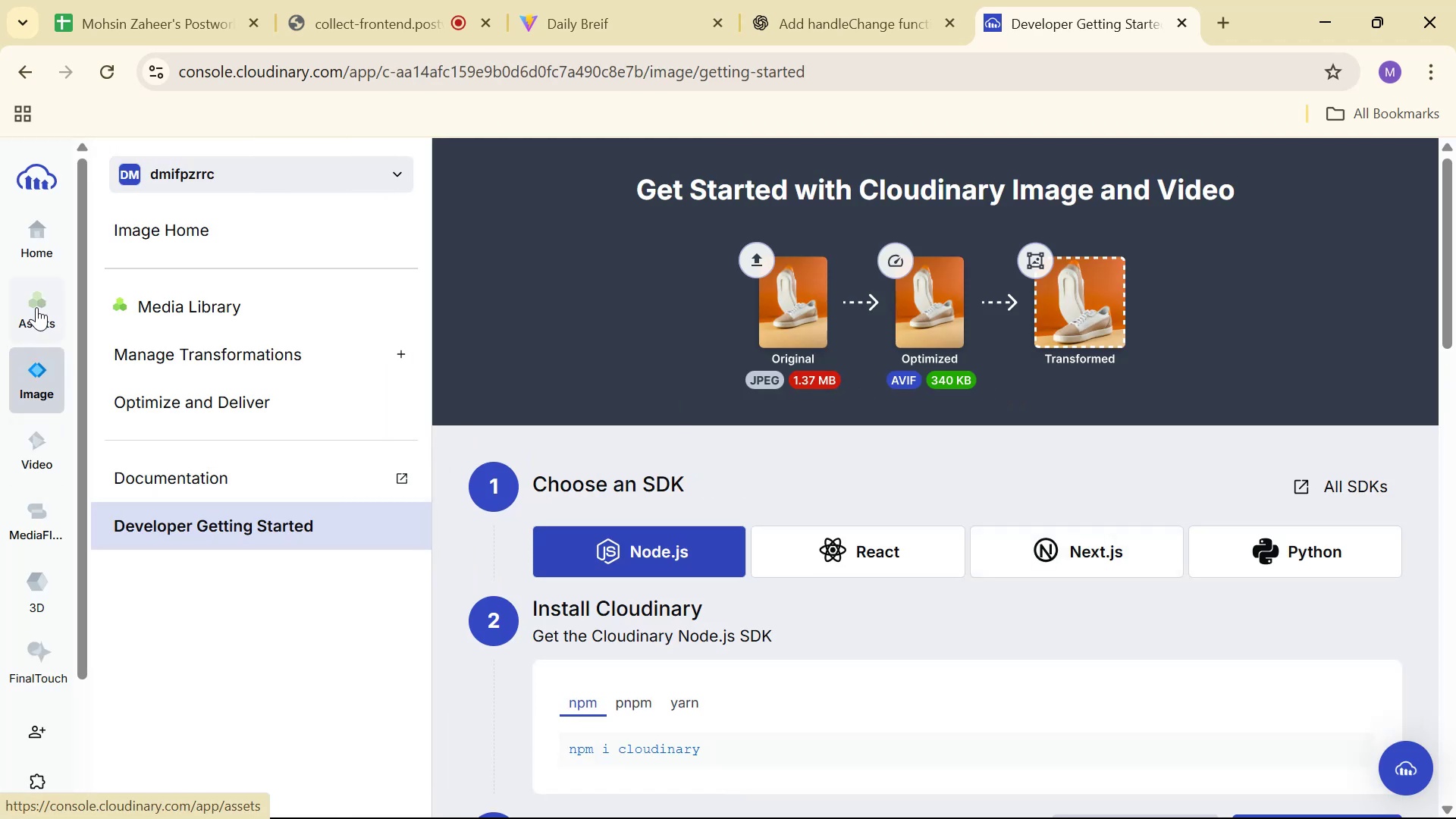 
wait(6.04)
 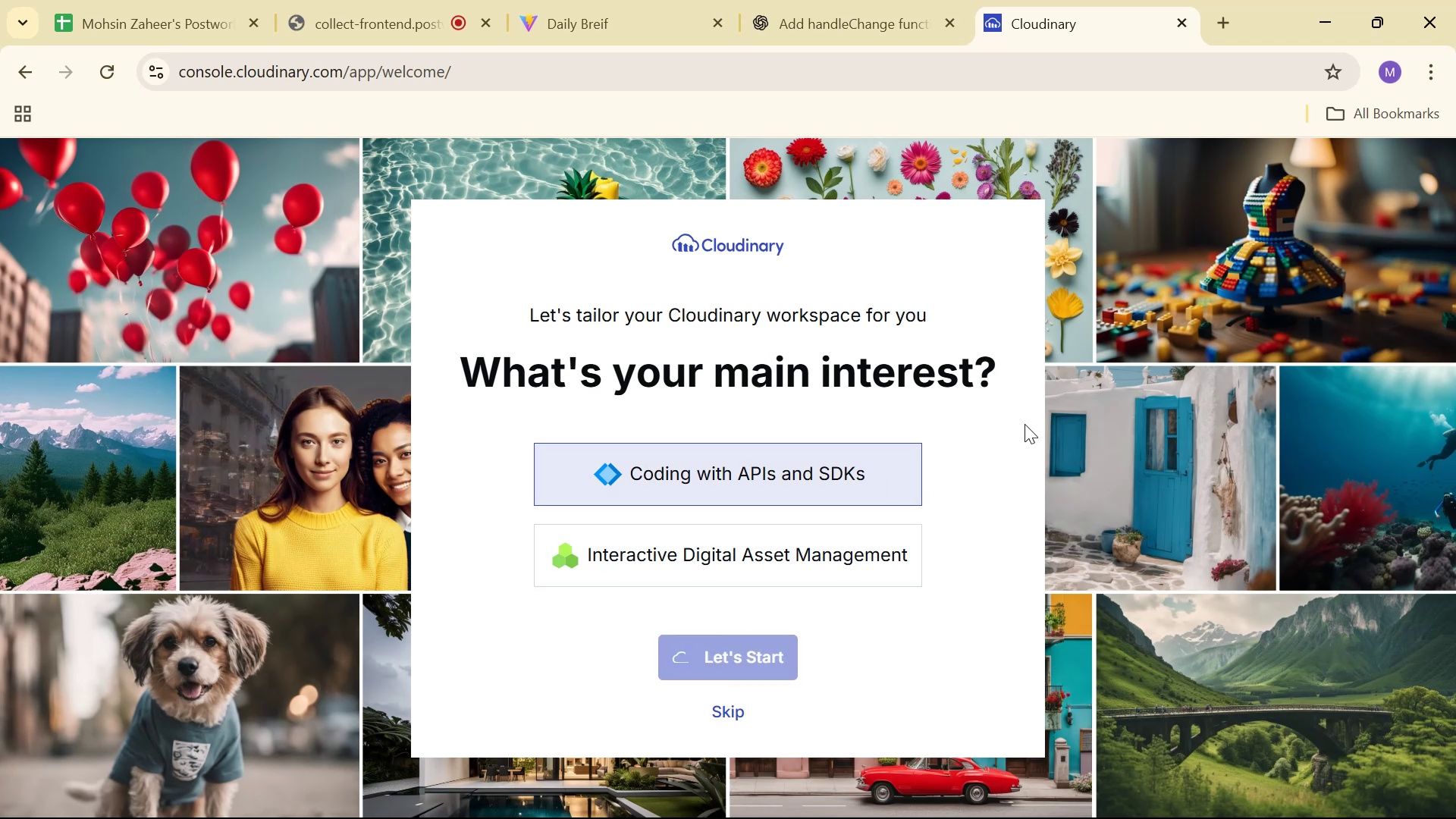 
double_click([196, 702])
 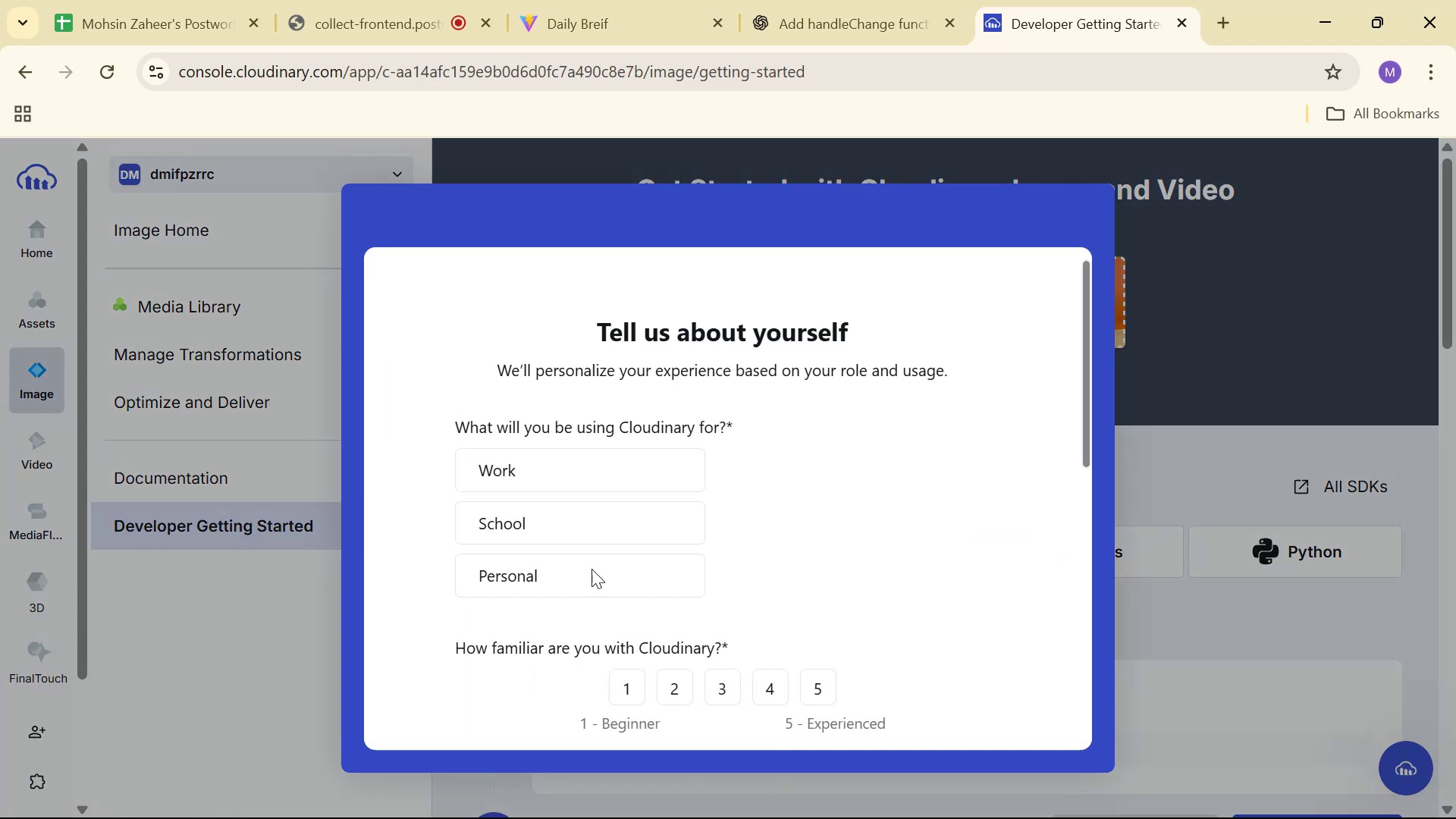 
double_click([583, 538])
 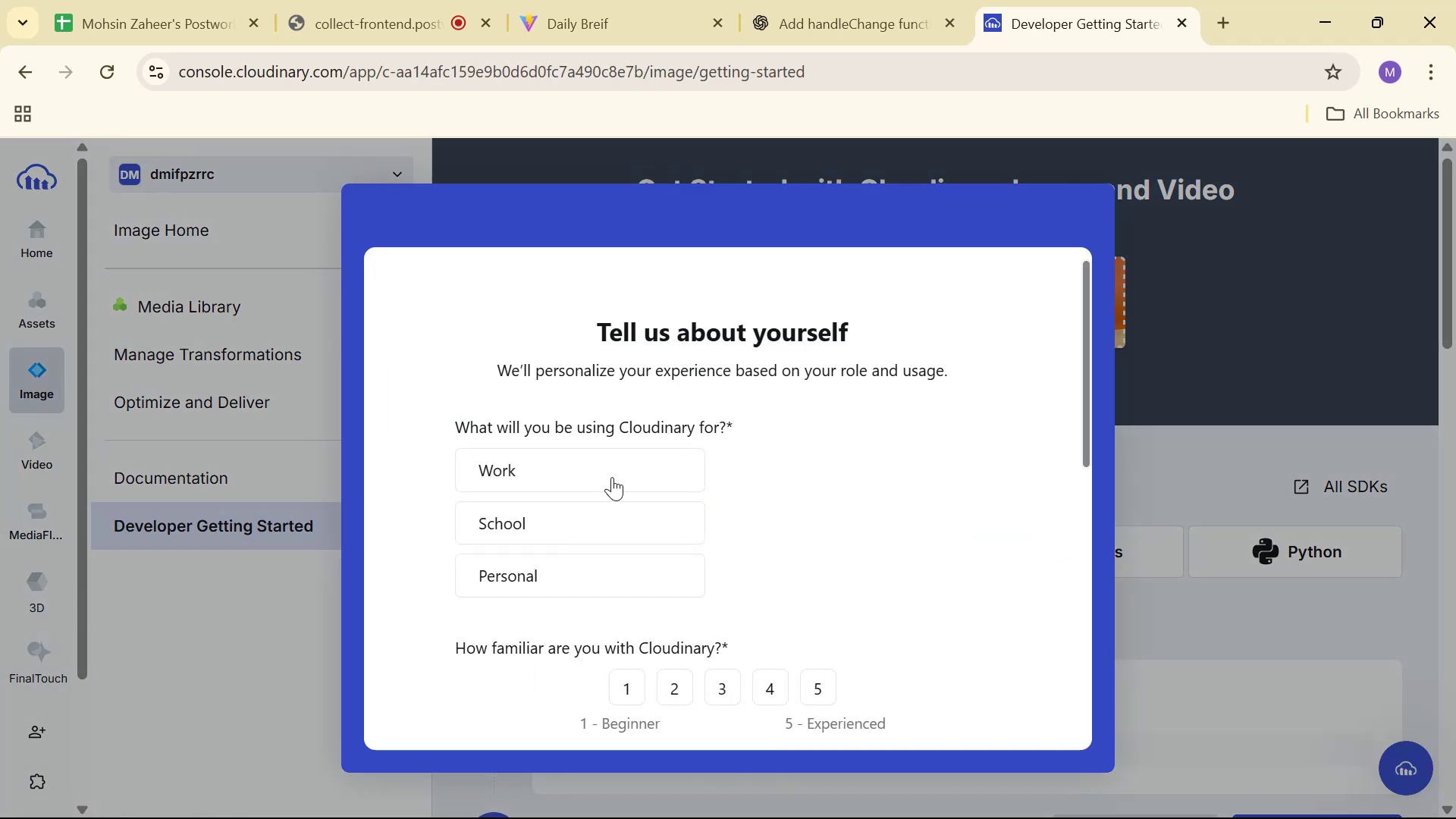 
left_click([612, 469])
 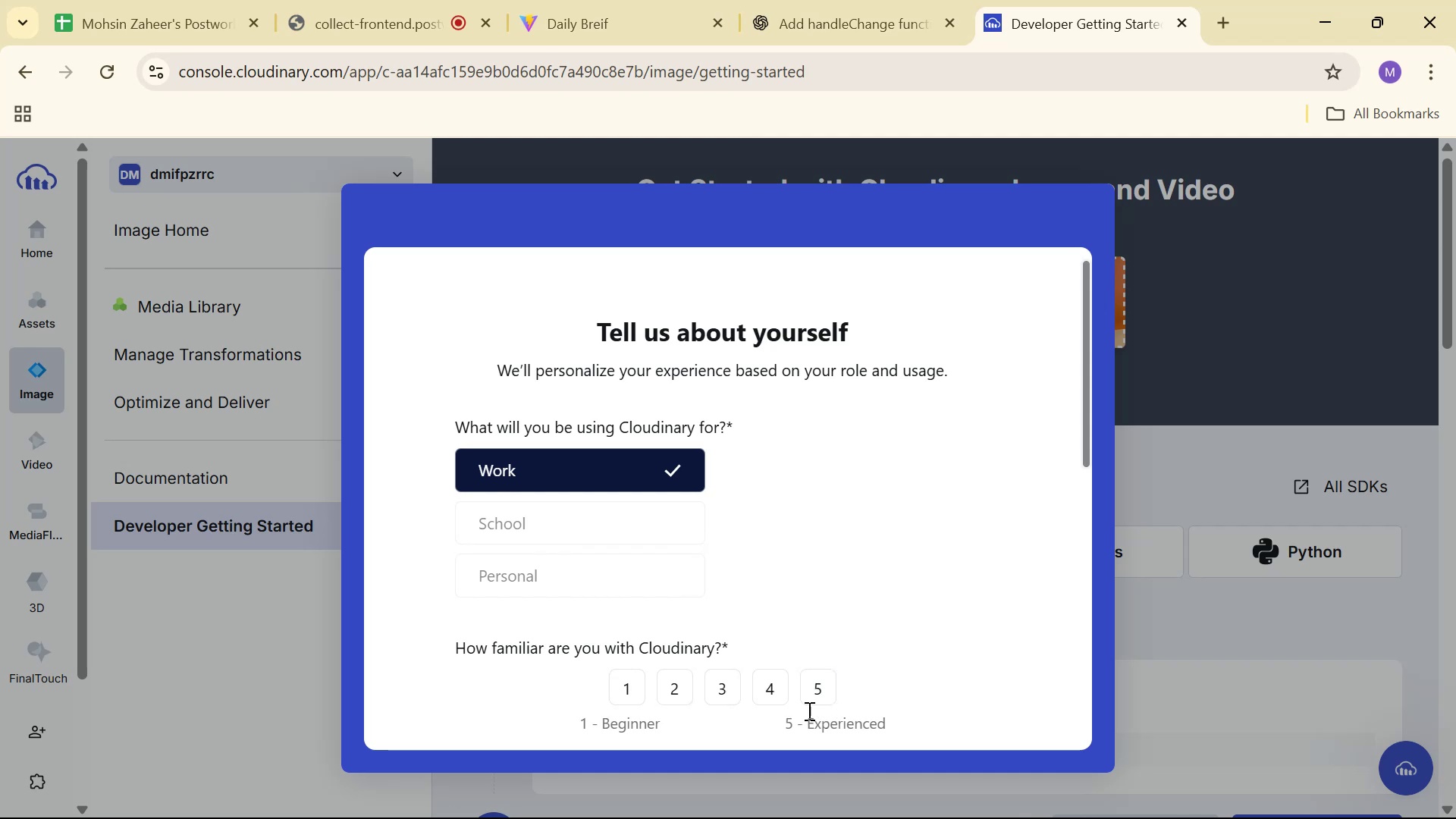 
left_click([801, 690])
 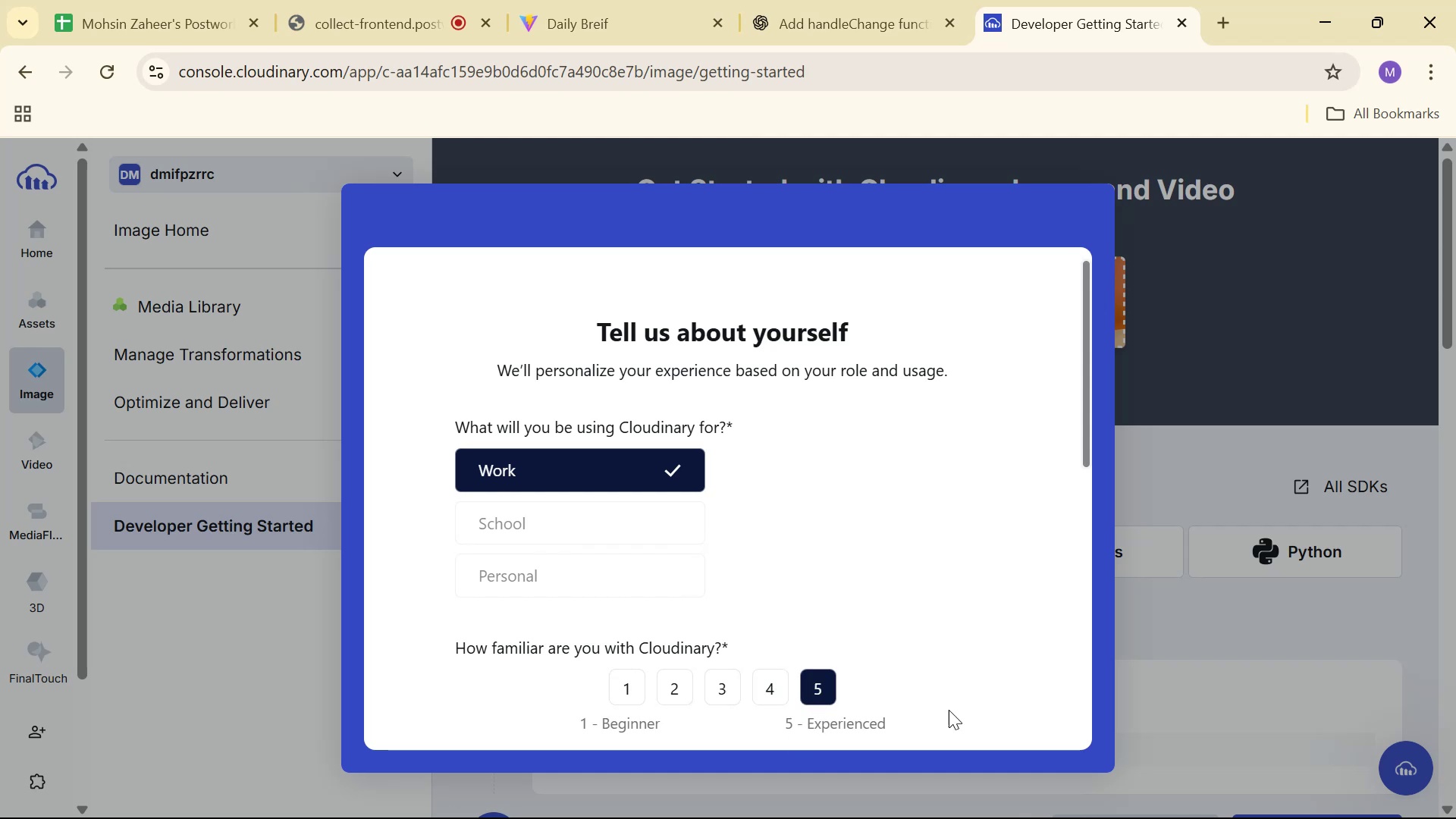 
scroll: coordinate [980, 610], scroll_direction: down, amount: 14.0
 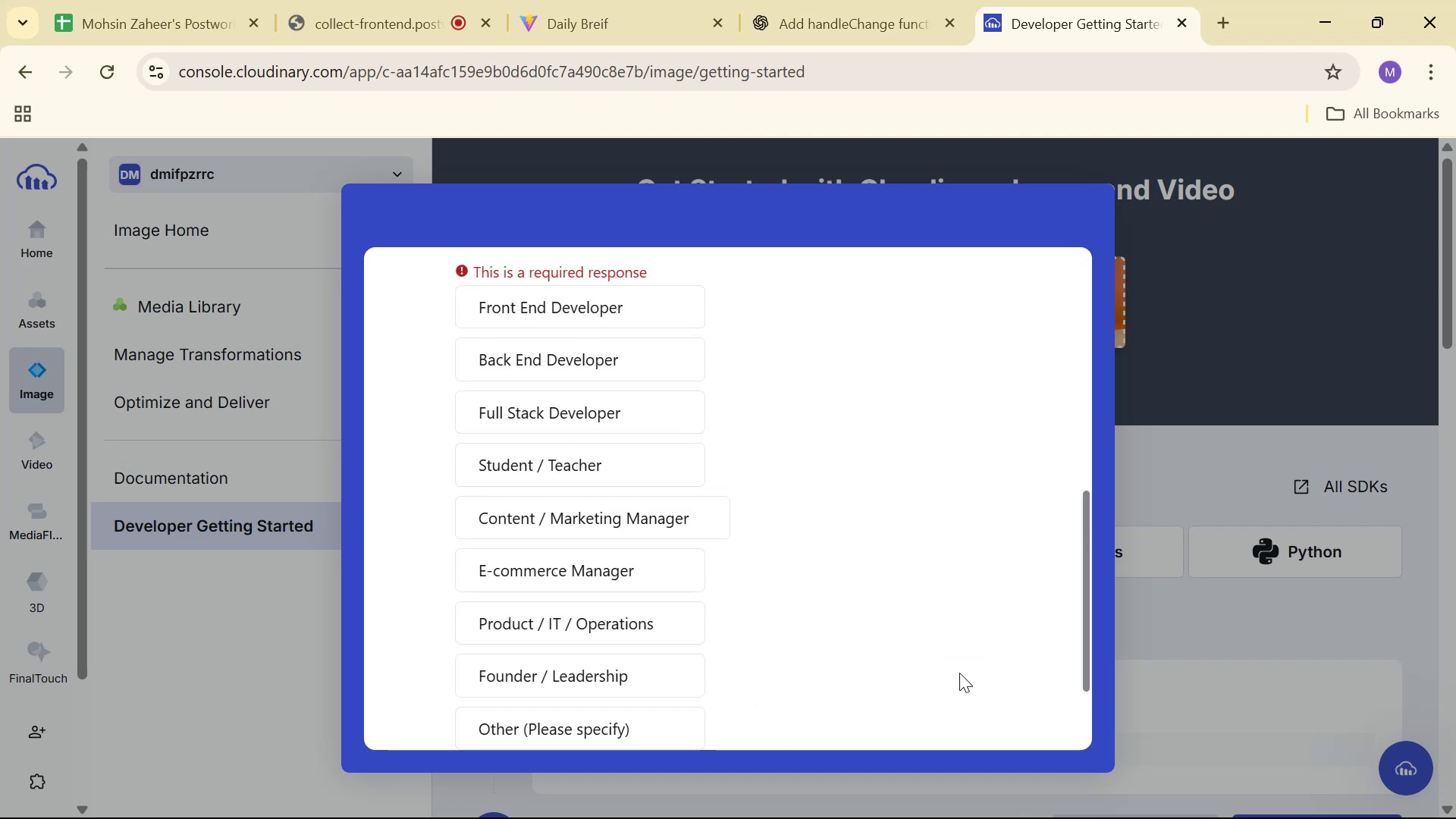 
double_click([1286, 643])
 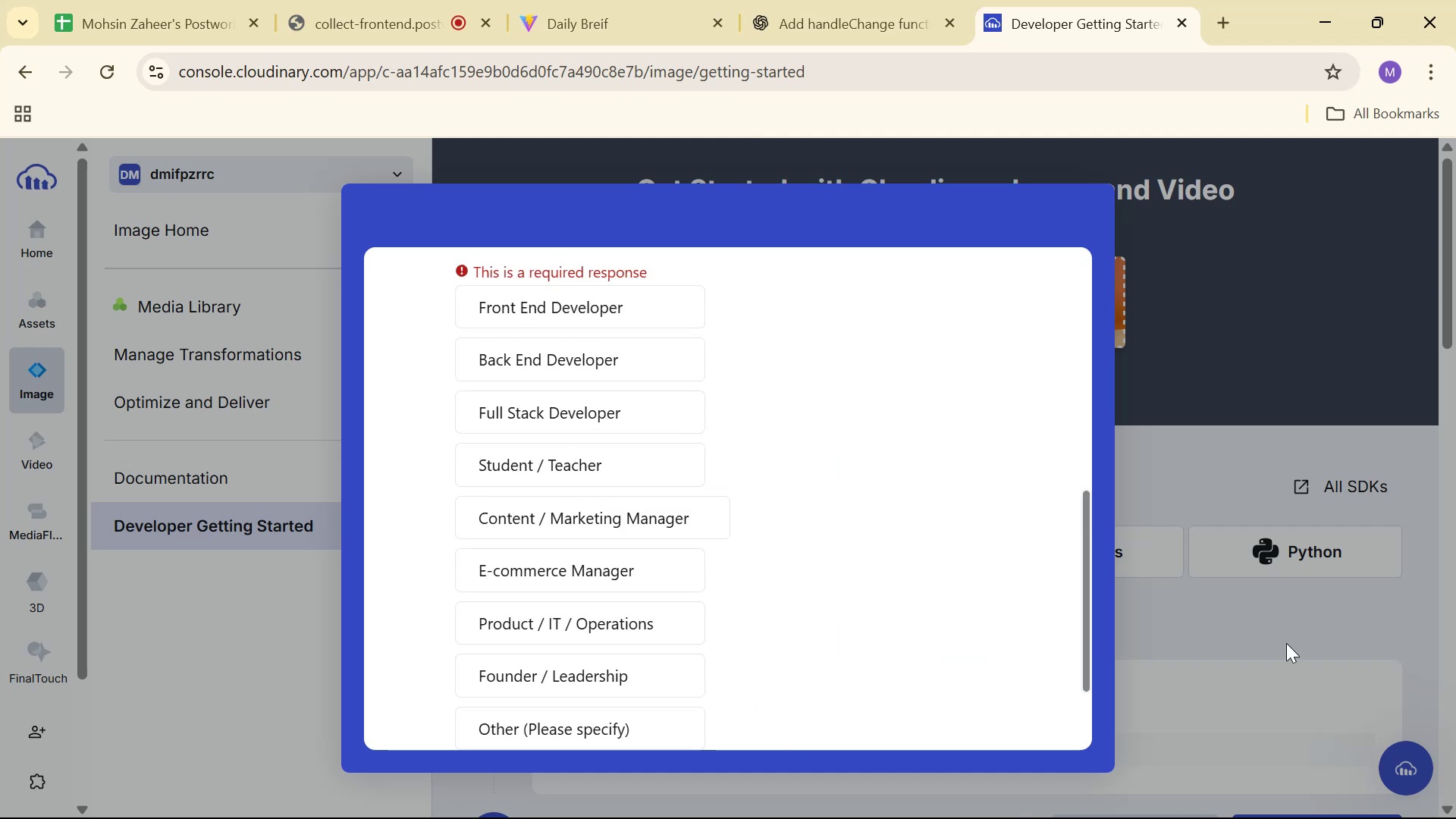 
triple_click([1286, 643])
 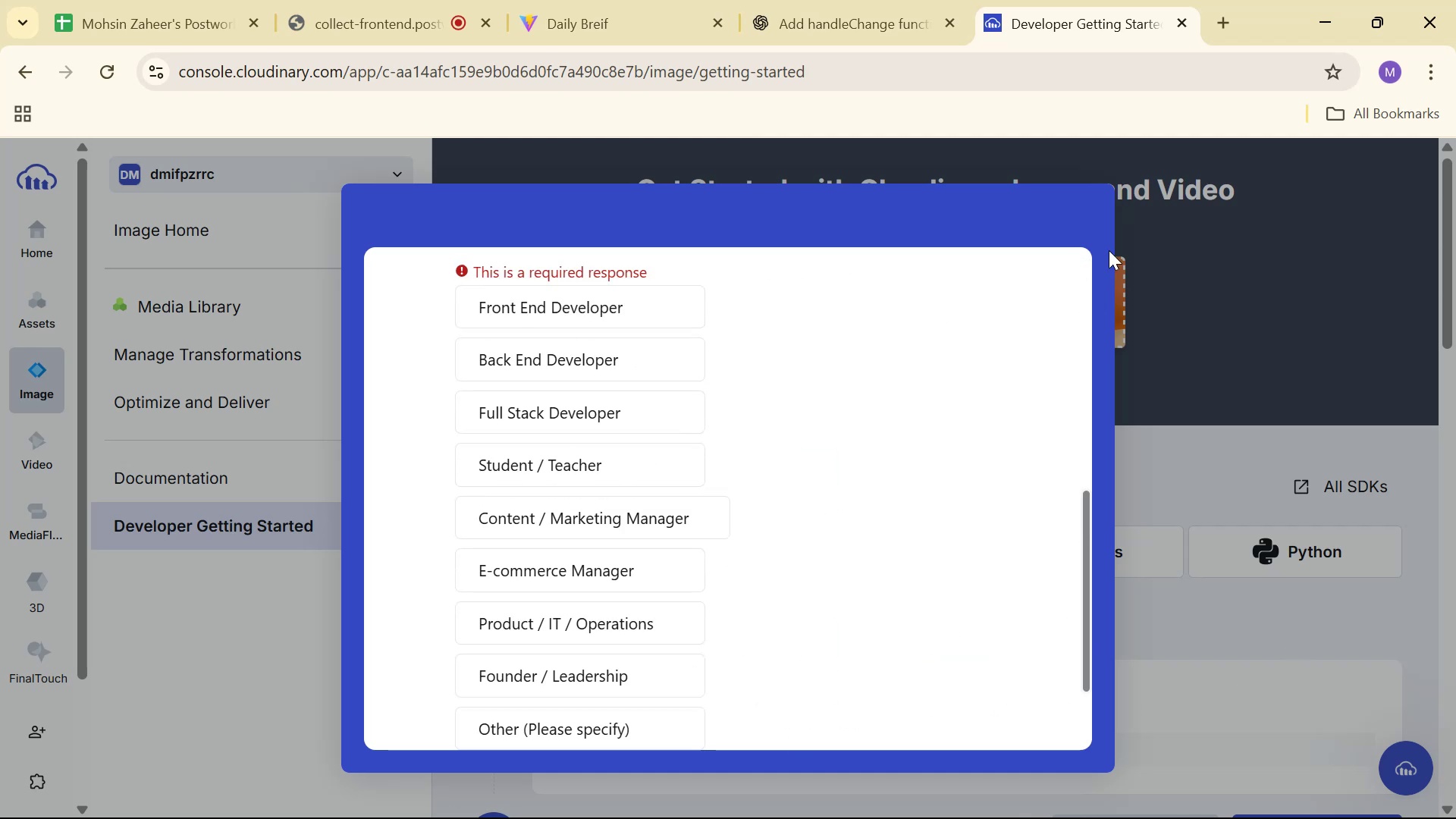 
triple_click([1046, 193])
 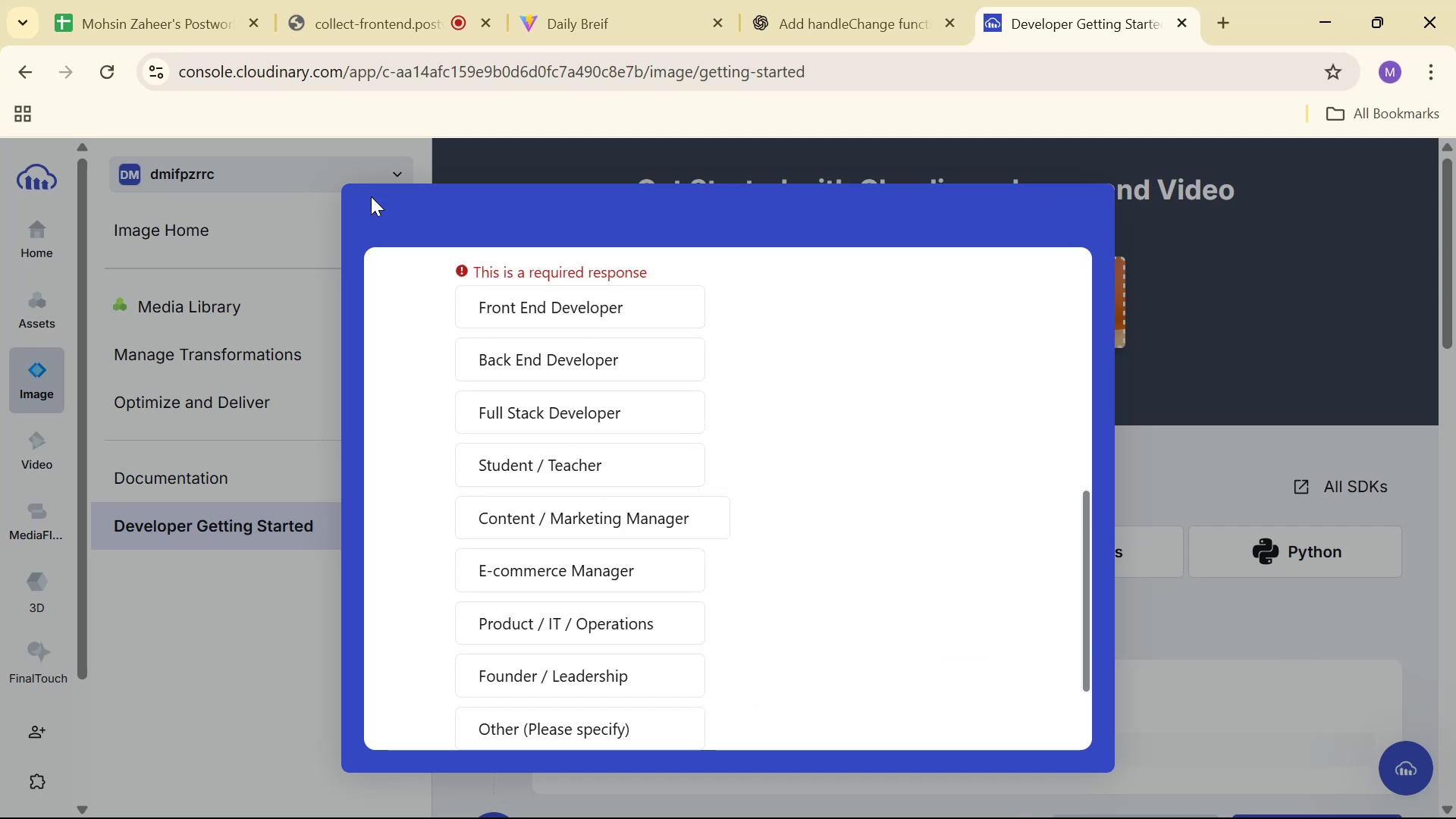 
scroll: coordinate [702, 467], scroll_direction: up, amount: 9.0
 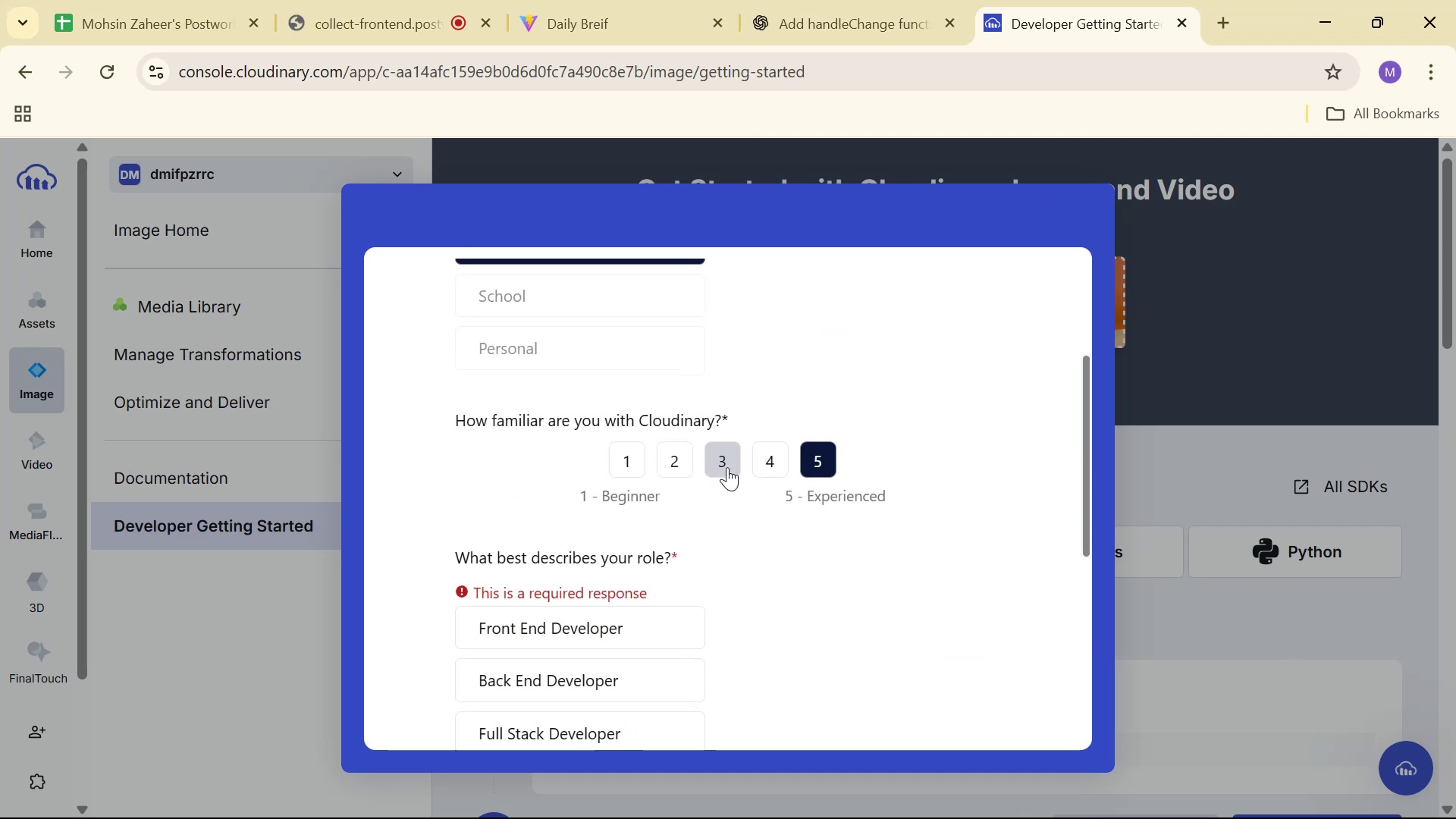 
scroll: coordinate [663, 540], scroll_direction: down, amount: 2.0
 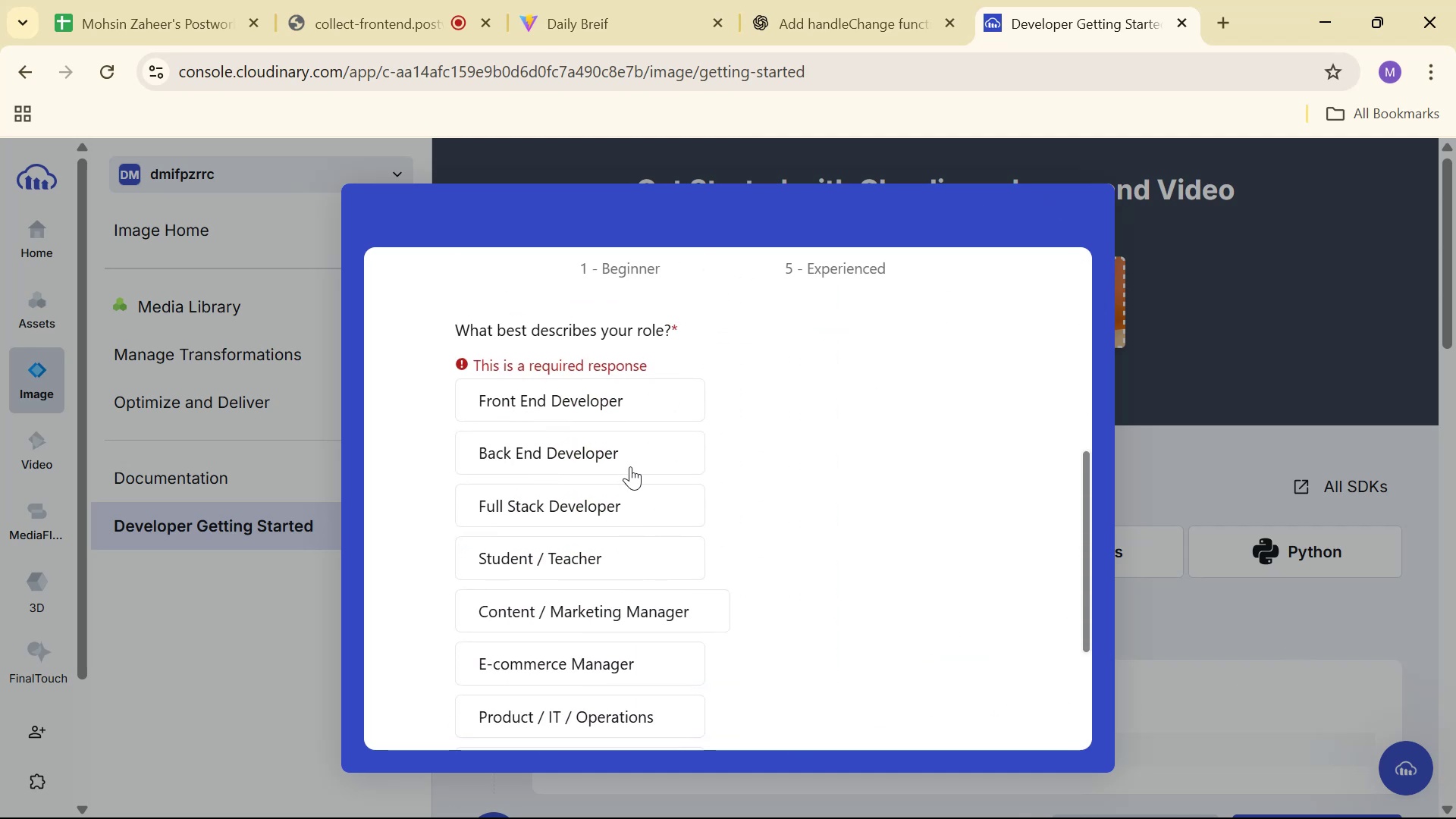 
left_click([632, 403])
 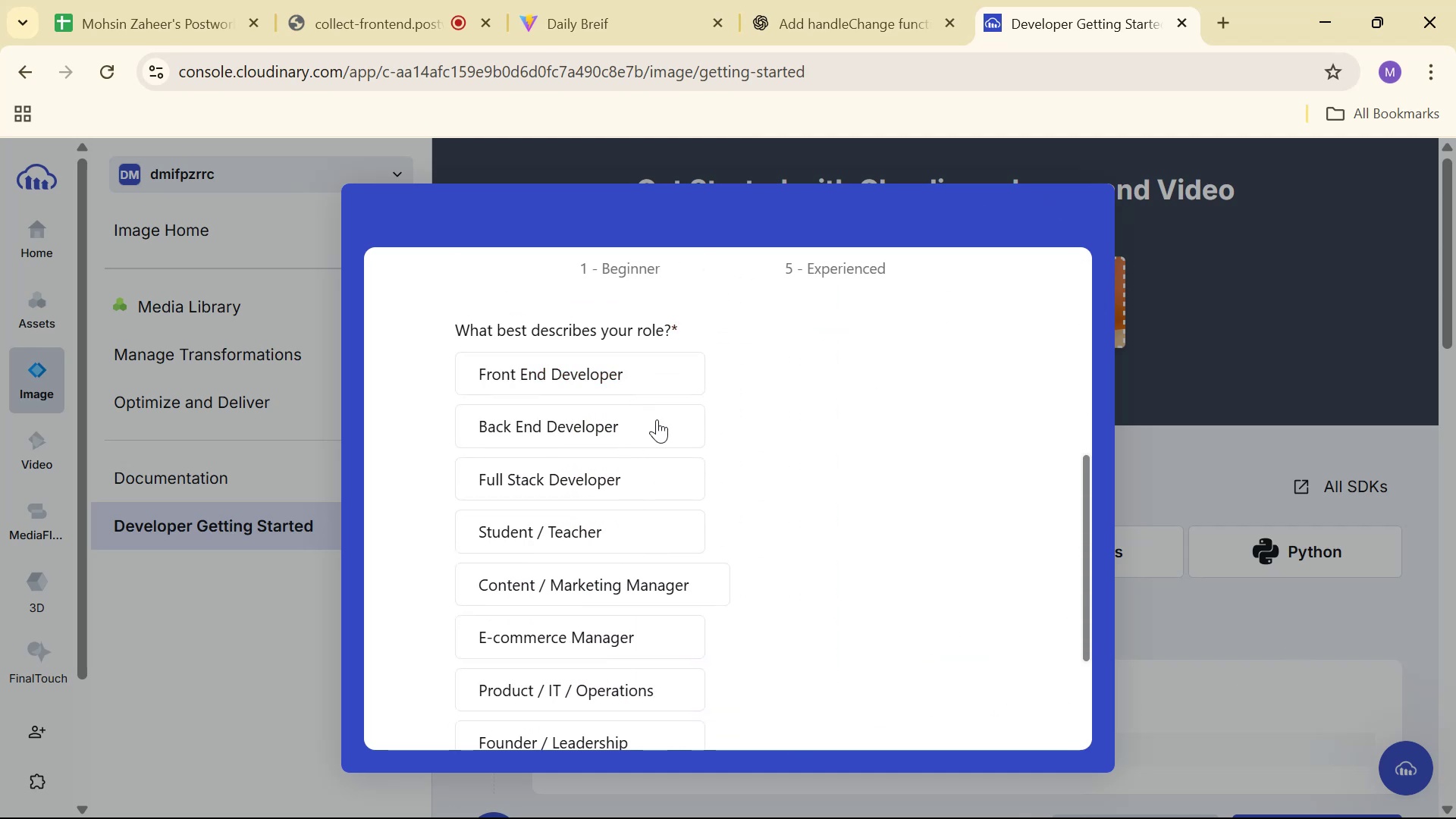 
scroll: coordinate [916, 585], scroll_direction: down, amount: 10.0
 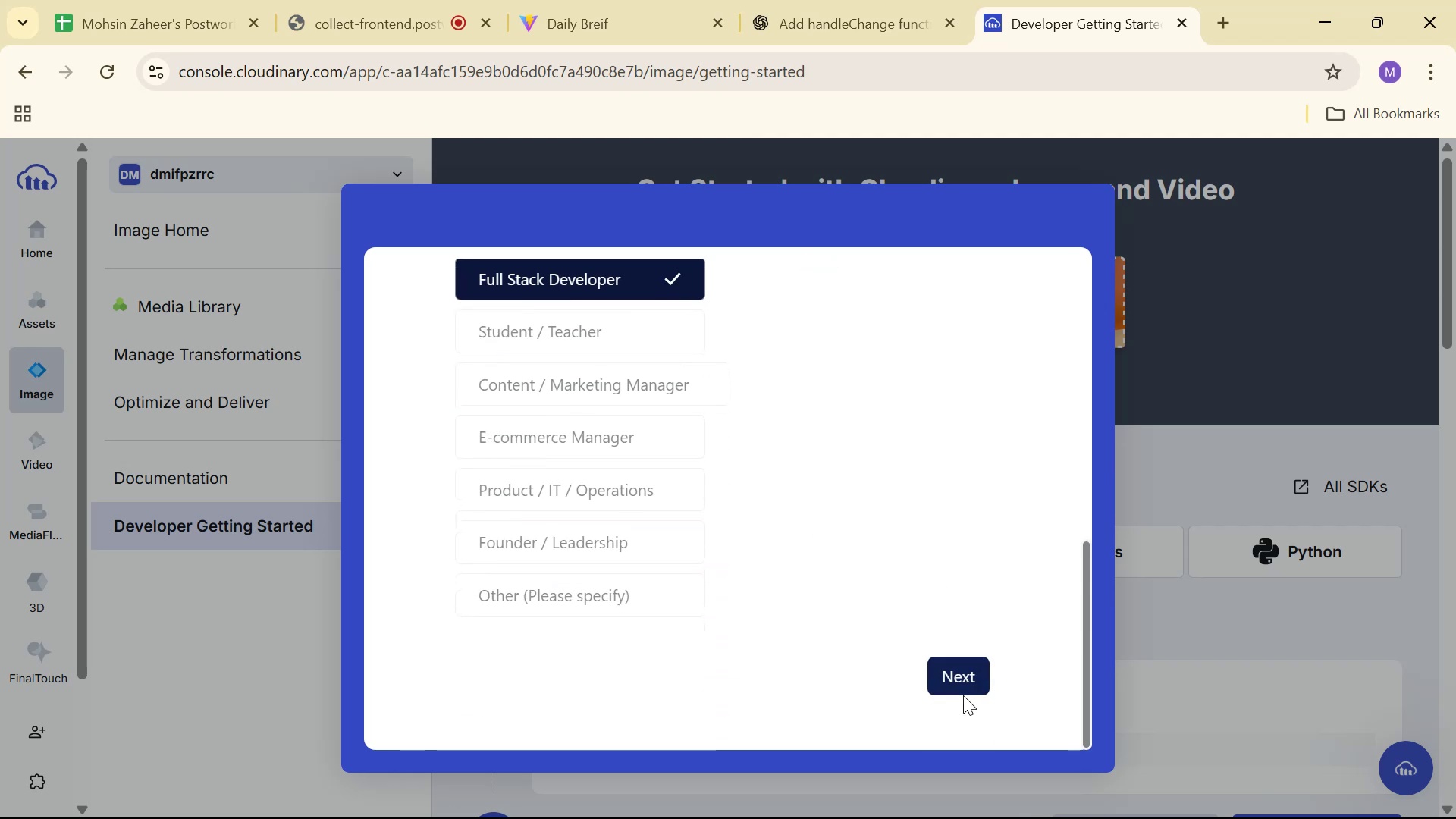 
double_click([959, 676])
 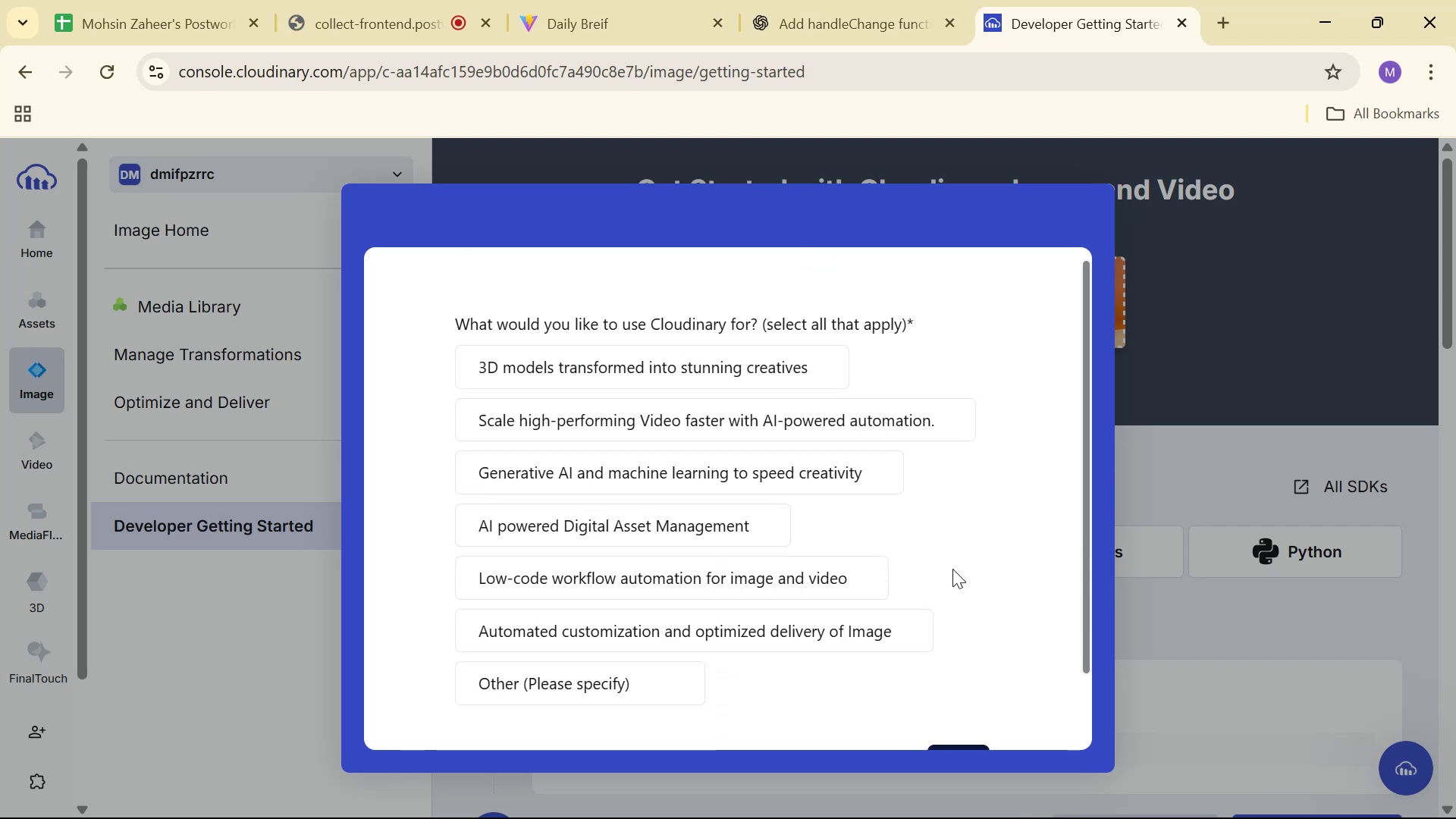 
left_click([660, 538])
 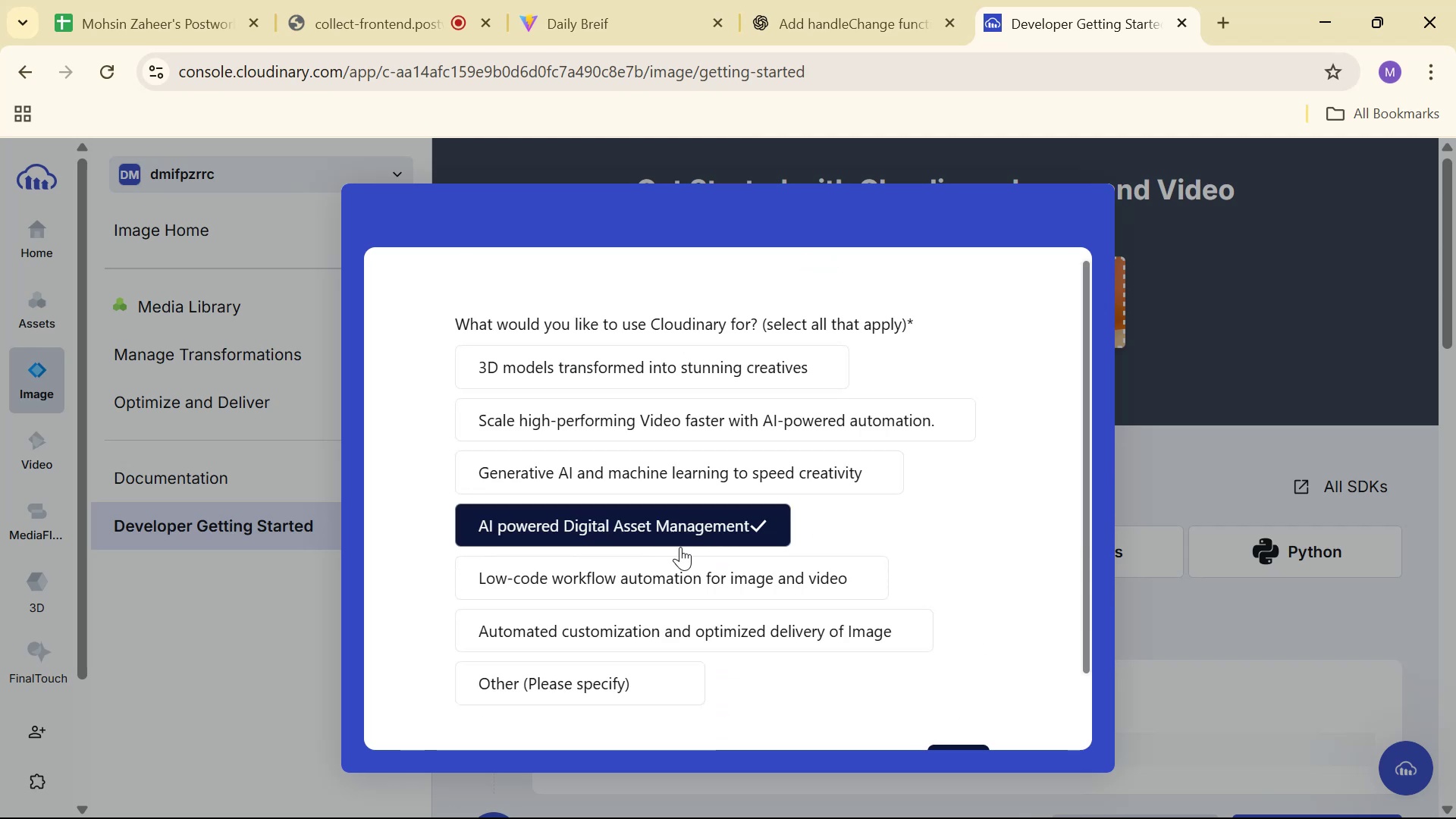 
scroll: coordinate [839, 438], scroll_direction: down, amount: 5.0
 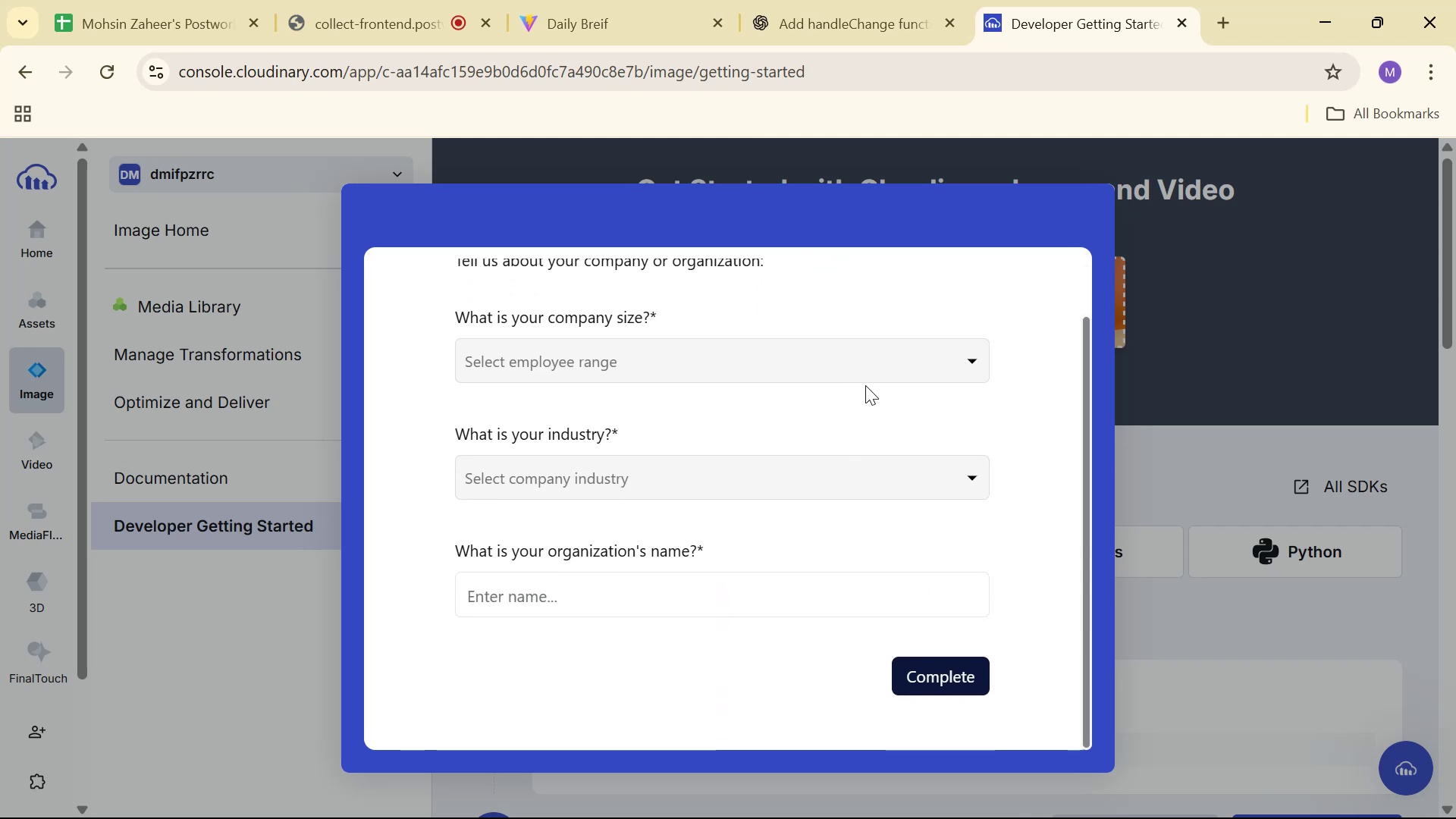 
left_click([868, 369])
 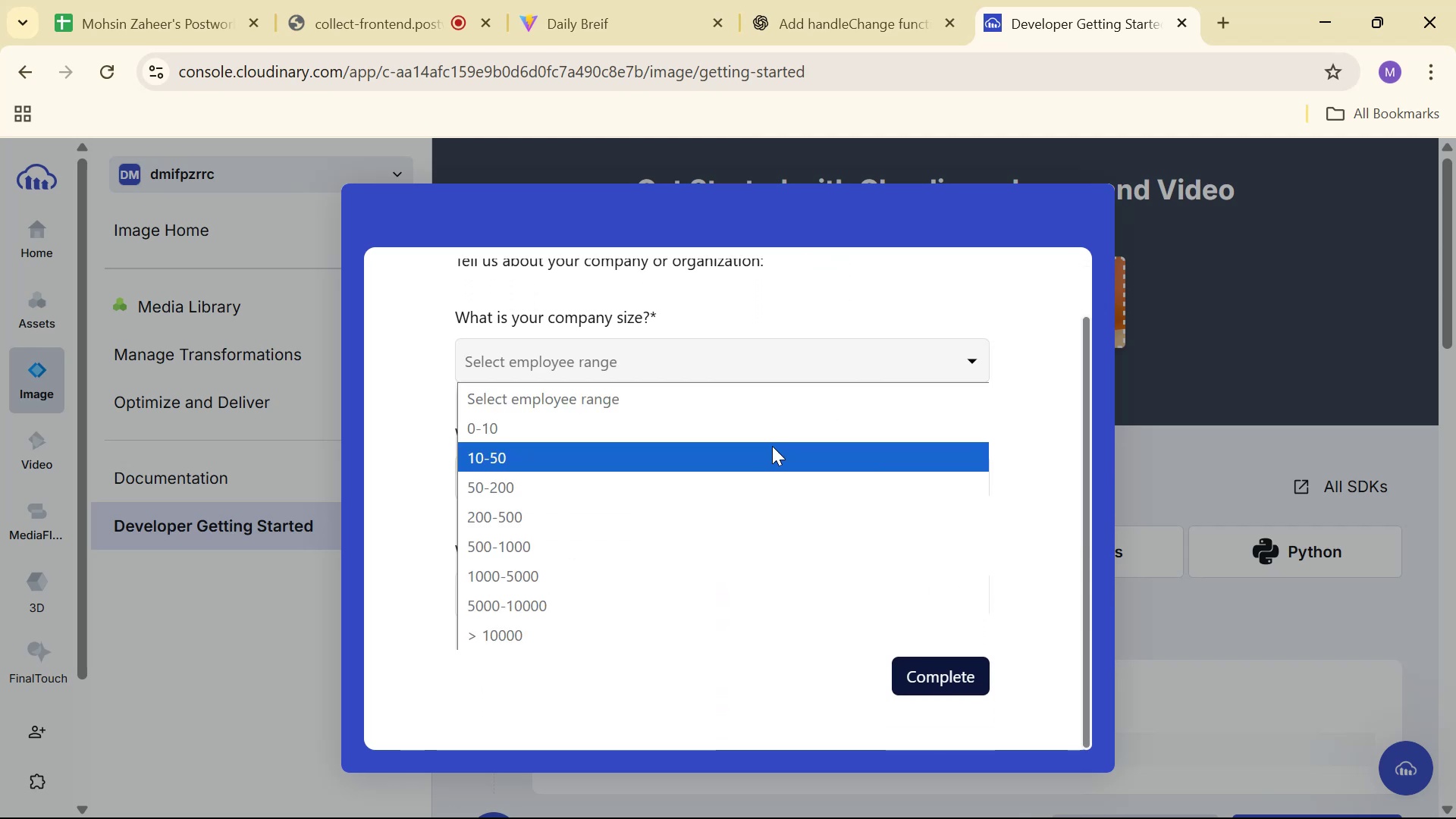 
left_click([767, 463])
 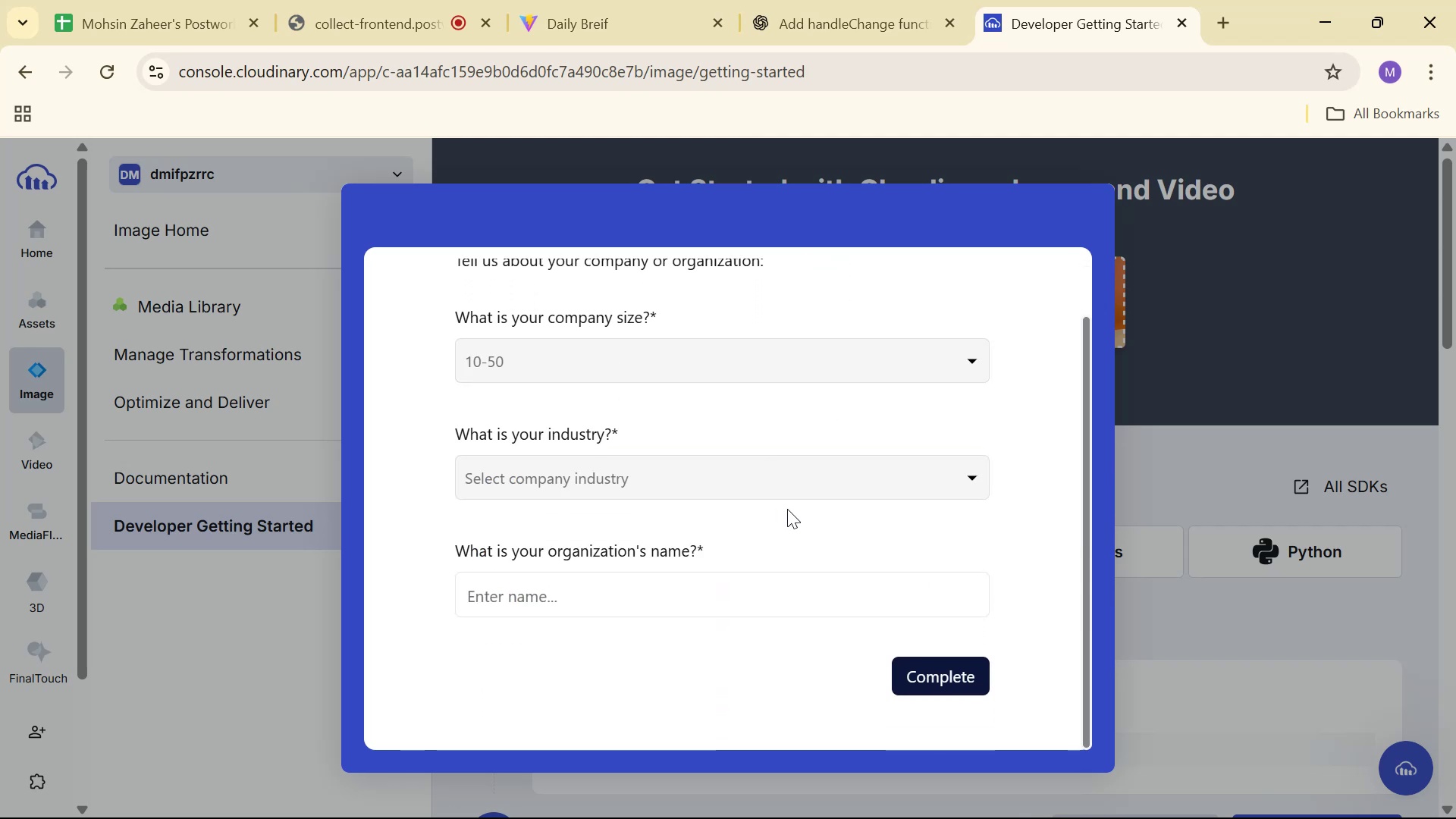 
double_click([784, 484])
 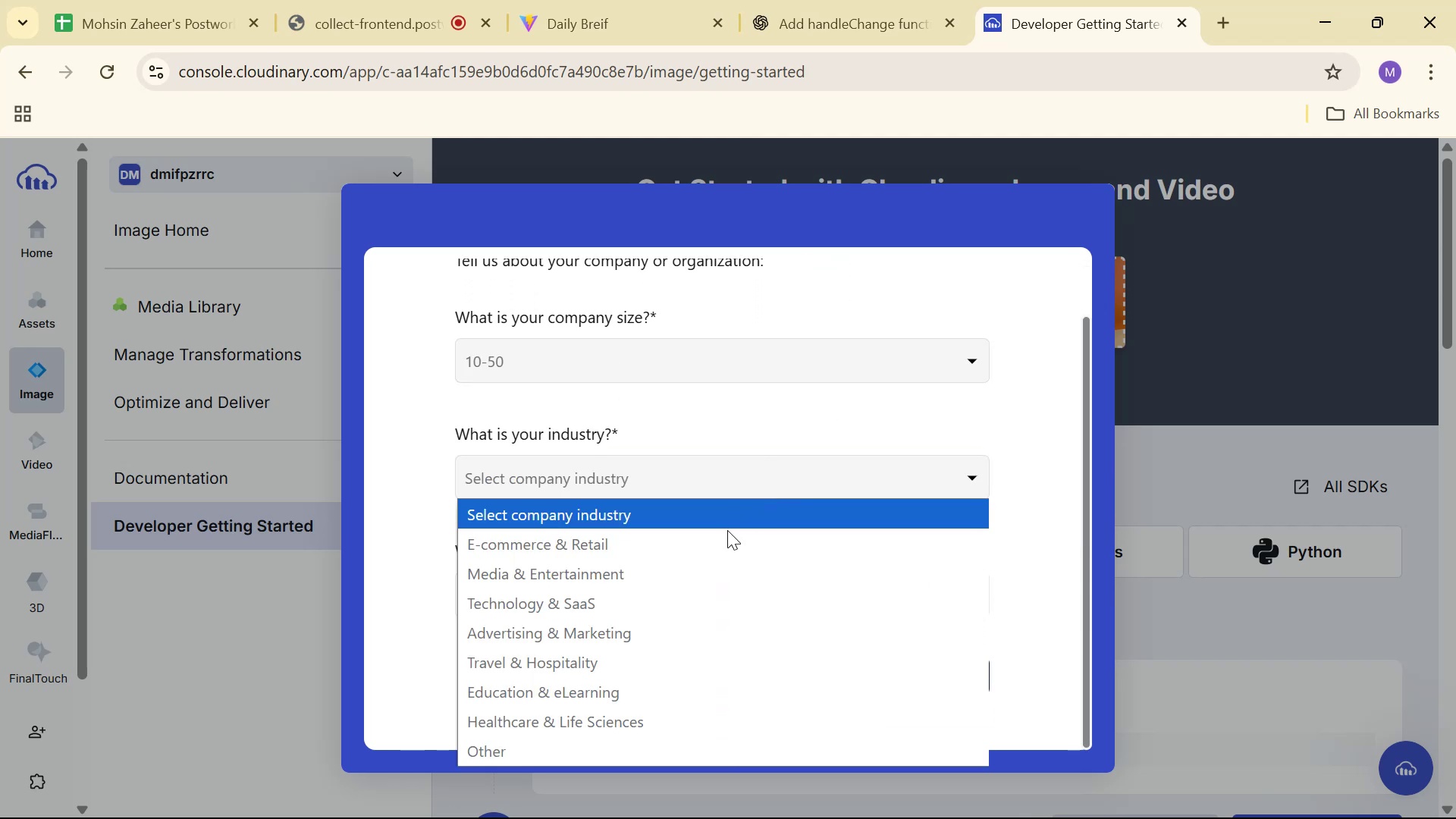 
triple_click([717, 553])
 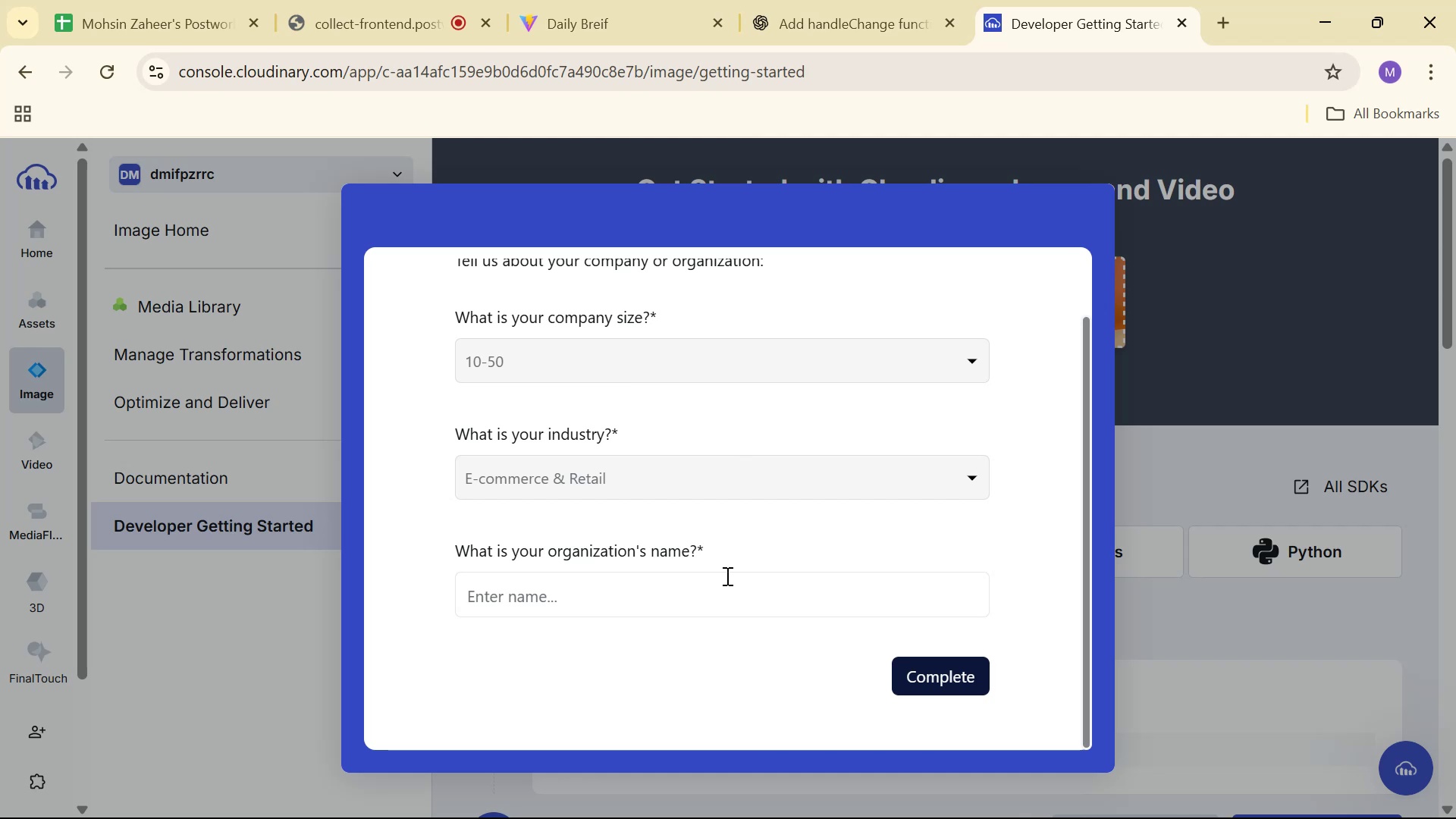 
left_click([730, 600])
 